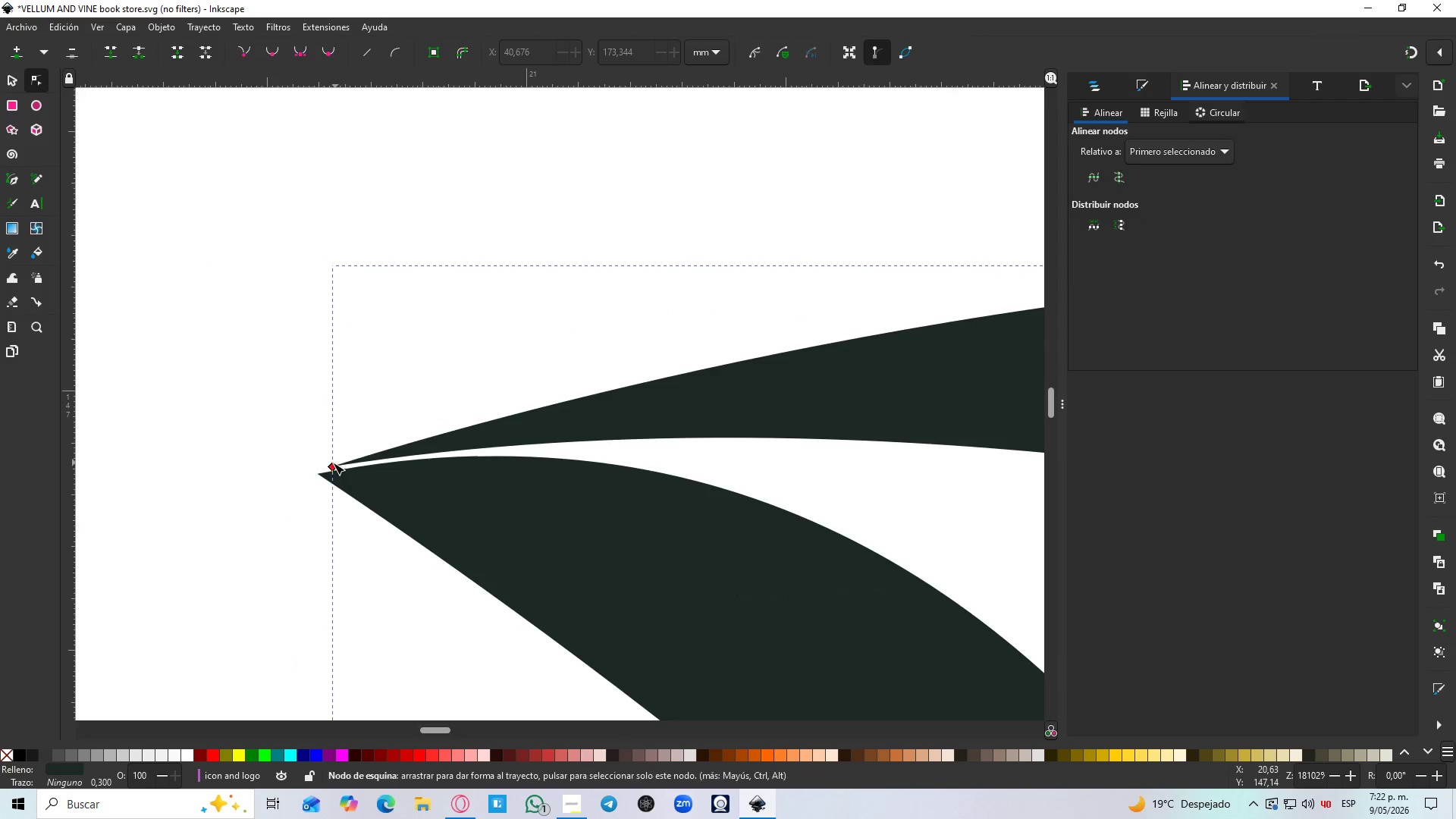 
left_click_drag(start_coordinate=[328, 463], to_coordinate=[325, 471])
 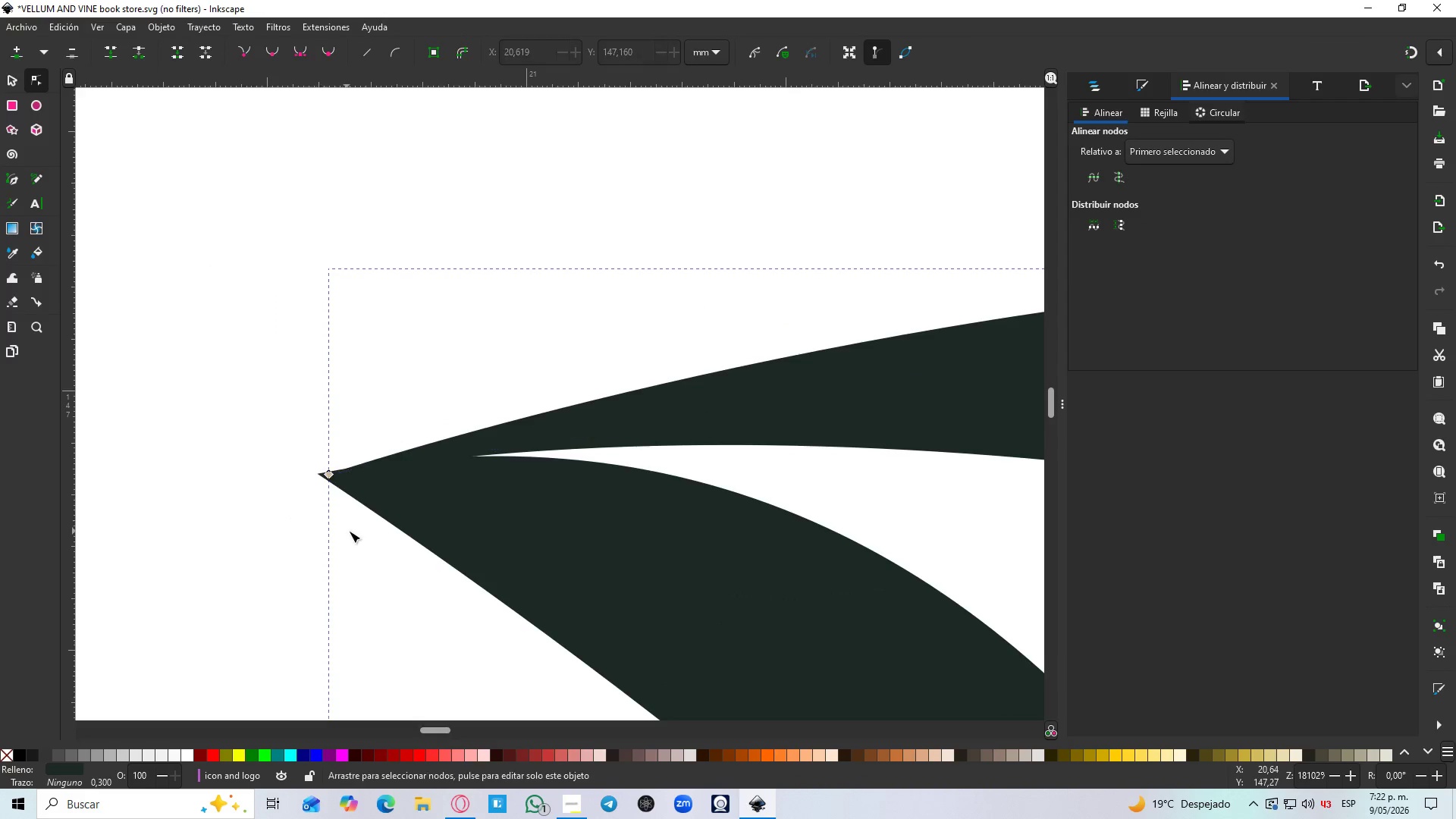 
scroll: coordinate [209, 265], scroll_direction: up, amount: 6.0
 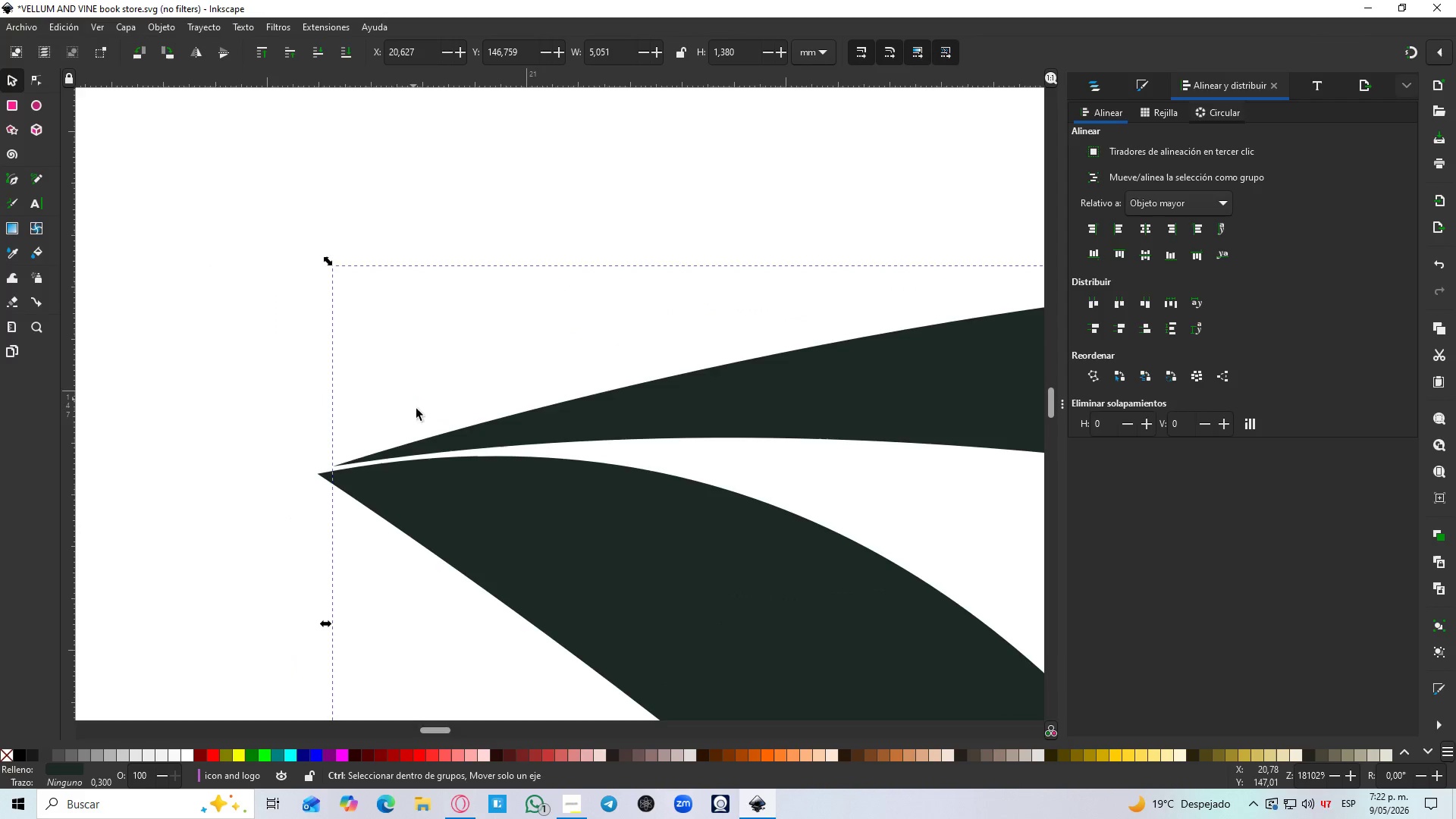 
left_click([359, 531])
 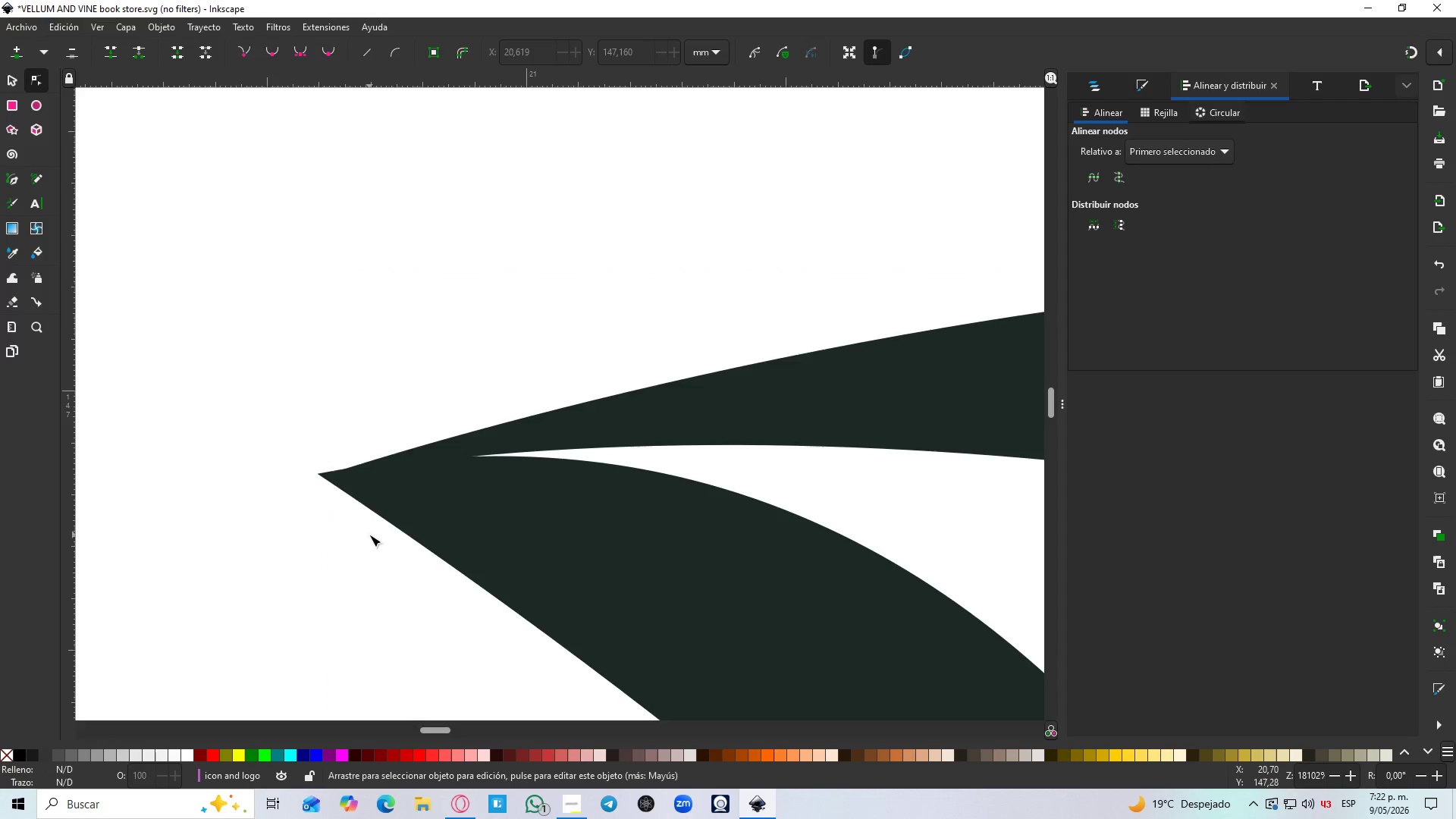 
hold_key(key=ControlLeft, duration=0.61)
 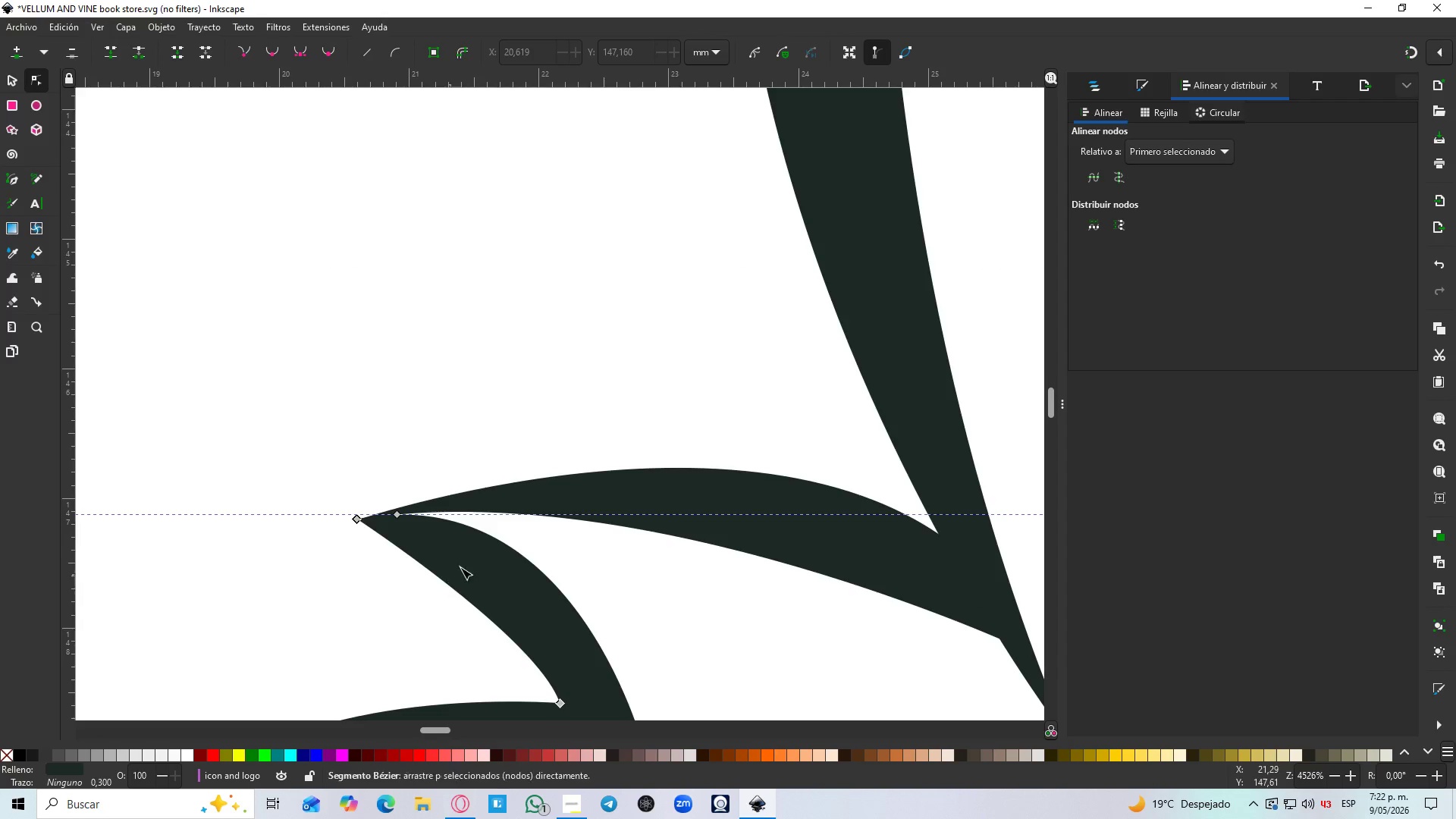 
left_click([440, 582])
 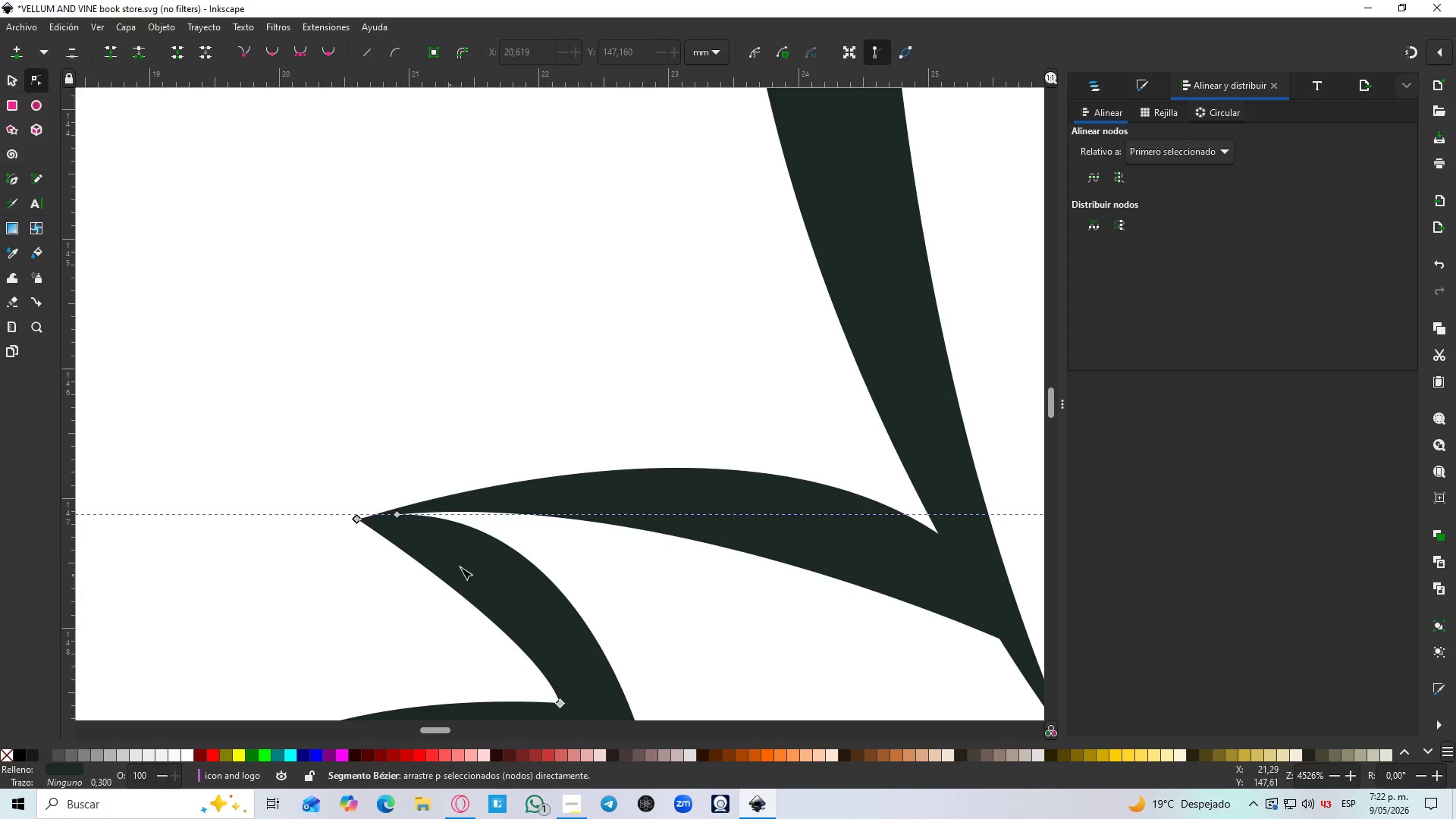 
hold_key(key=ShiftLeft, duration=0.77)
left_click([686, 502])
 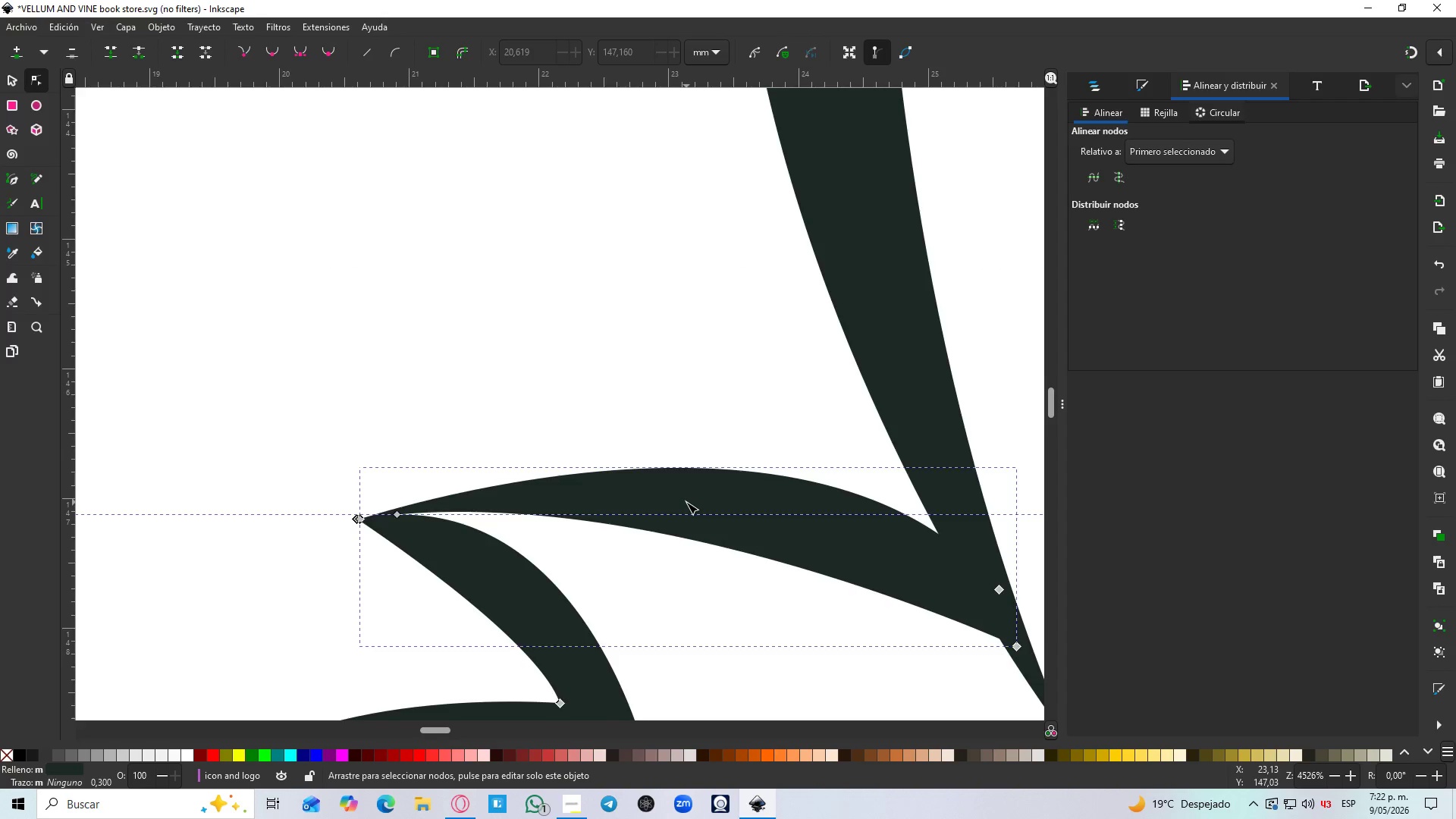 
key(Control+NumpadAdd)
 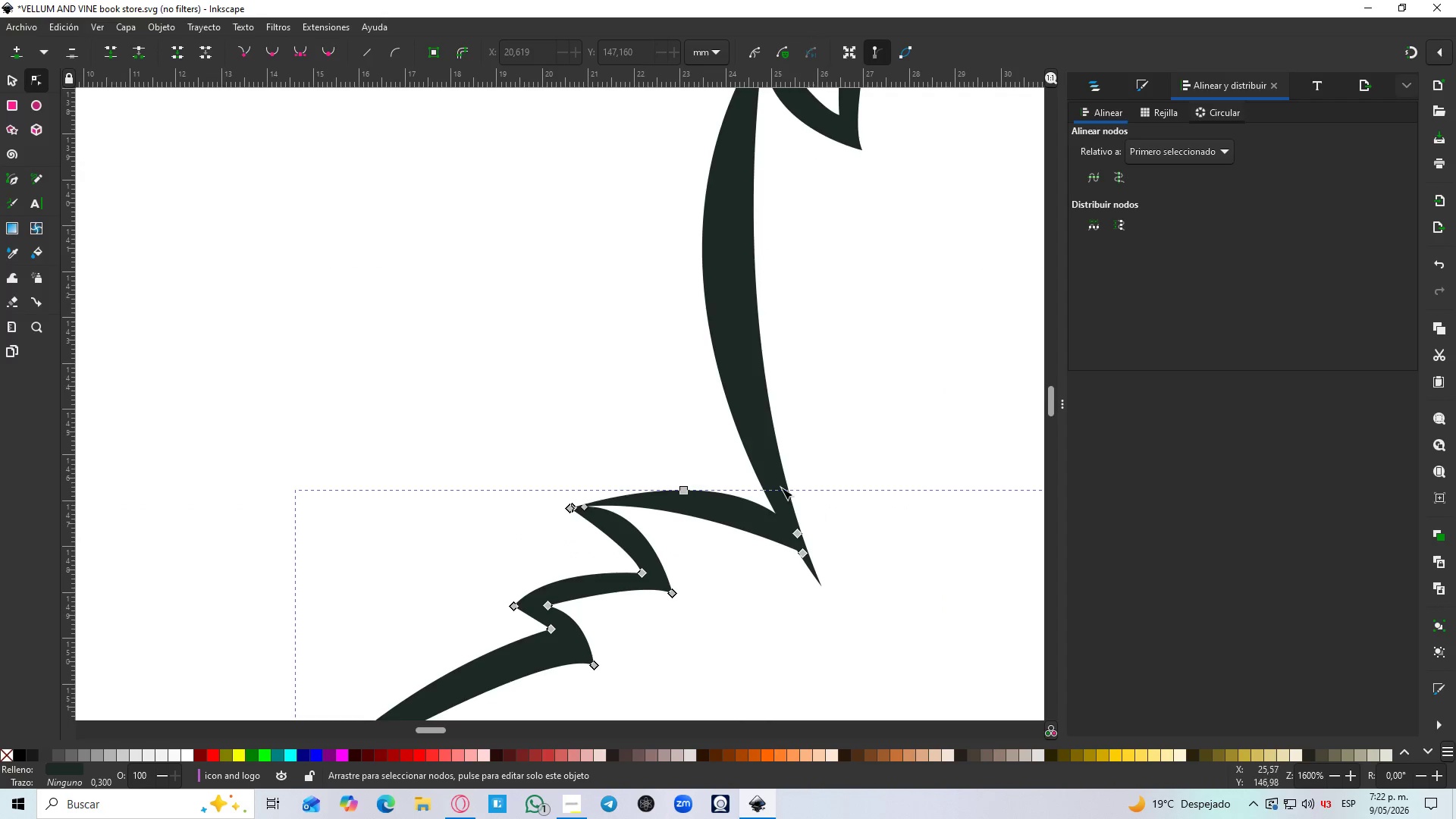 
hold_key(key=ShiftLeft, duration=0.5)
 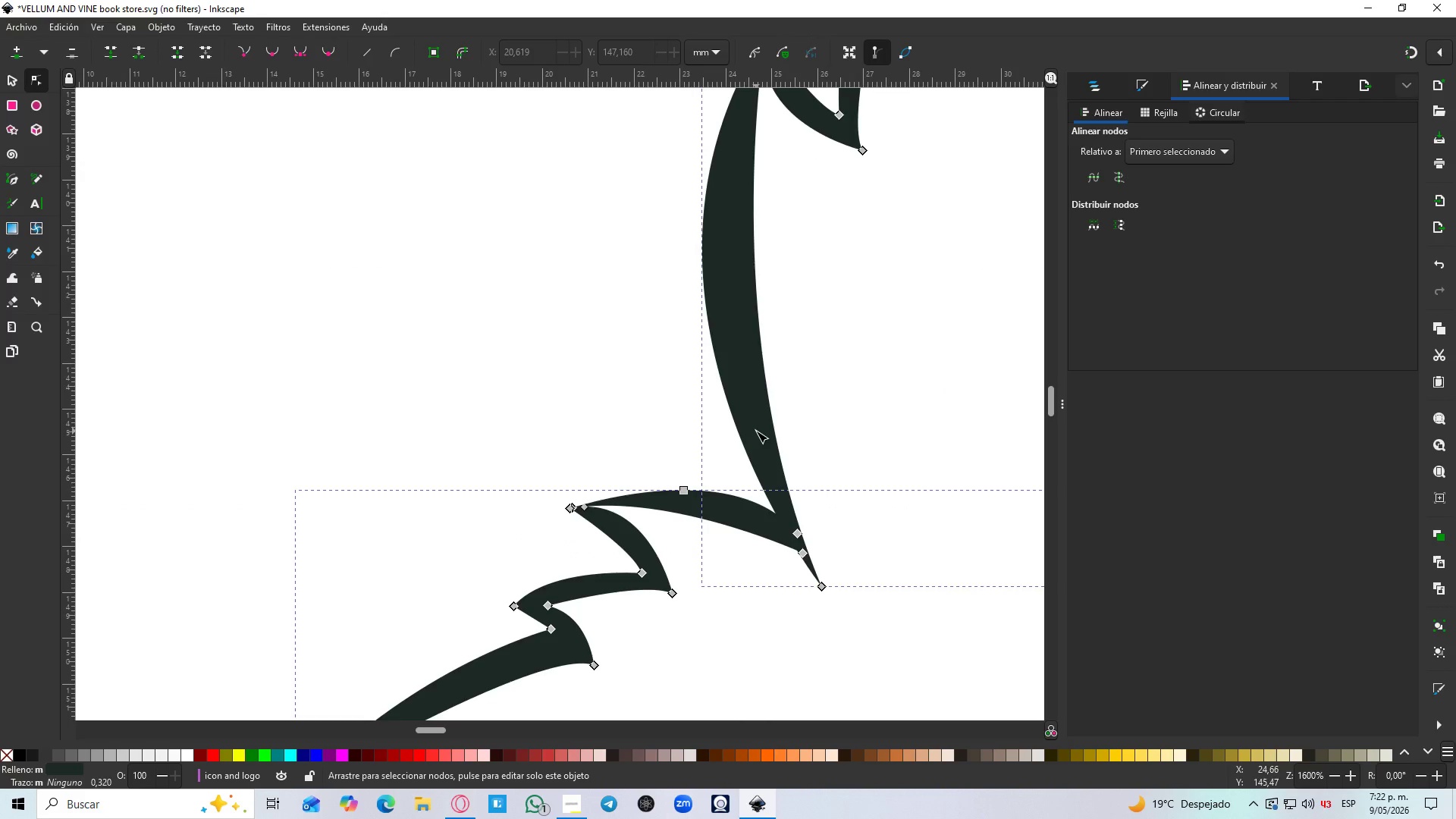 
scroll: coordinate [371, 535], scroll_direction: down, amount: 5.0
 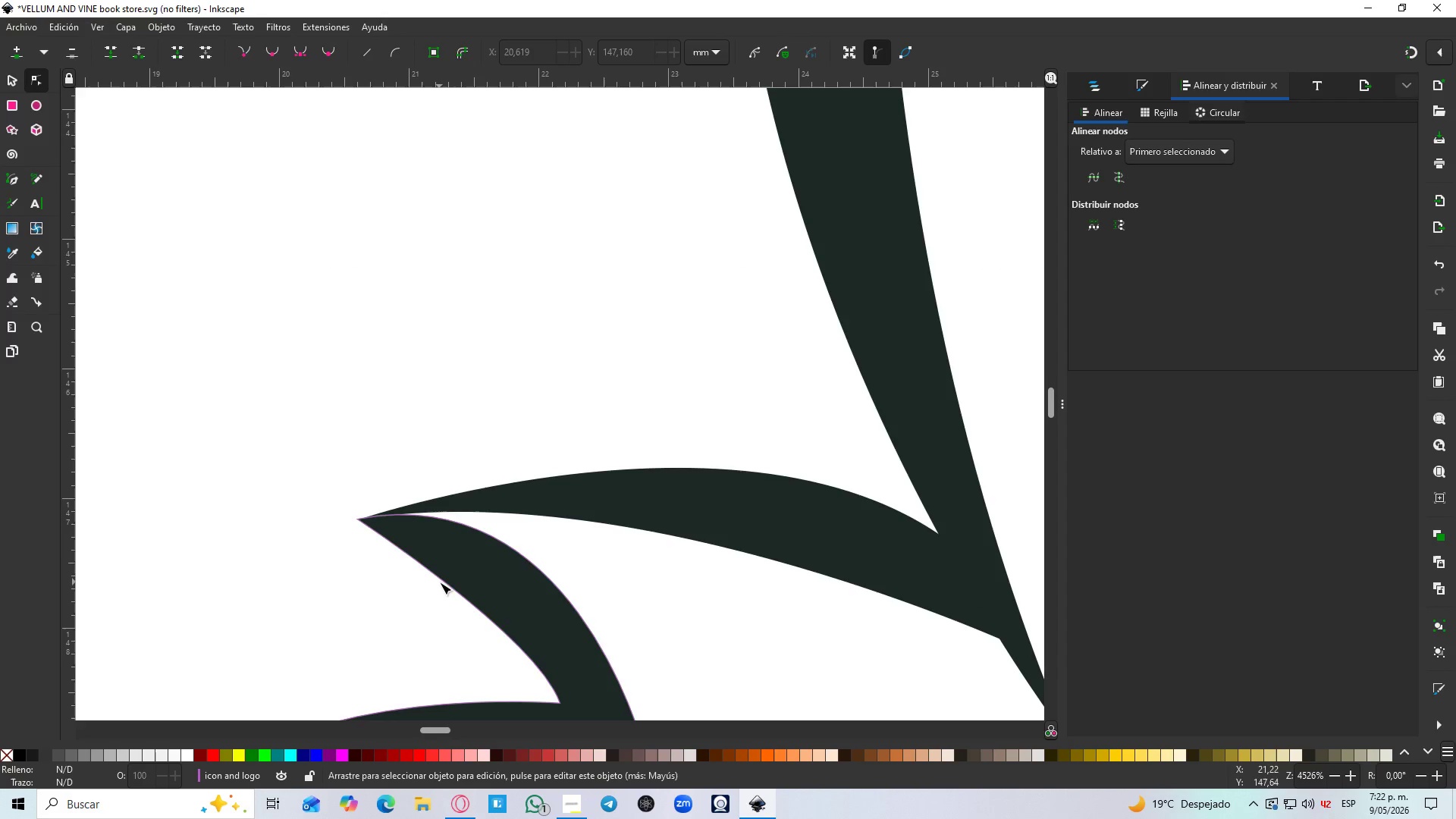 
left_click([756, 431])
 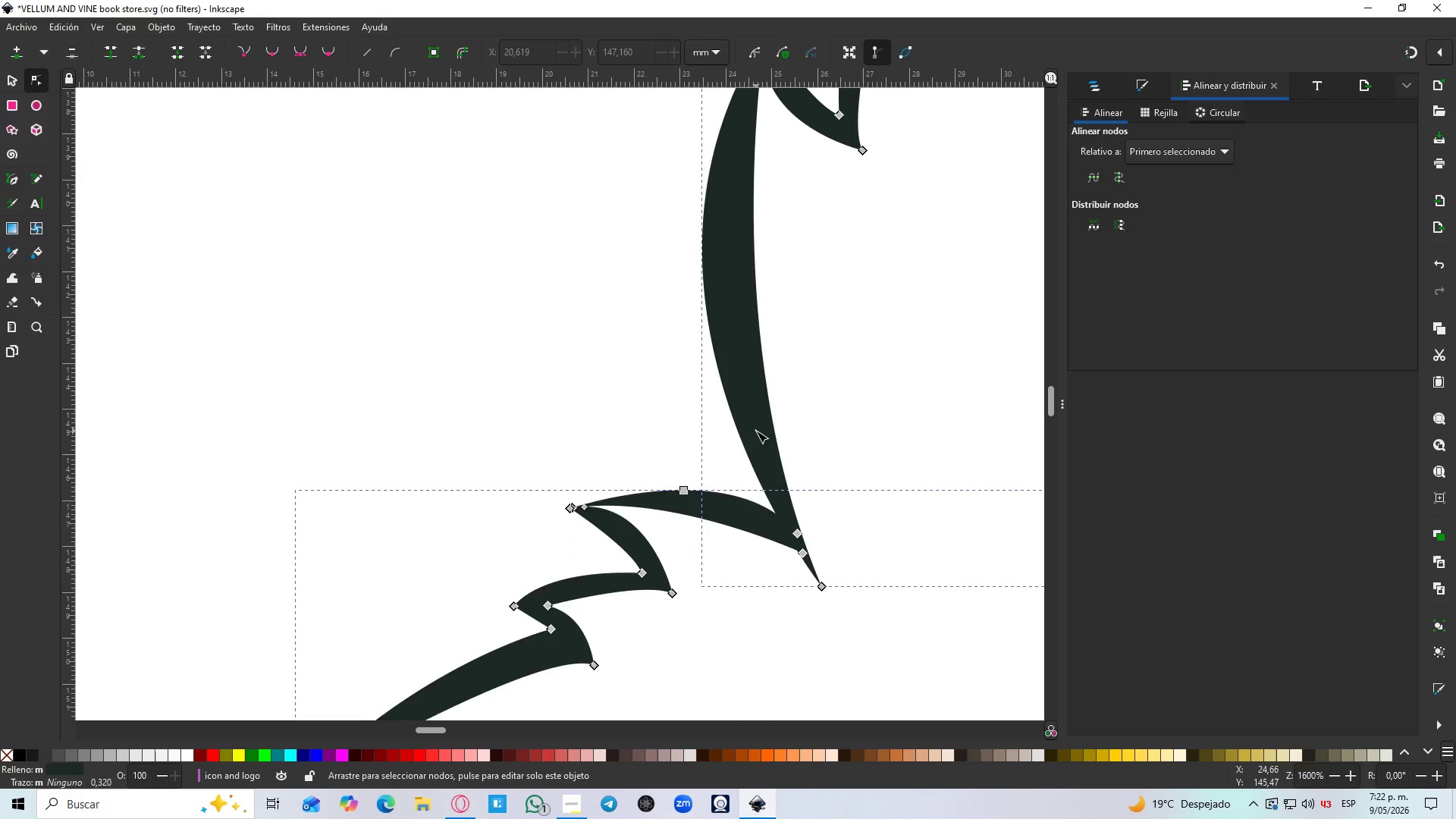 
key(Control+NumpadAdd)
 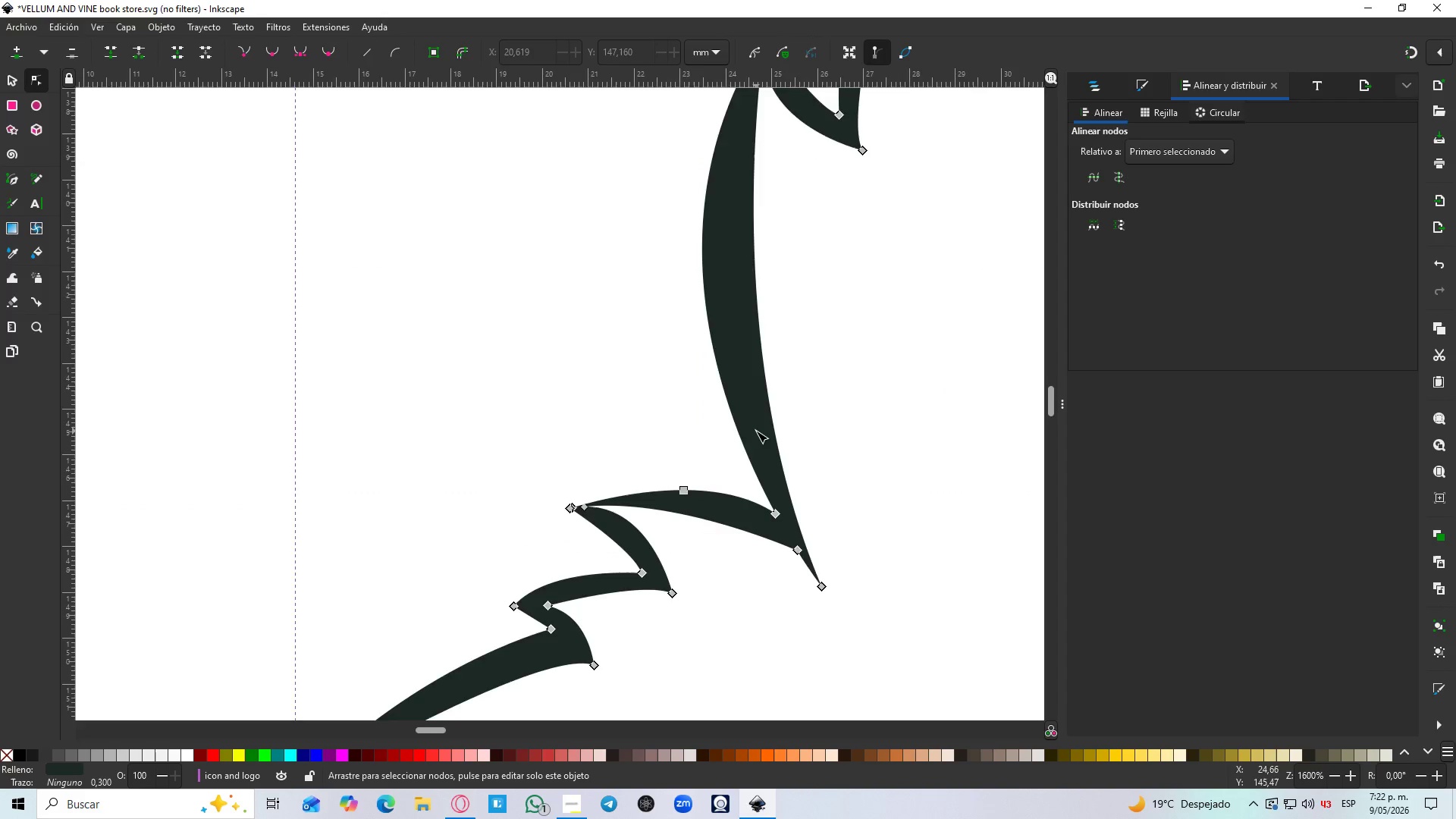 
hold_key(key=ControlLeft, duration=0.52)
 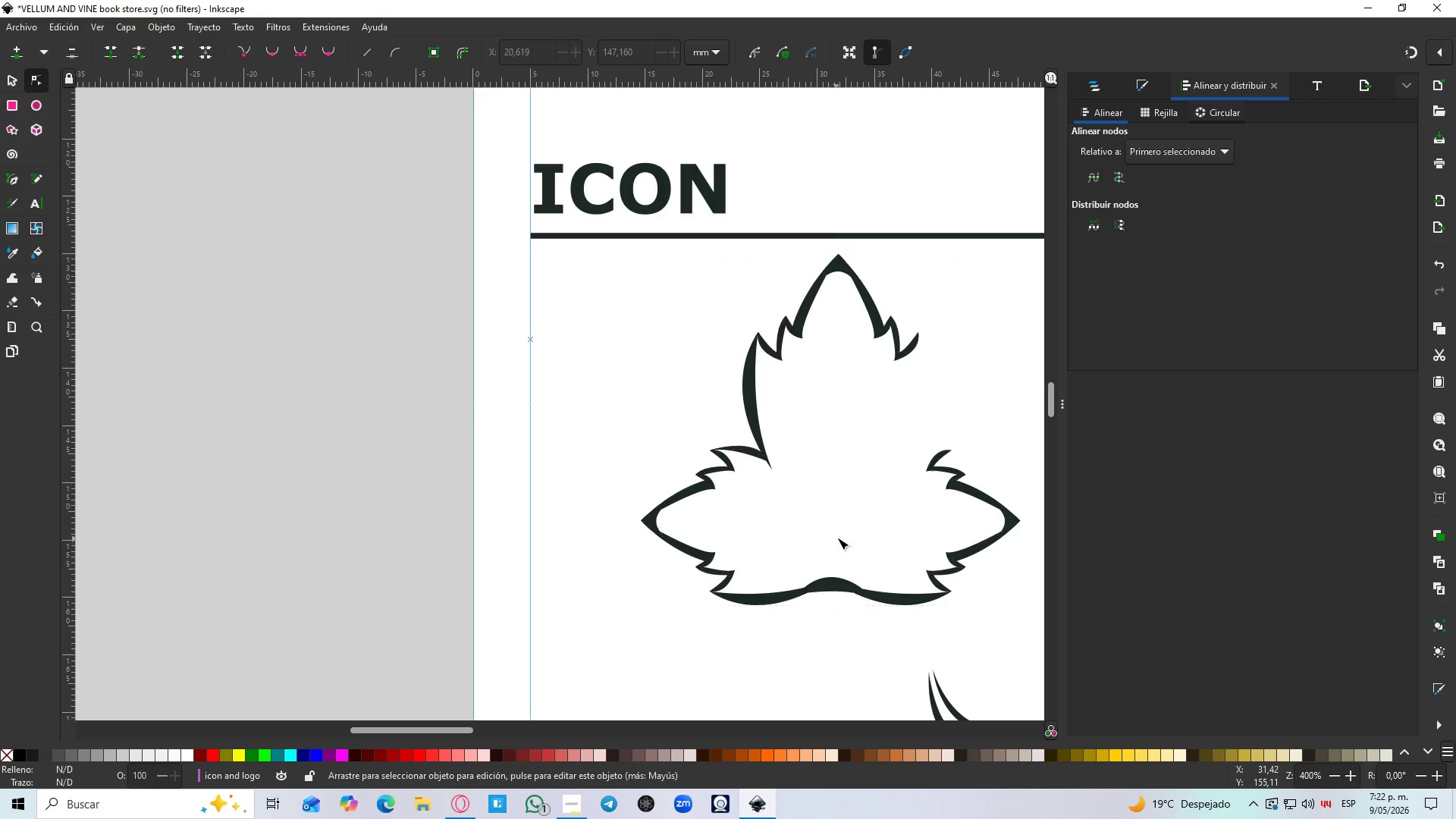 
scroll: coordinate [686, 502], scroll_direction: down, amount: 3.0
 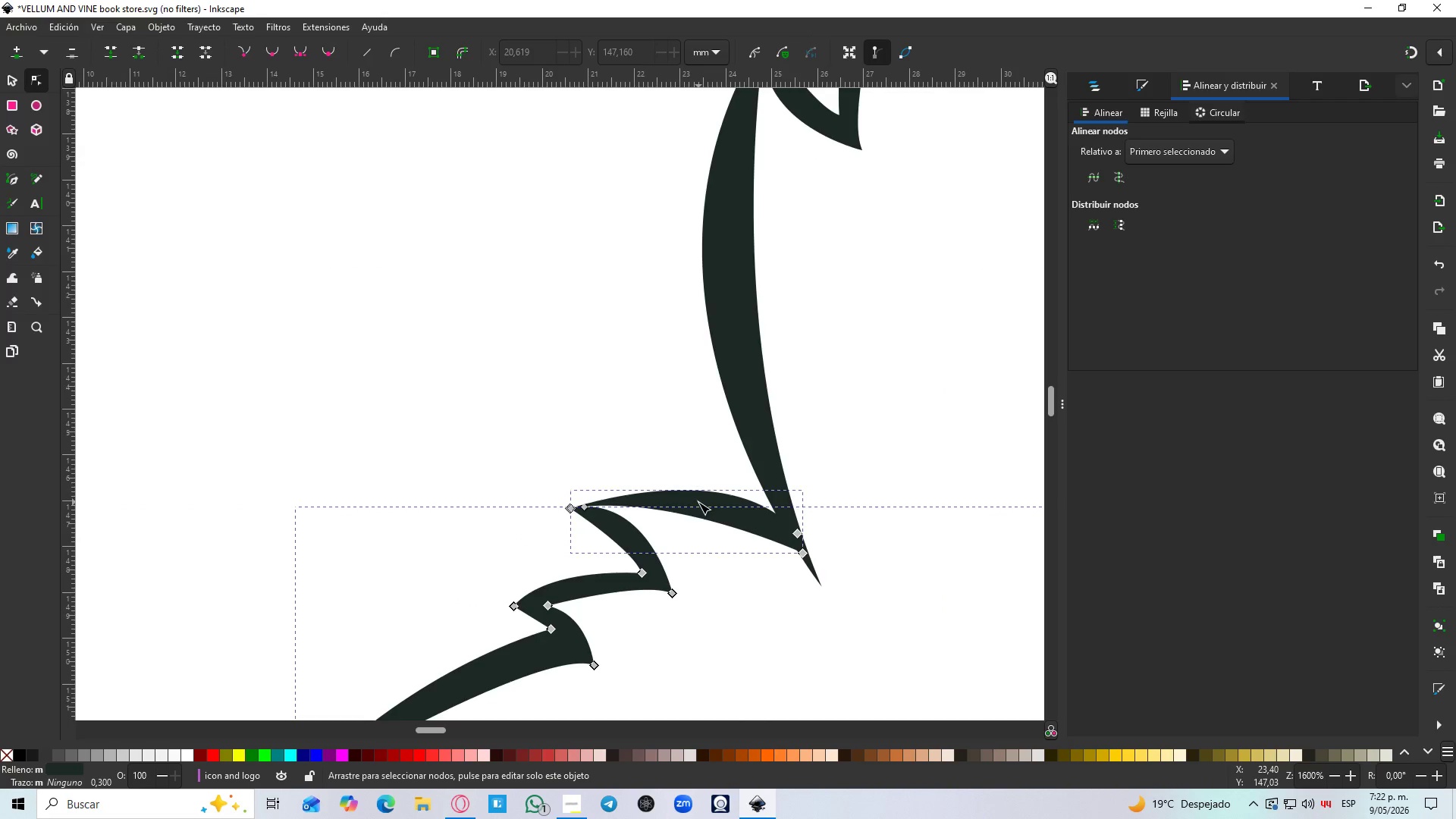 
left_click([833, 541])
 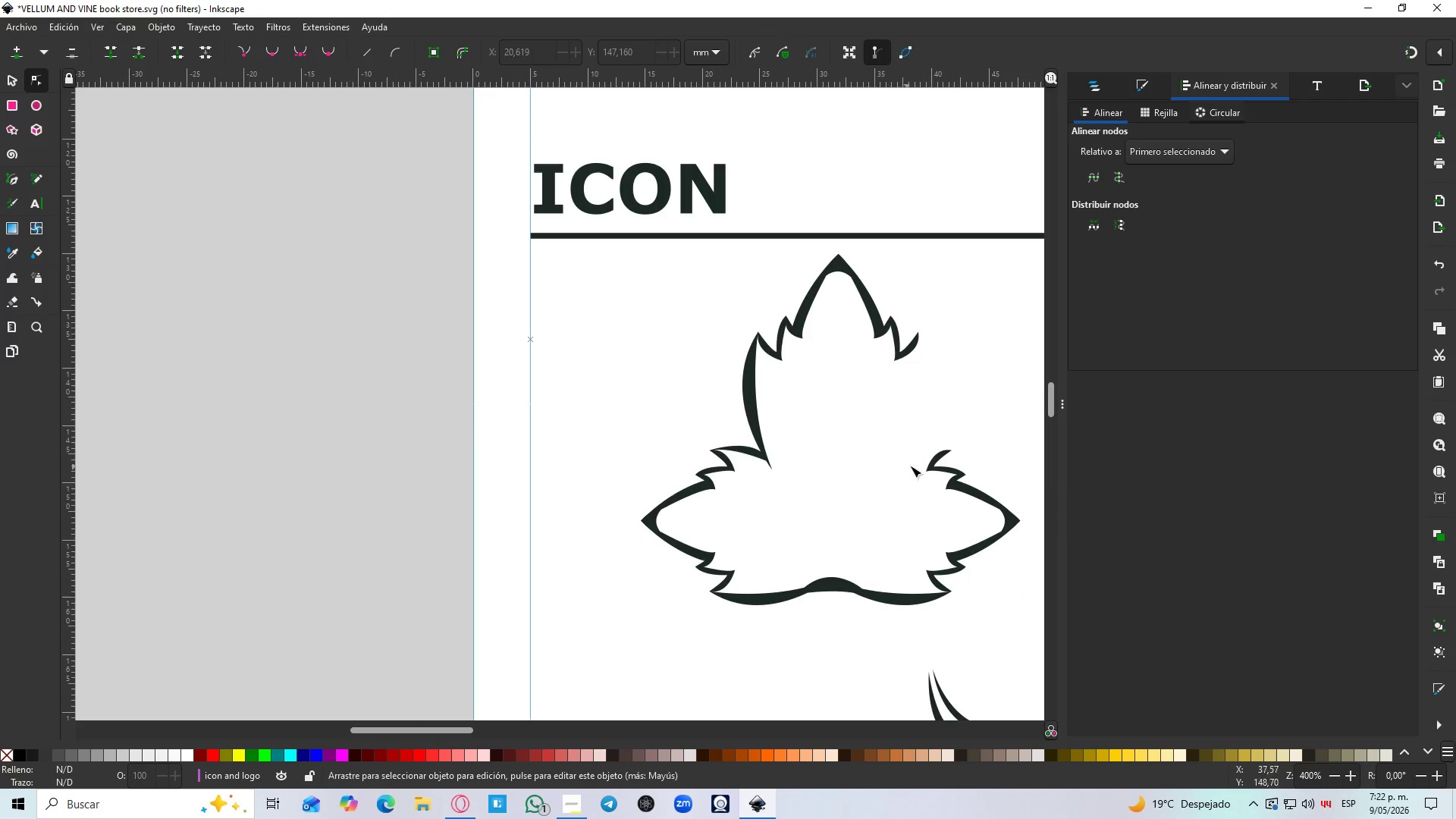 
hold_key(key=ControlLeft, duration=0.84)
 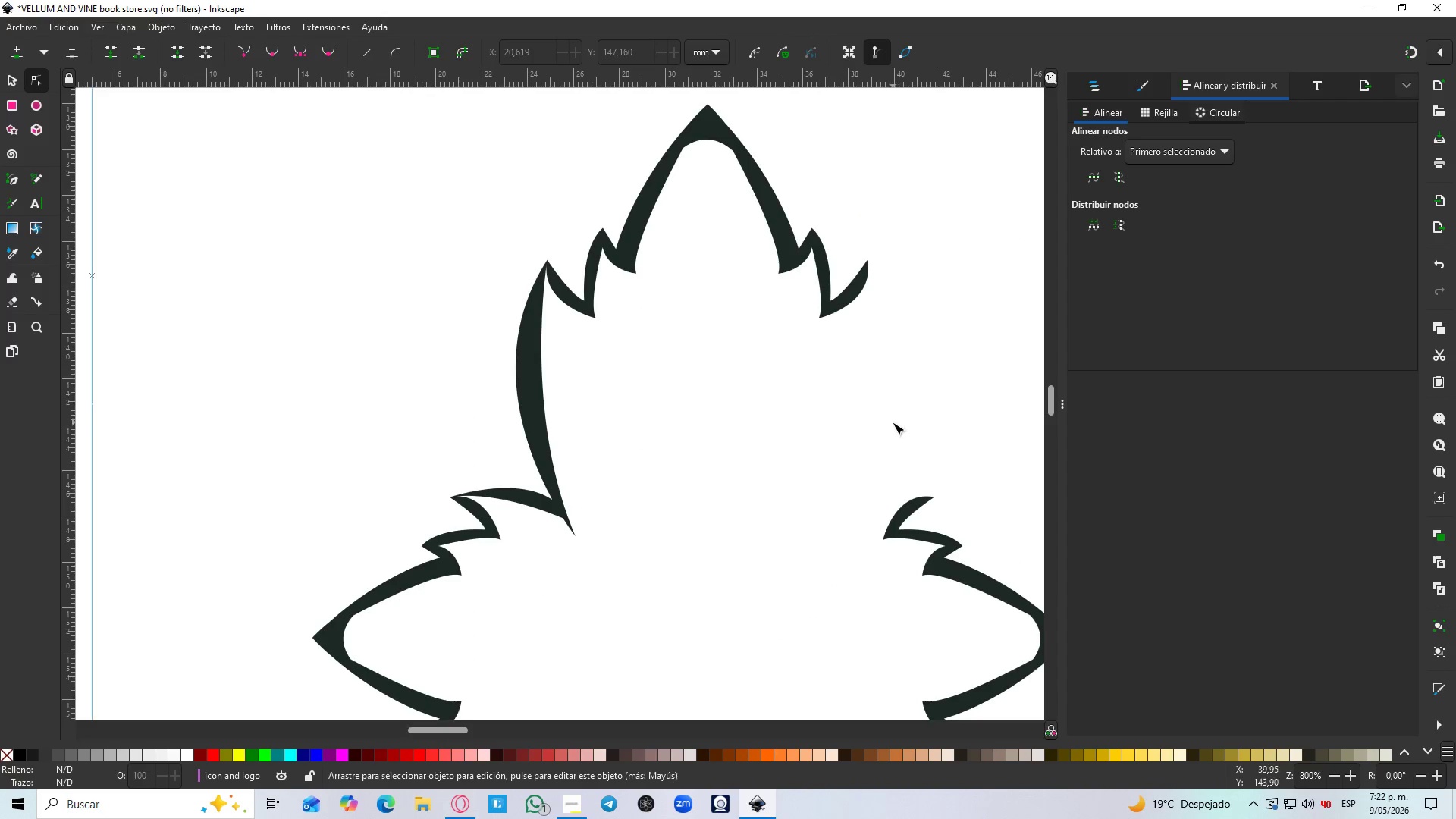 
key(B)
 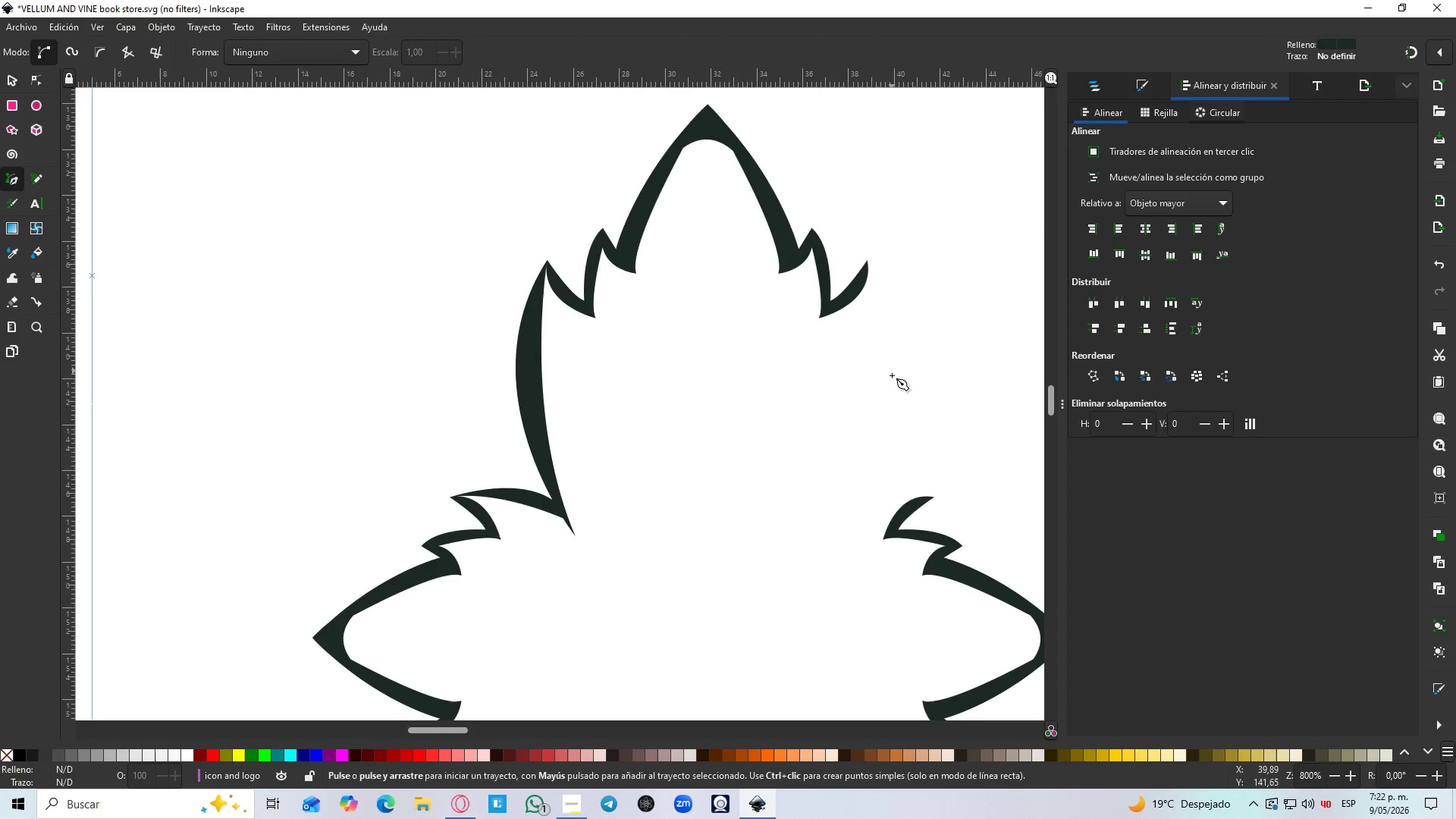 
key(Alt+AltLeft)
 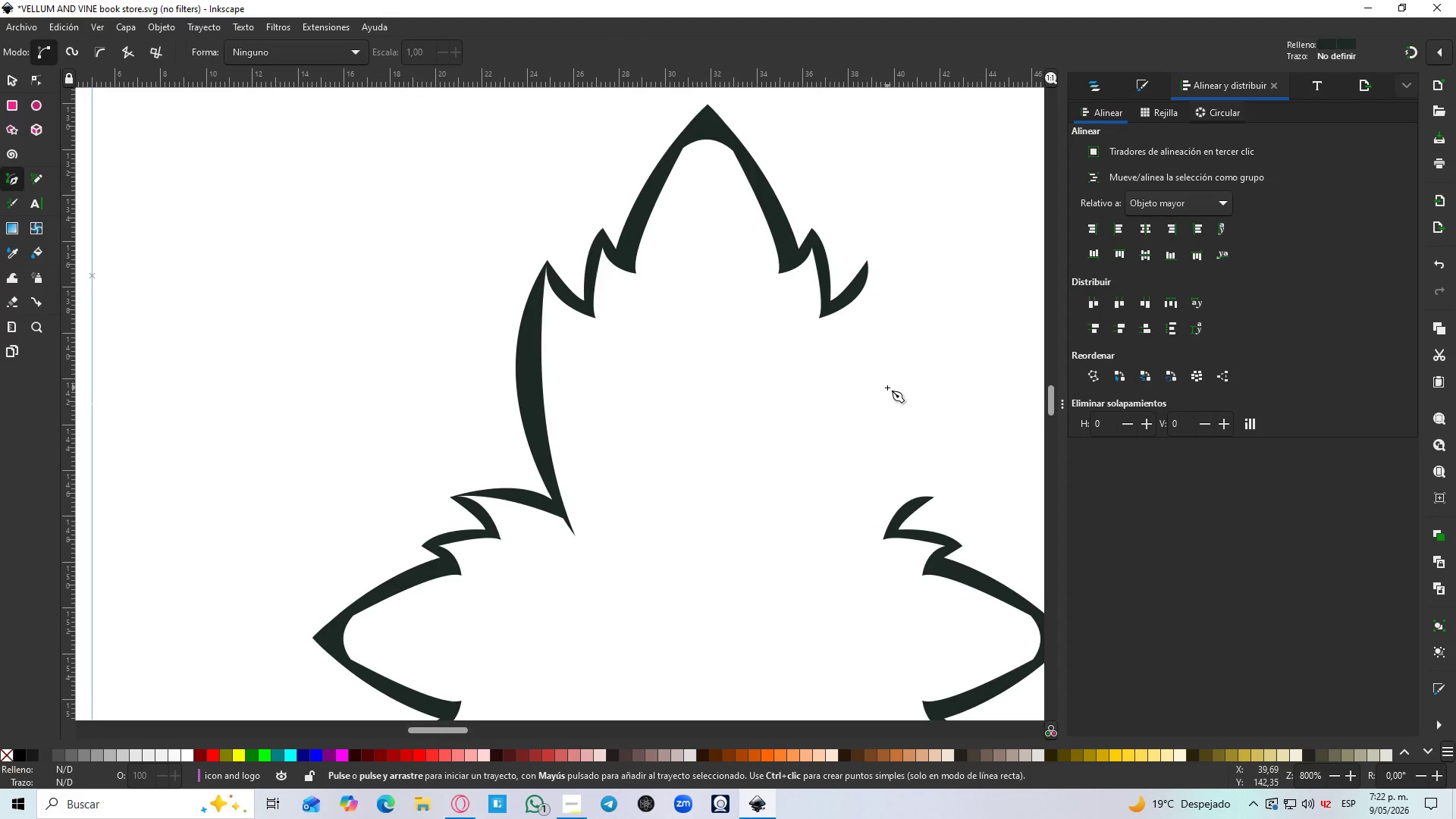 
key(Alt+Tab)
 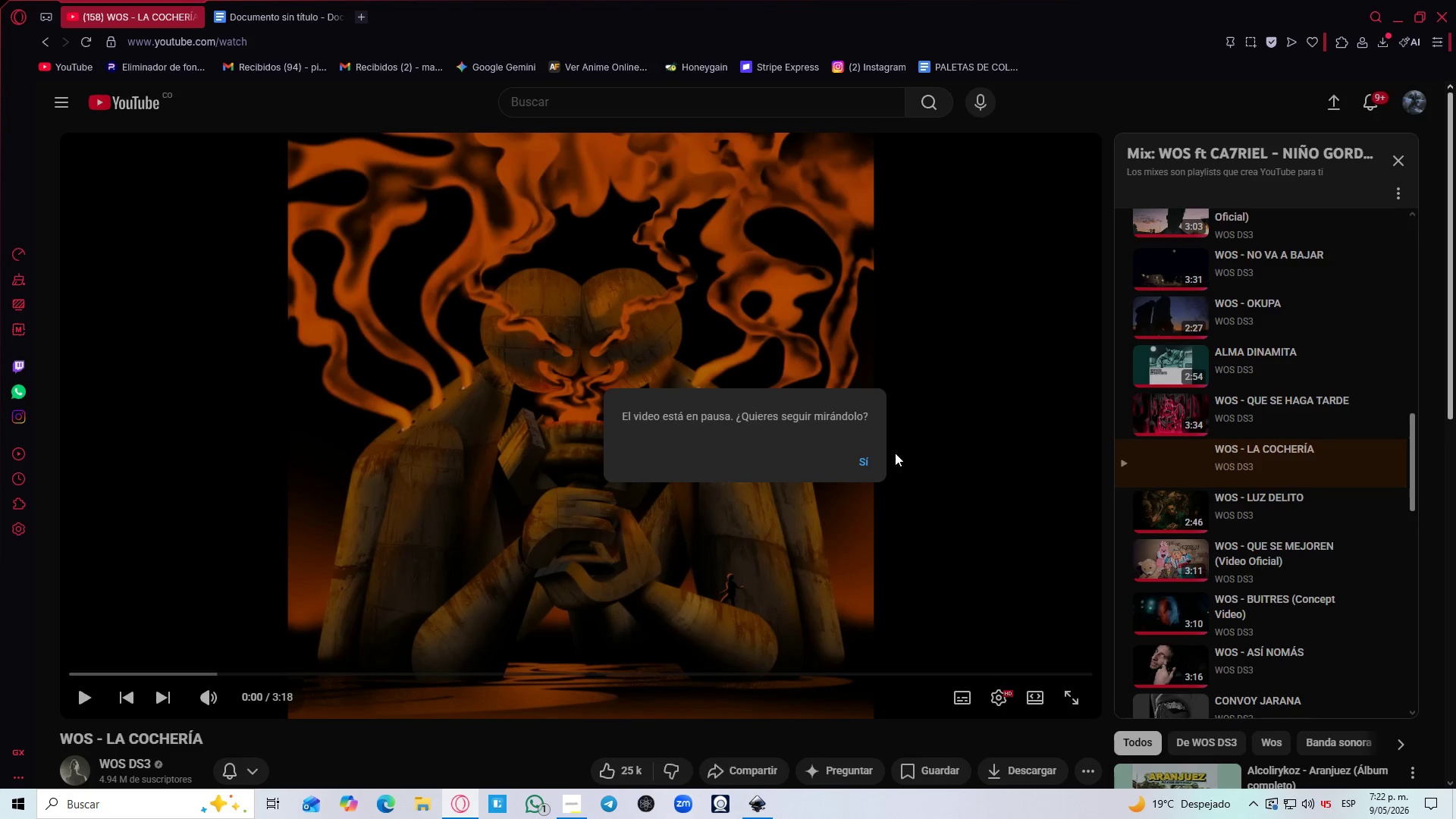 
scroll: coordinate [756, 431], scroll_direction: down, amount: 4.0
 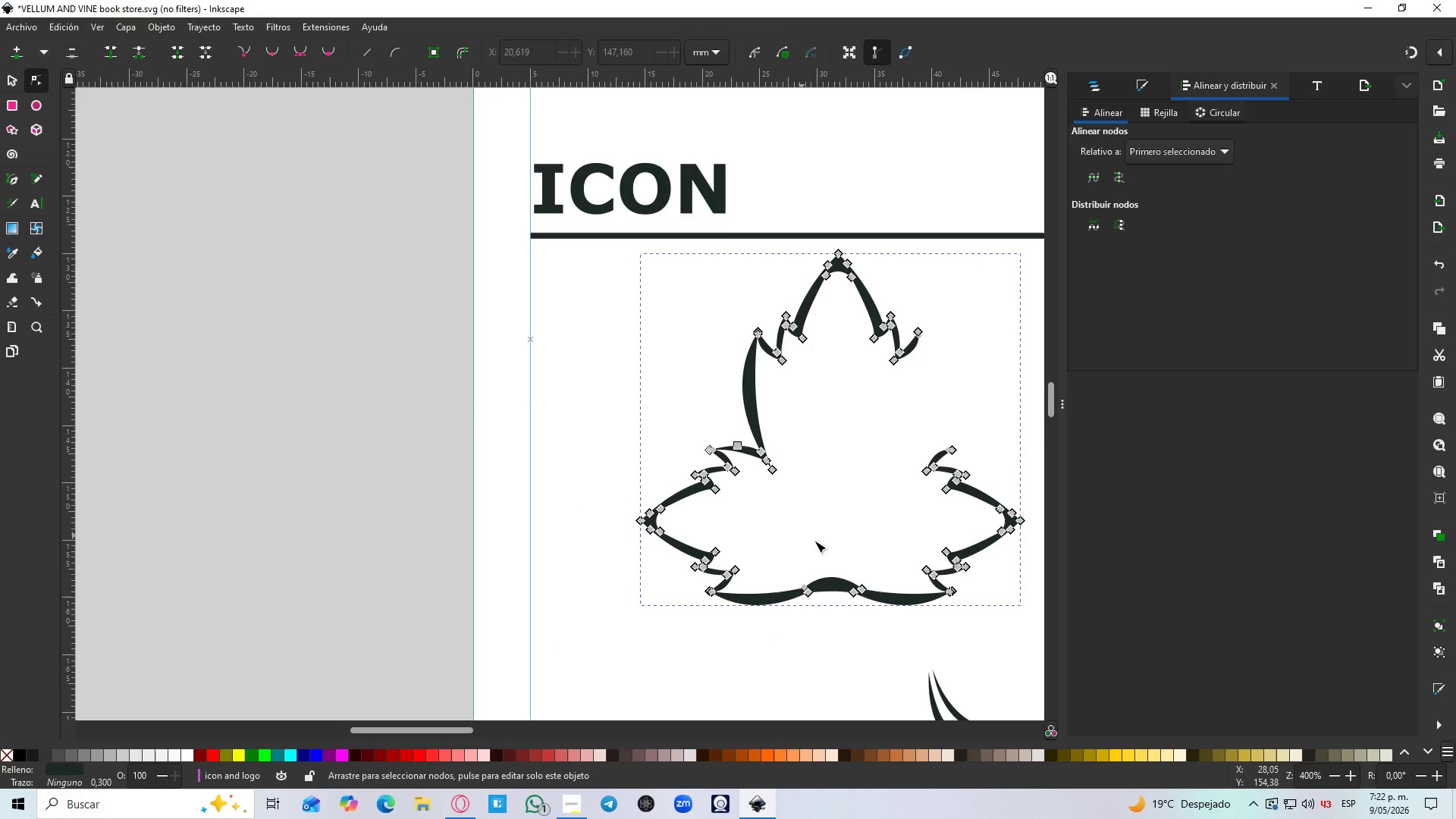 
left_click([867, 458])
 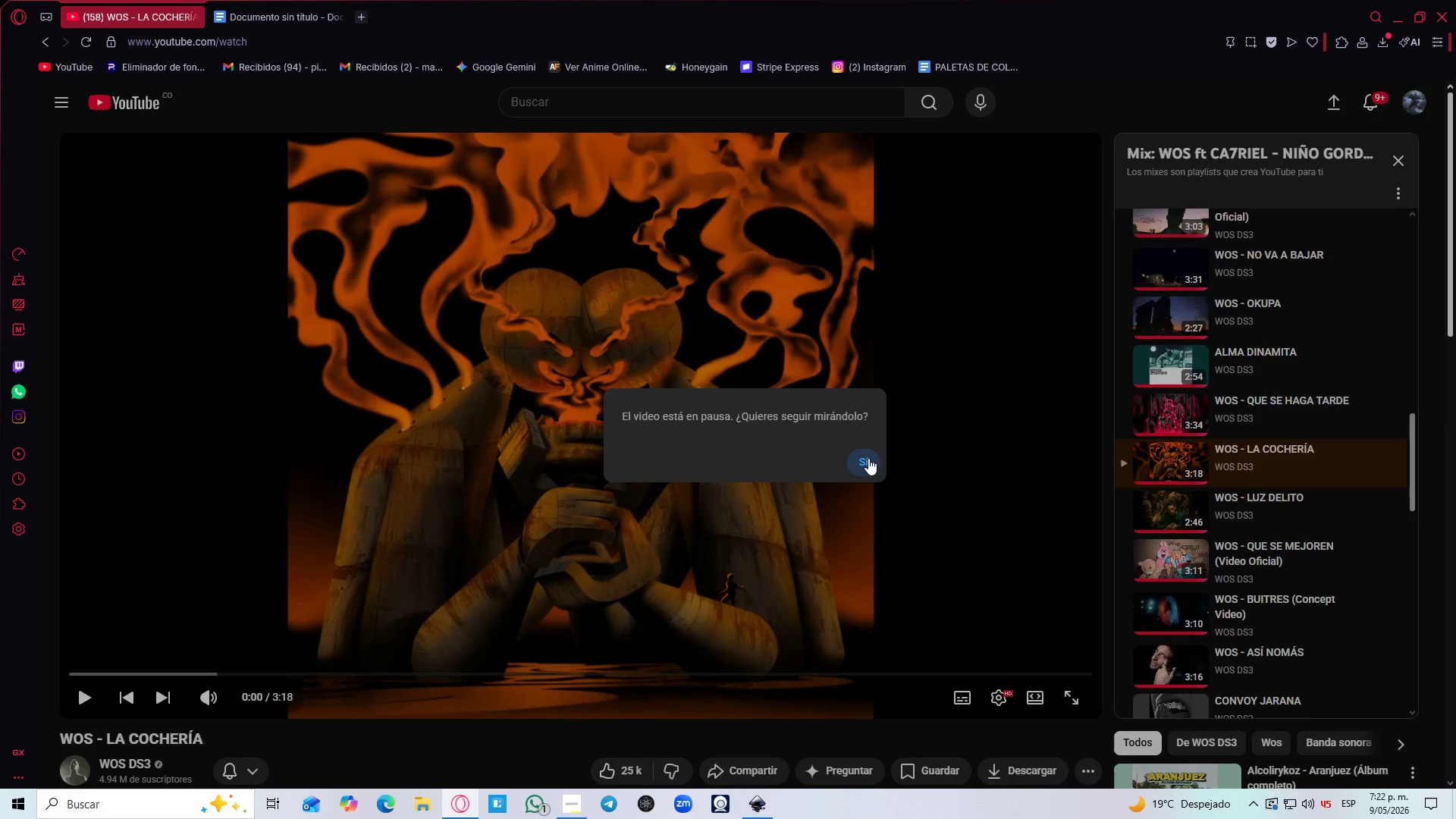 
key(Alt+AltLeft)
 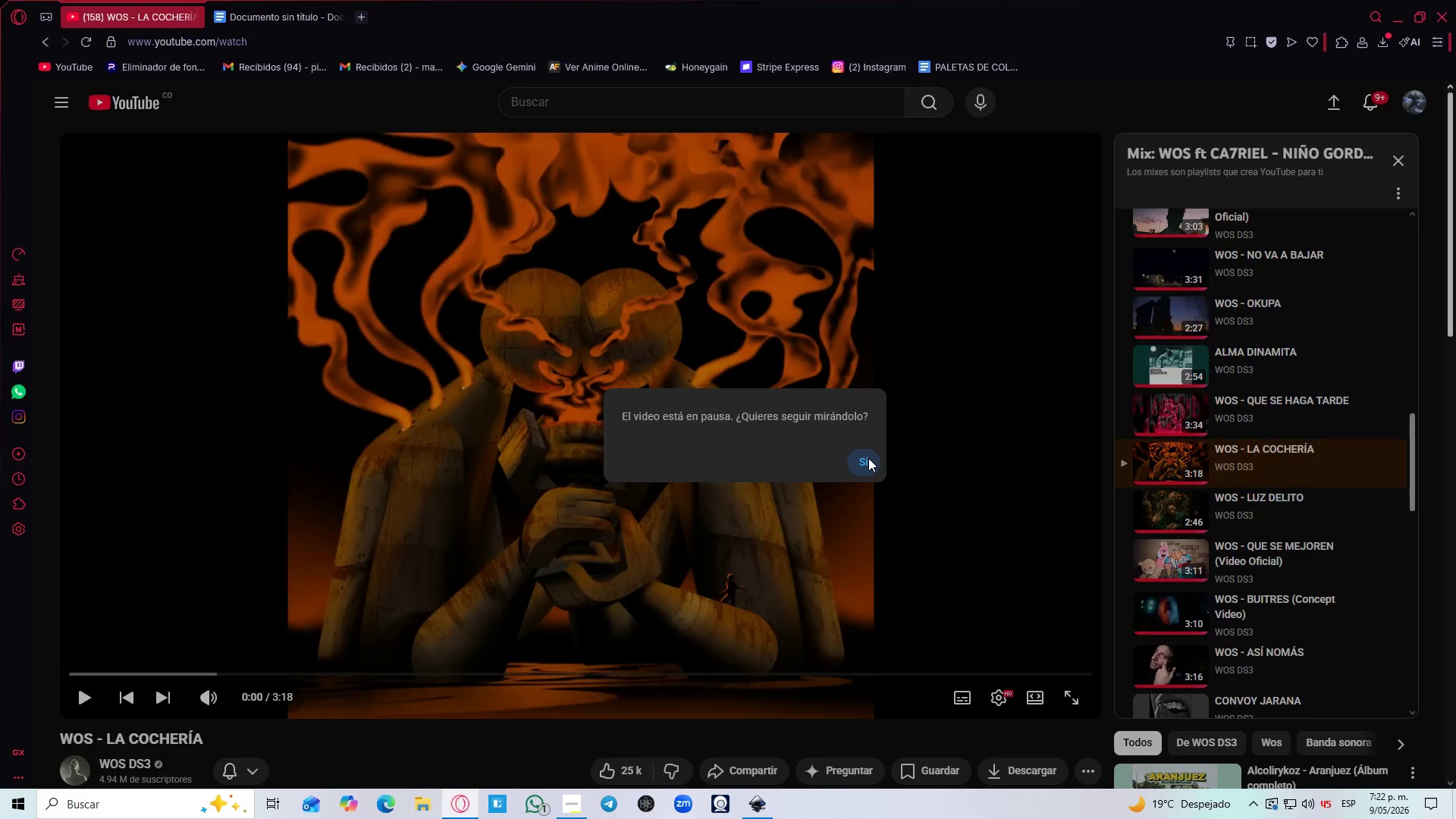 
key(Alt+Tab)
 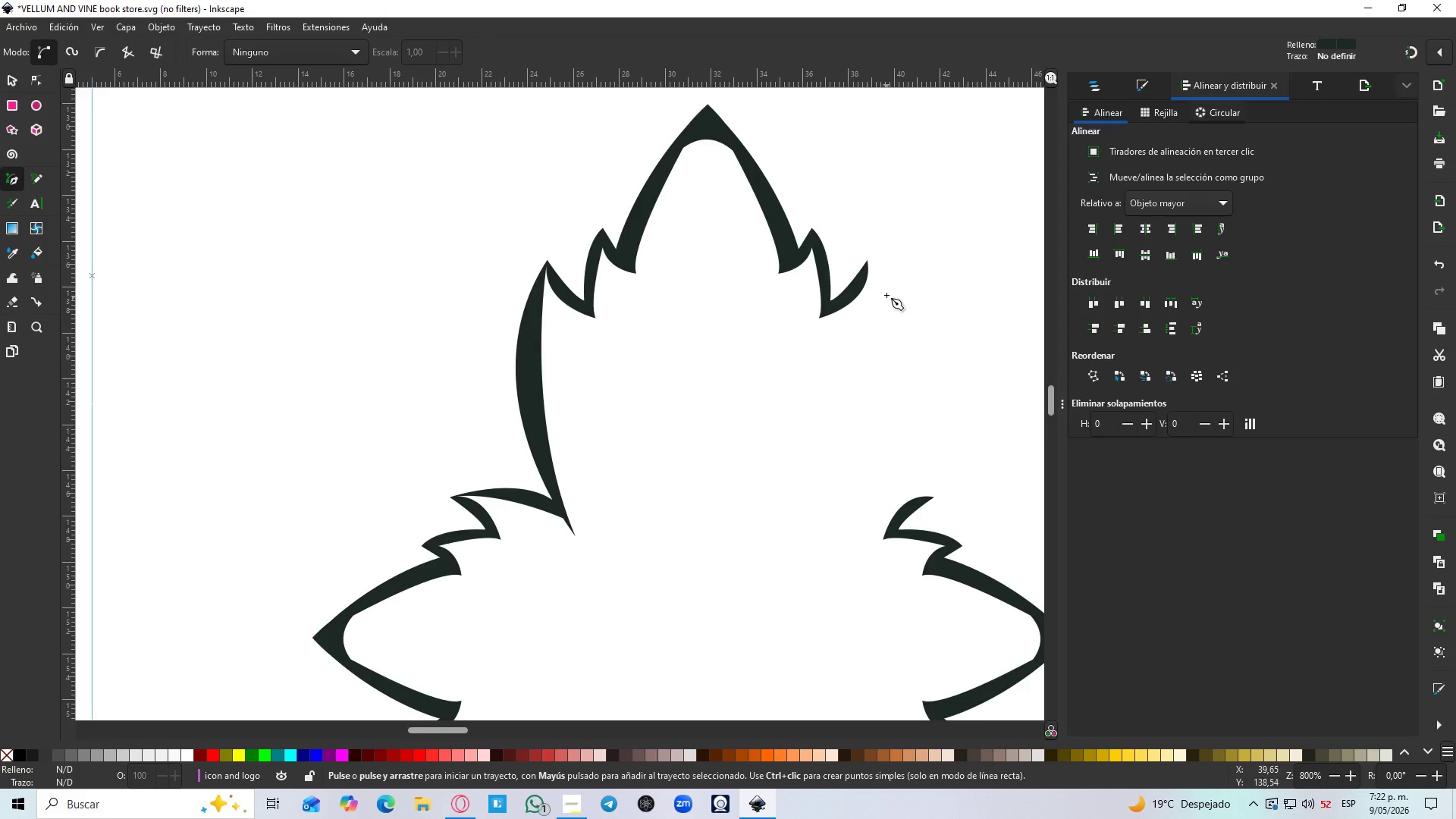 
scroll: coordinate [969, 403], scroll_direction: up, amount: 2.0
 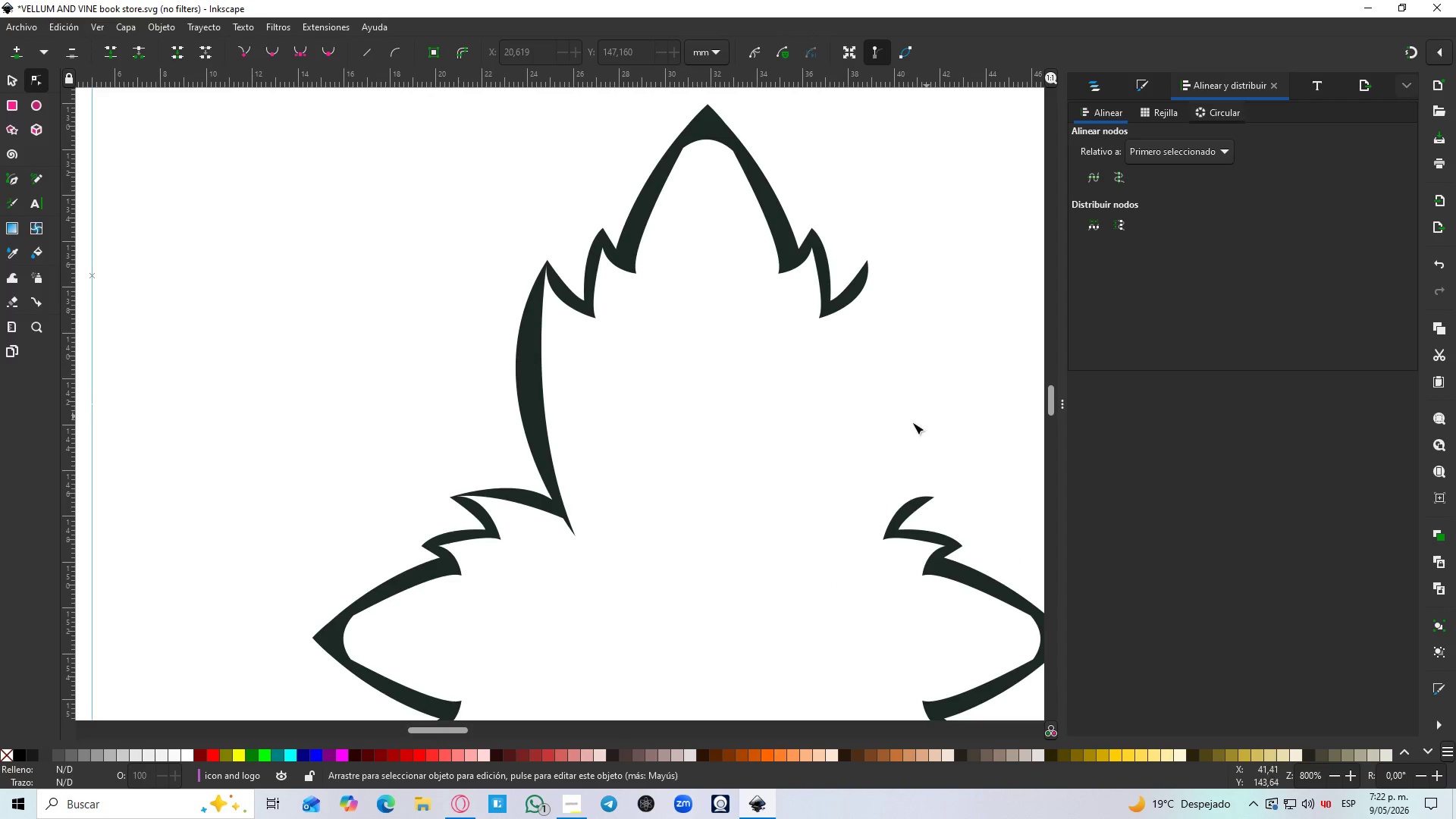 
hold_key(key=ControlLeft, duration=0.83)
 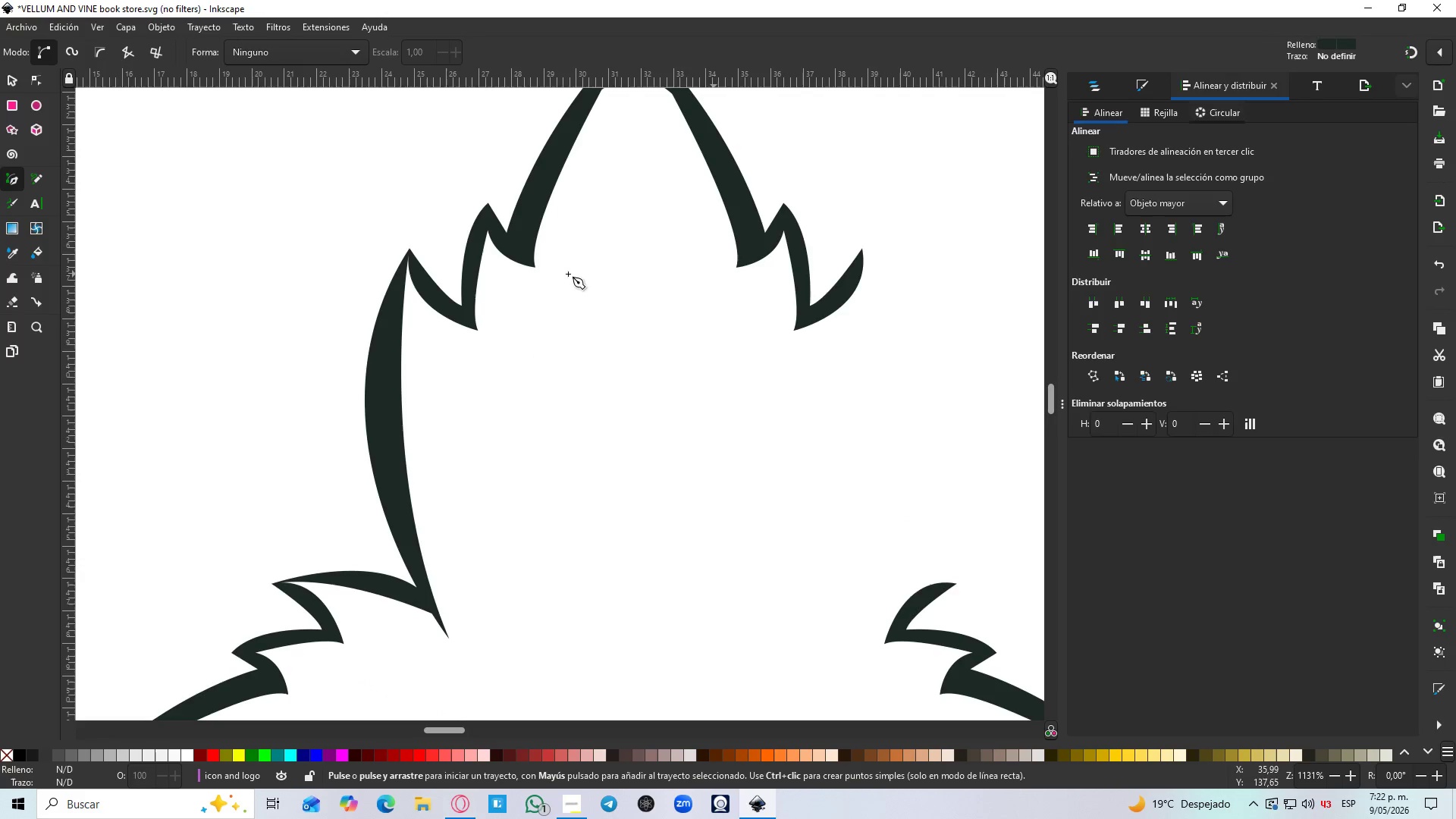 
hold_key(key=ControlLeft, duration=1.12)
 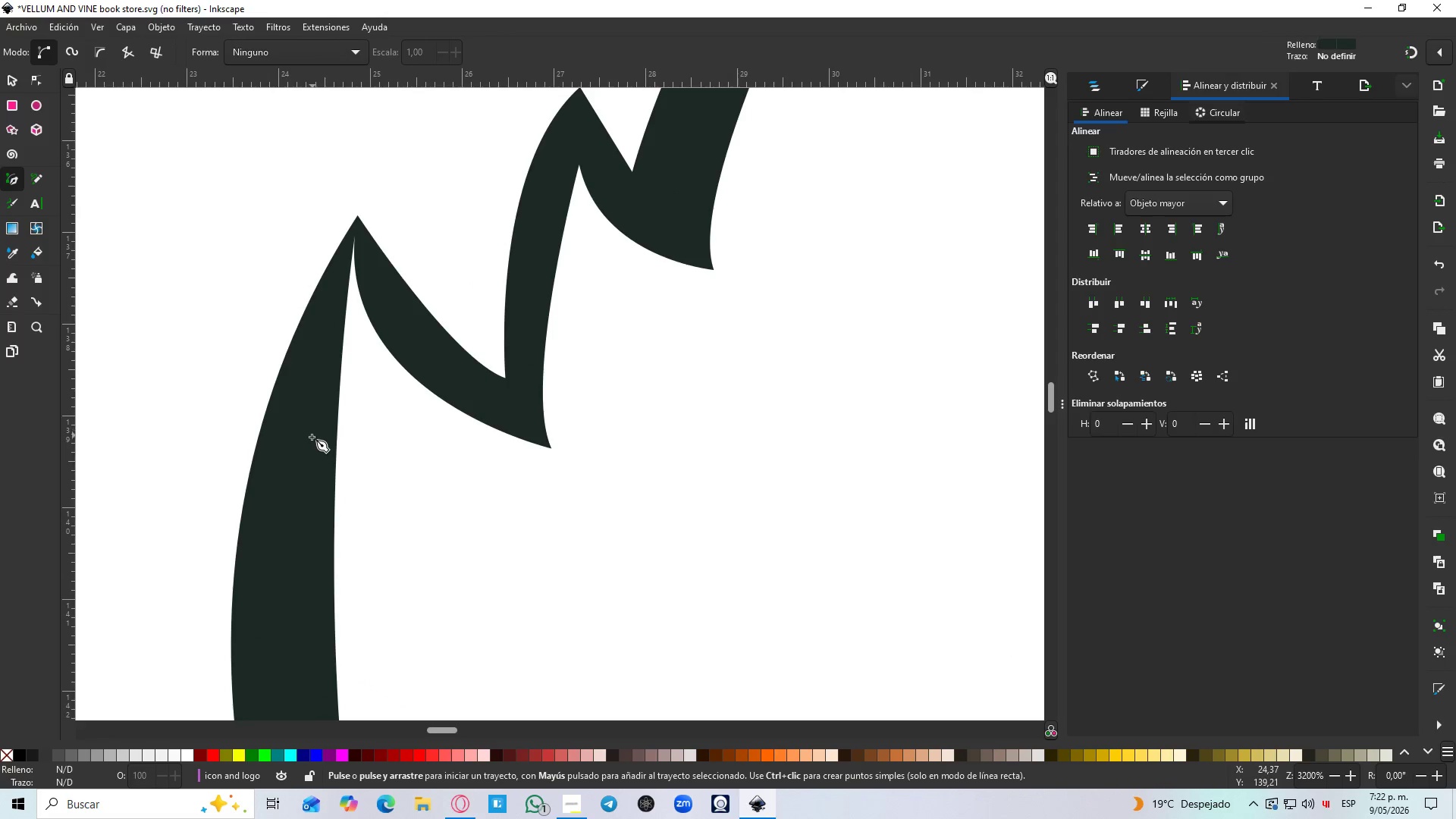 
hold_key(key=ControlLeft, duration=6.05)
left_click([327, 588])
 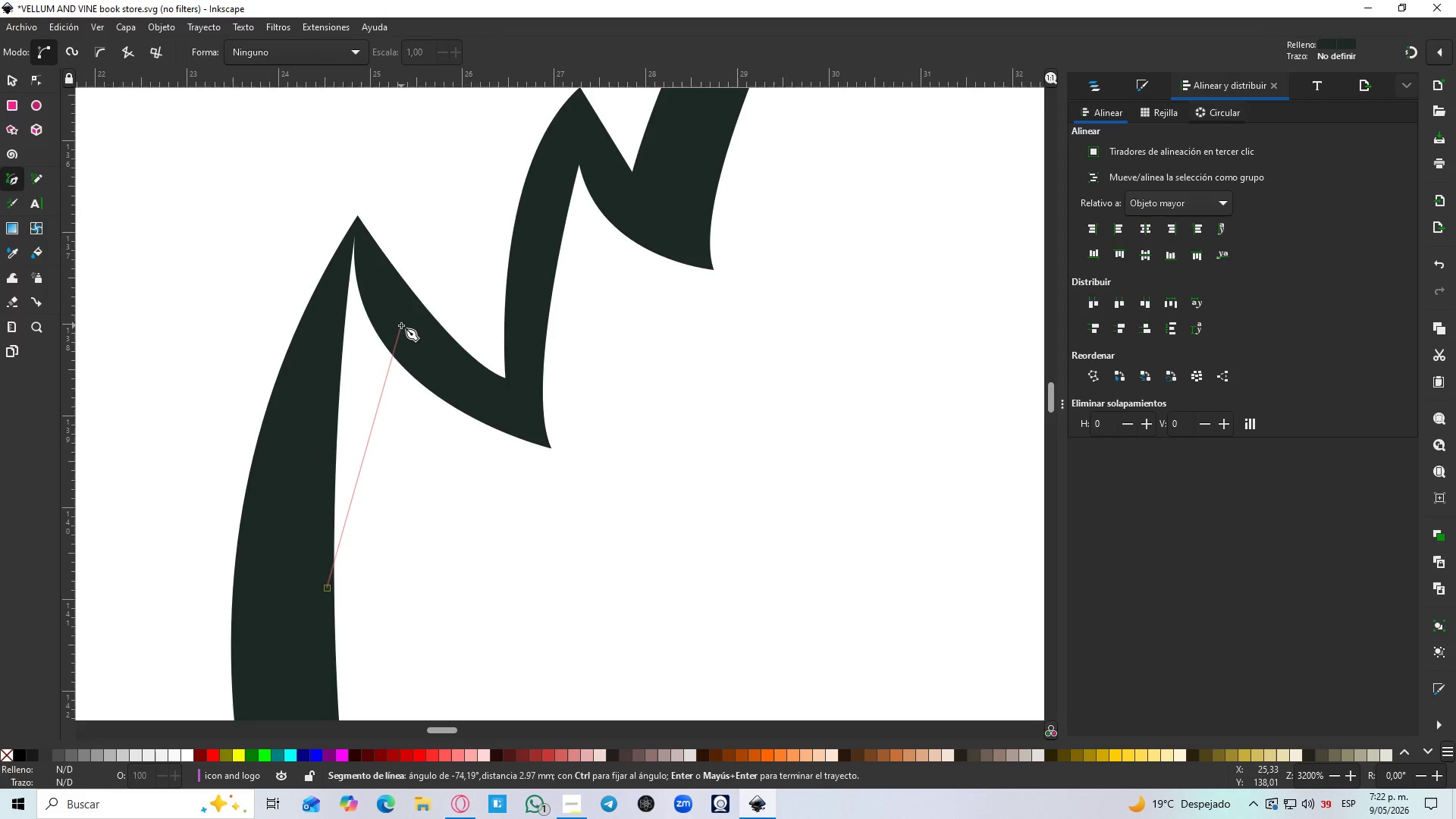 
scroll: coordinate [880, 289], scroll_direction: up, amount: 1.0
 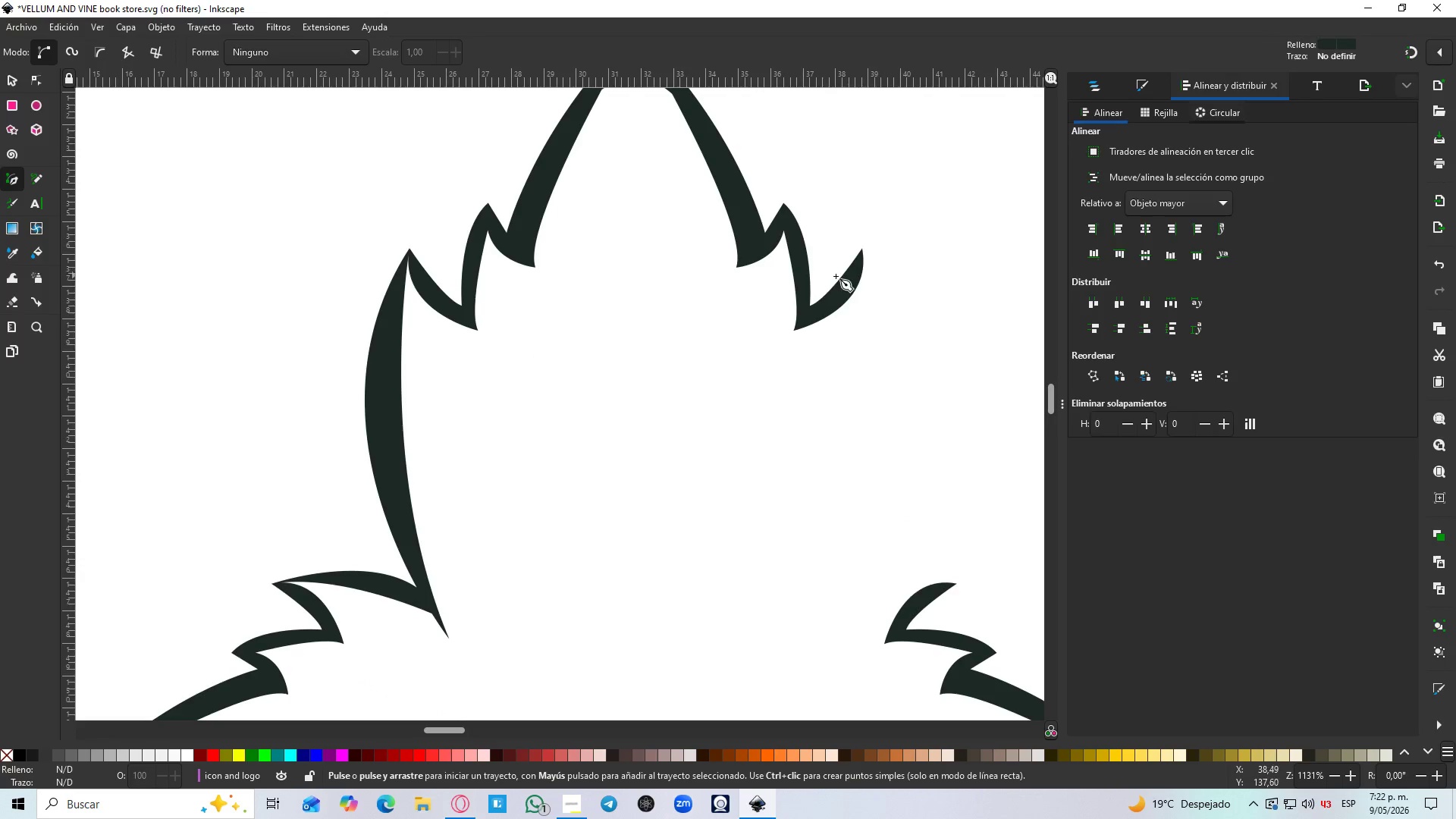 
left_click_drag(start_coordinate=[406, 322], to_coordinate=[472, 293])
 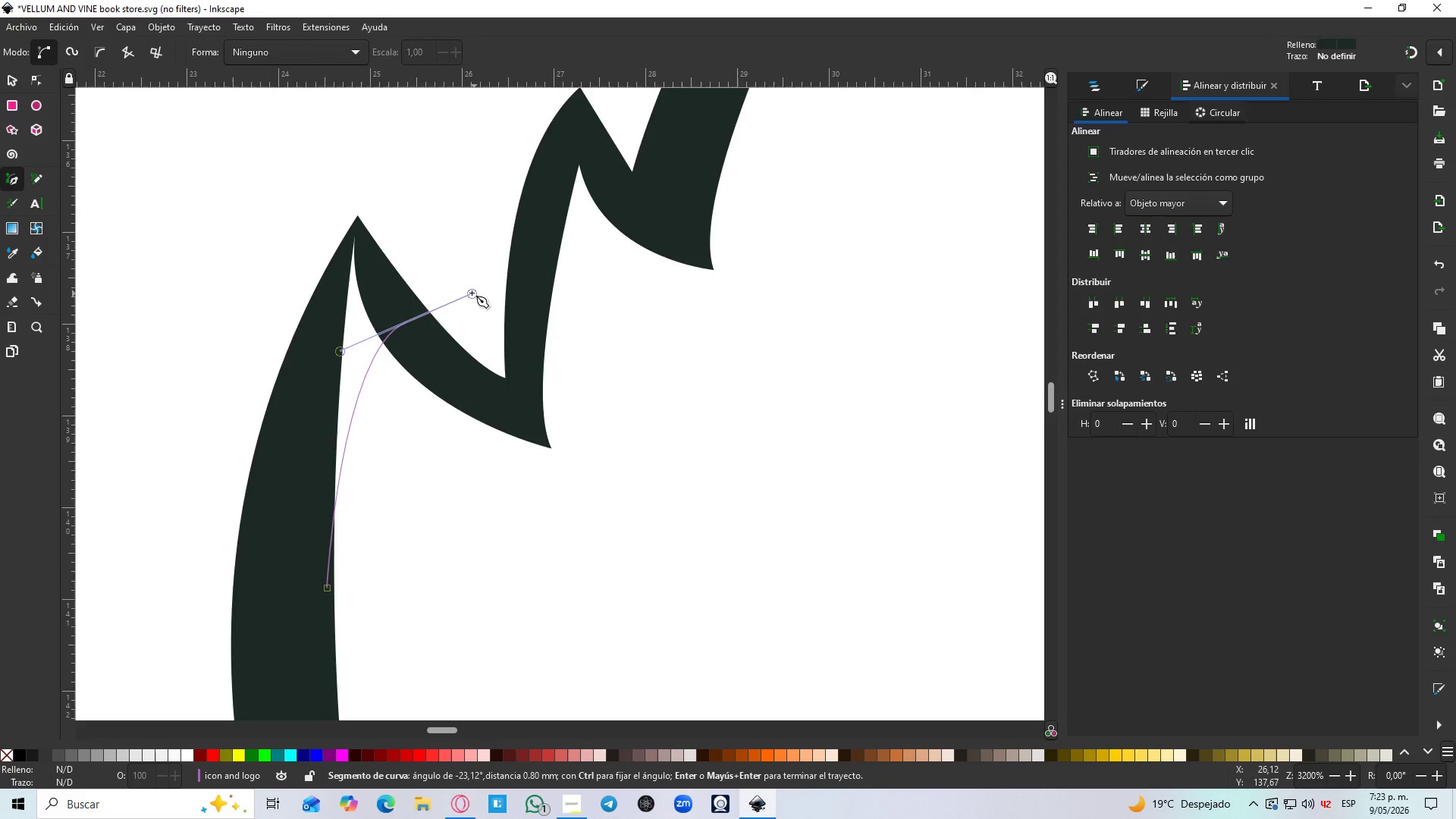 
scroll: coordinate [422, 268], scroll_direction: up, amount: 3.0
 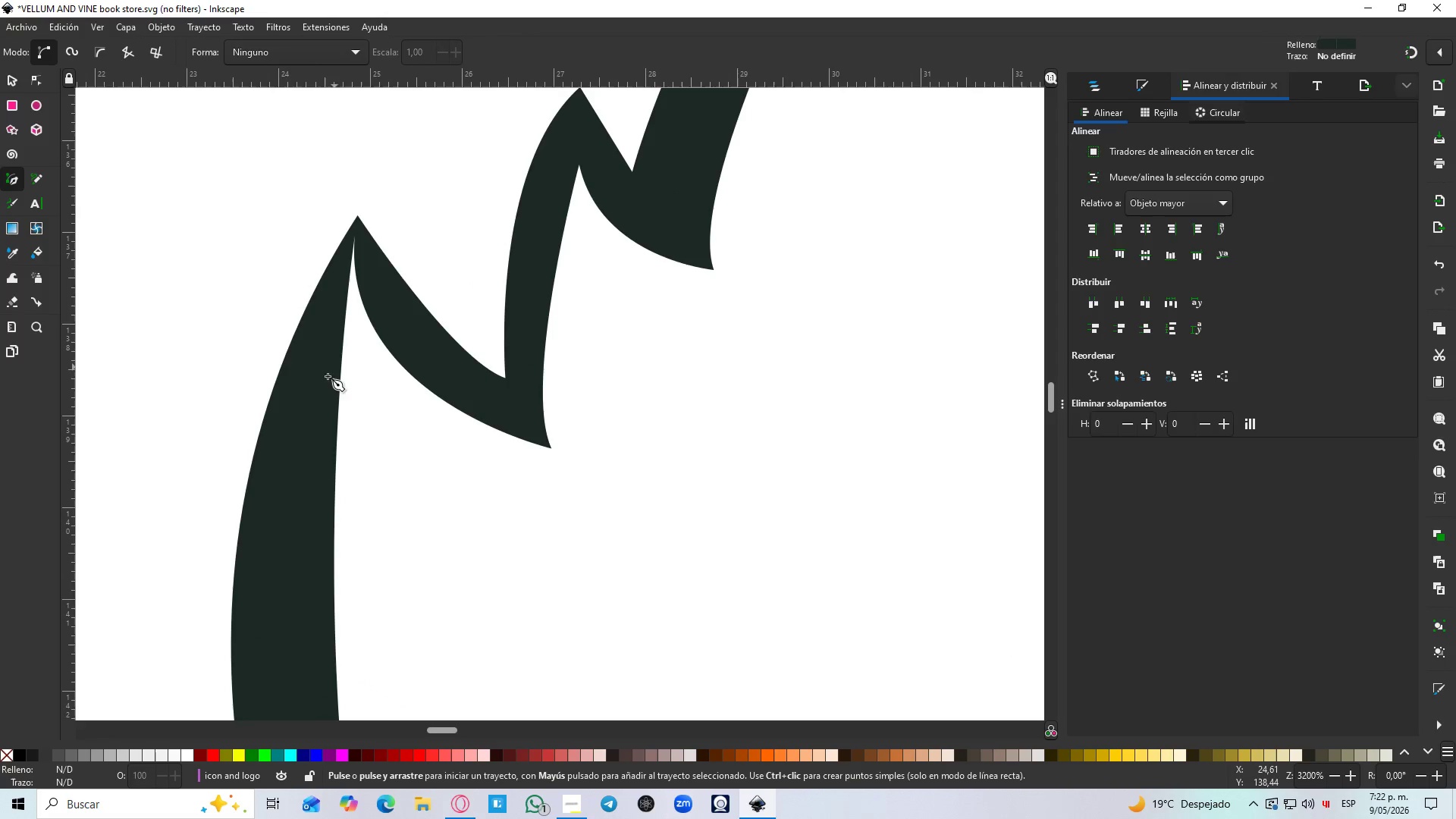 
key(Shift+L)
 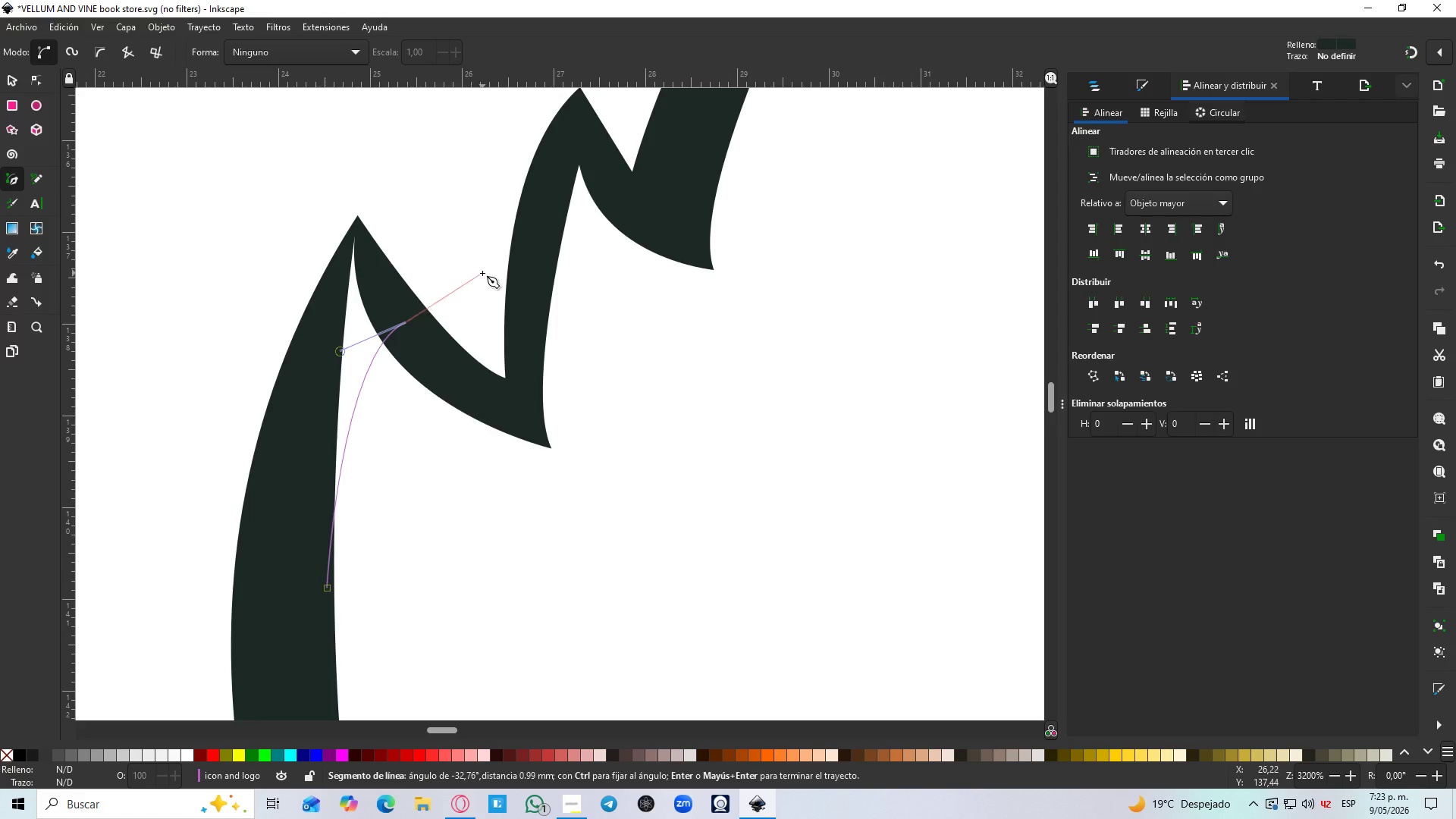 
hold_key(key=ControlLeft, duration=0.55)
 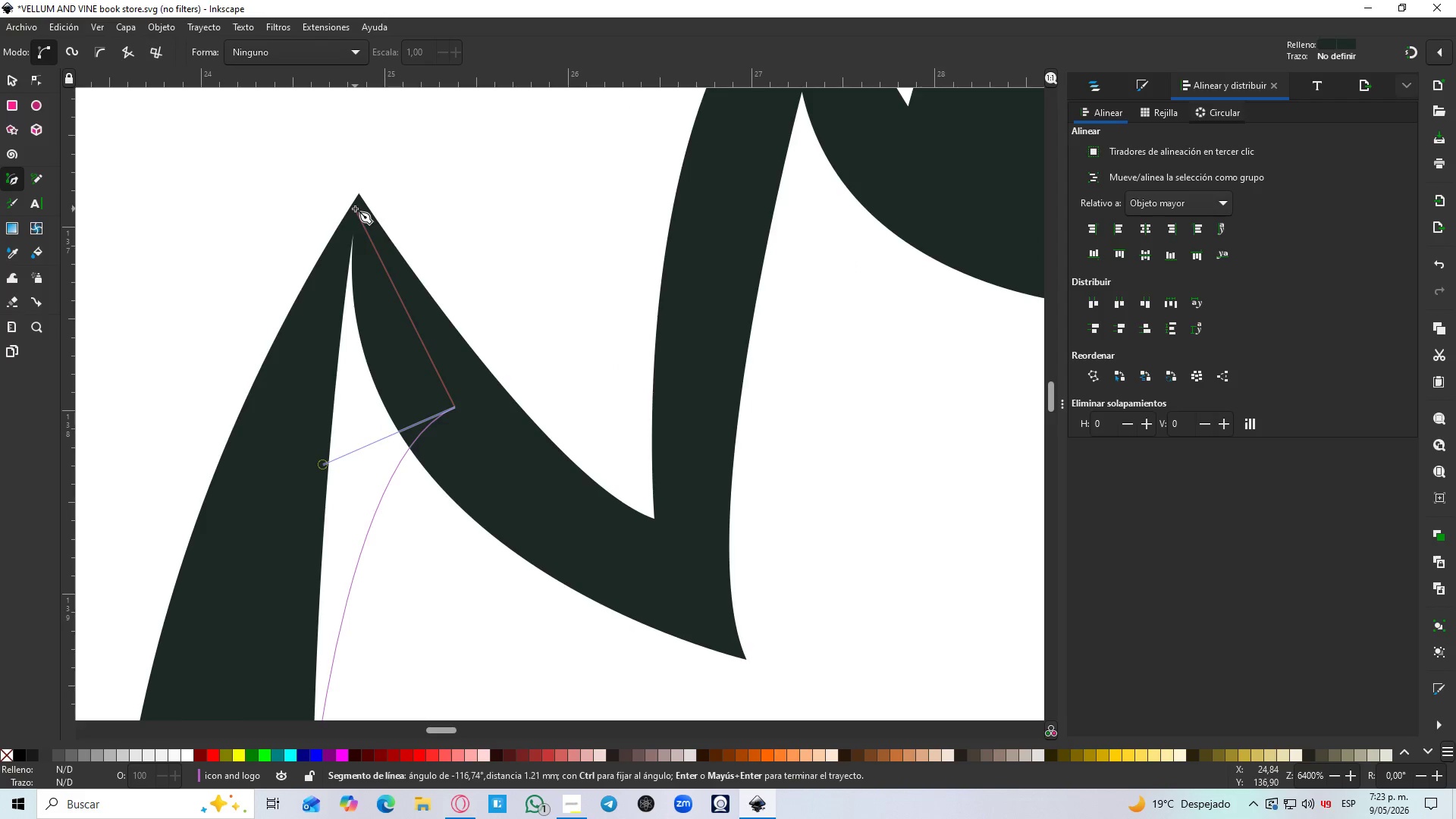 
hold_key(key=ControlLeft, duration=5.75)
left_click([273, 410])
 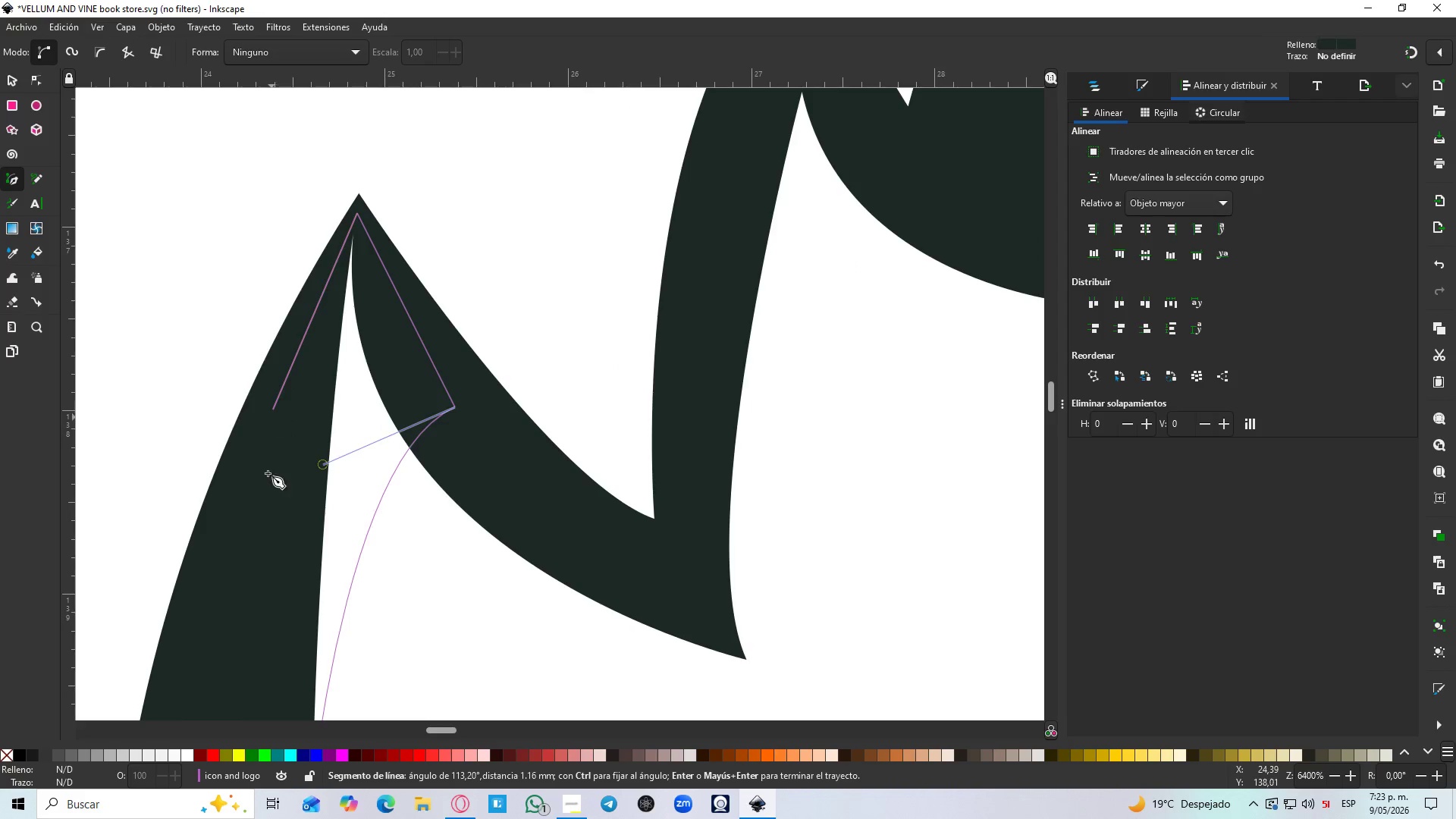 
left_click([295, 695])
 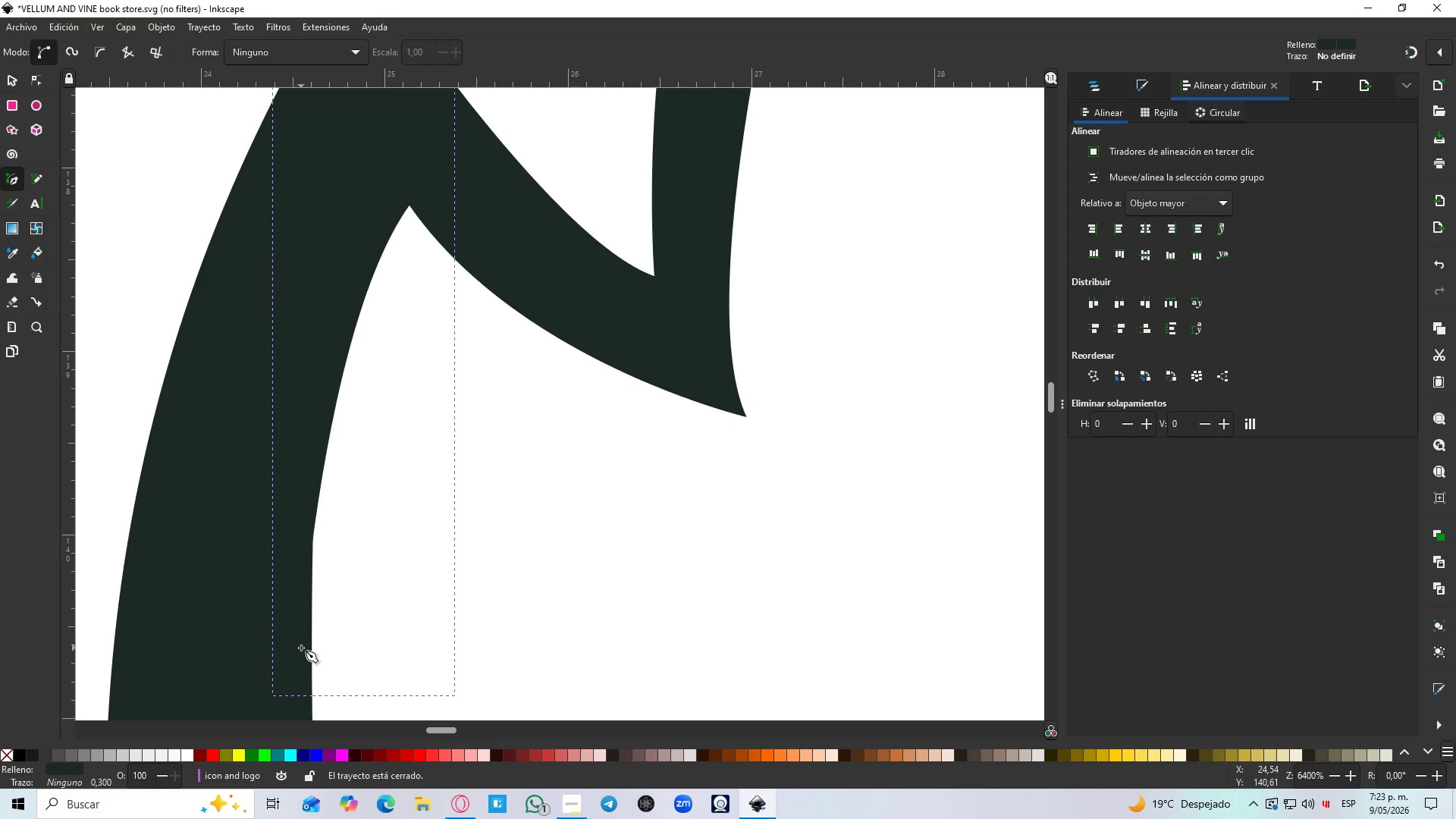 
scroll: coordinate [356, 237], scroll_direction: up, amount: 2.0
 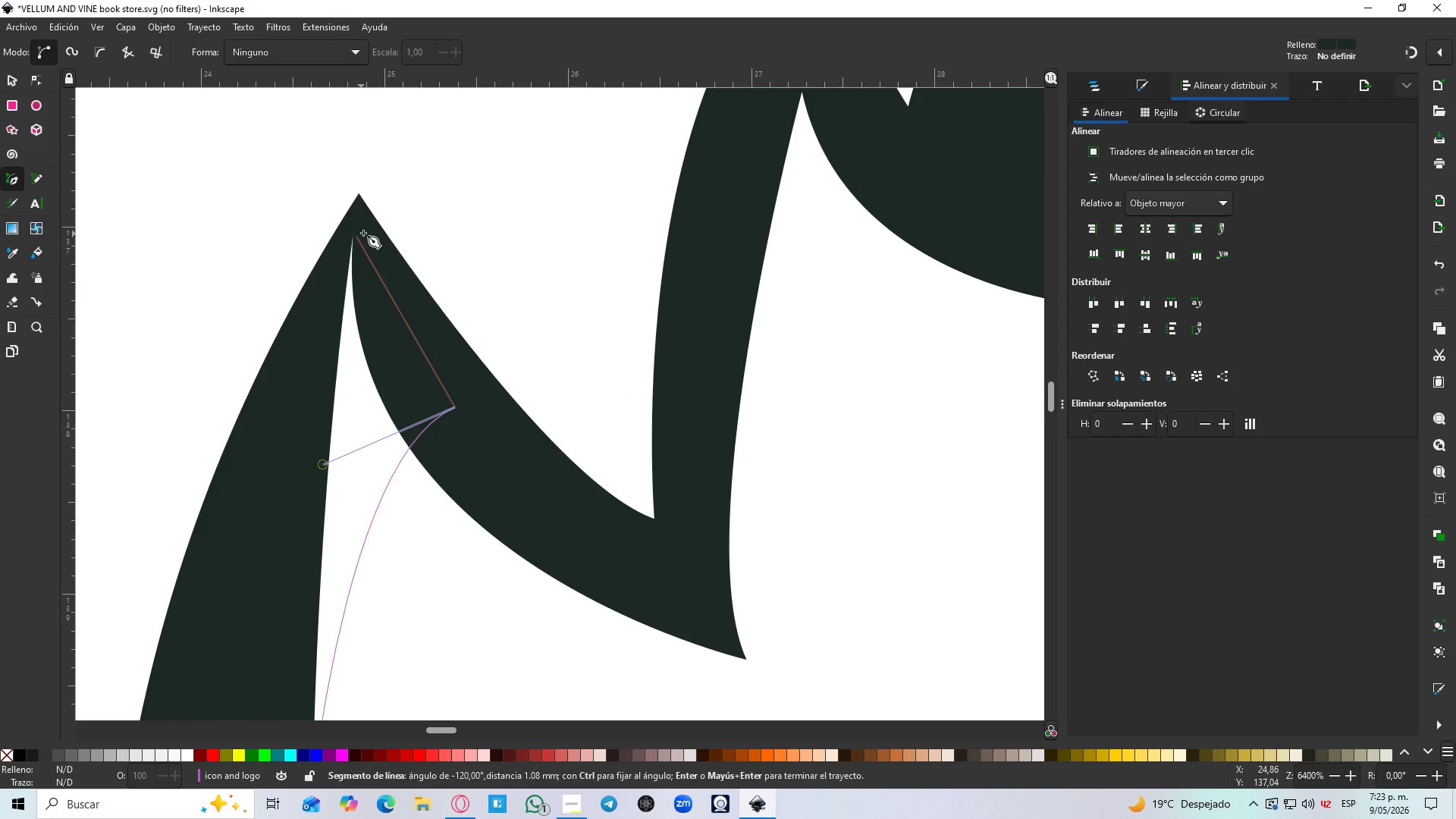 
key(S)
 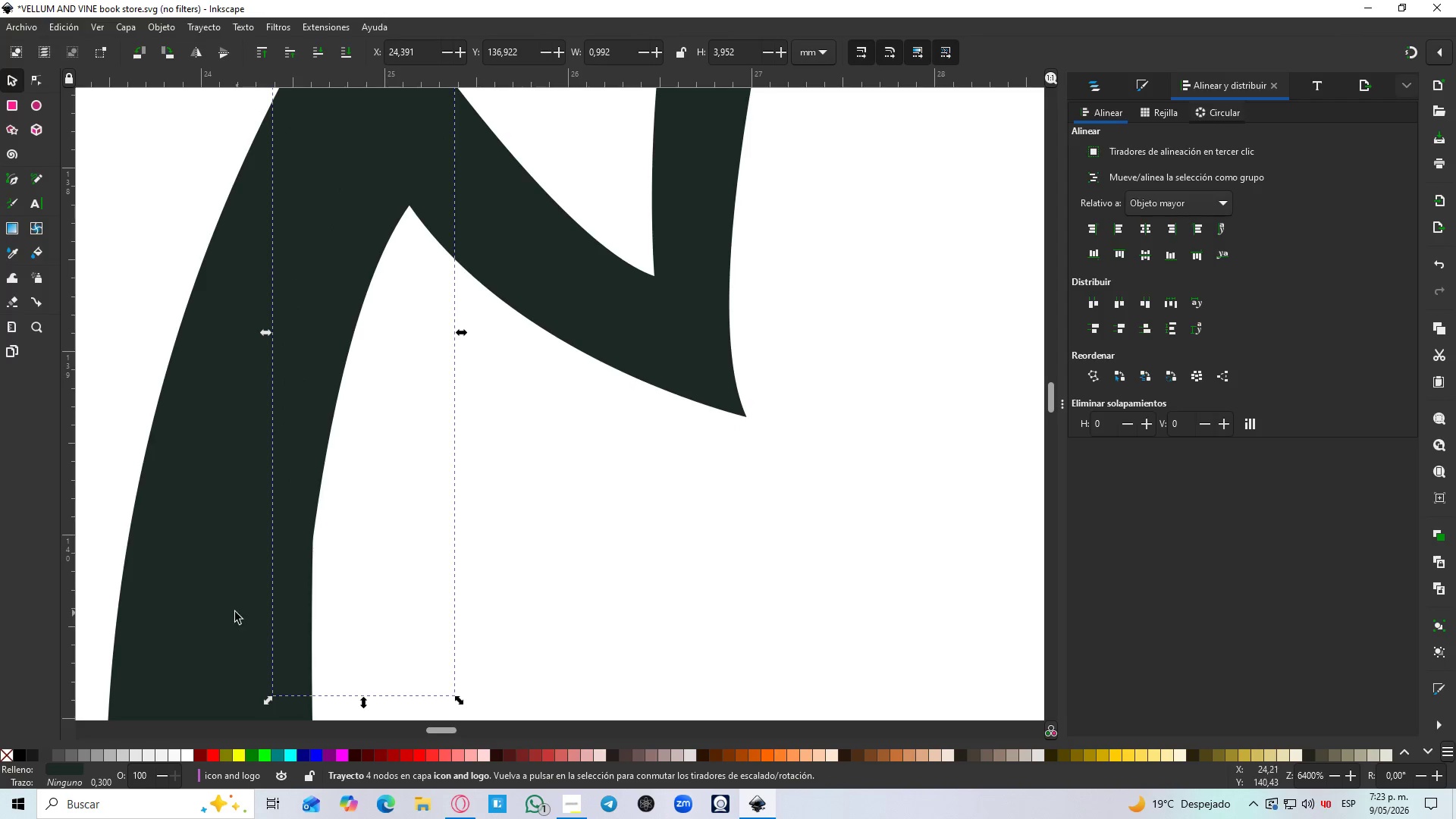 
hold_key(key=ShiftLeft, duration=0.53)
left_click_drag(start_coordinate=[234, 612], to_coordinate=[230, 611])
 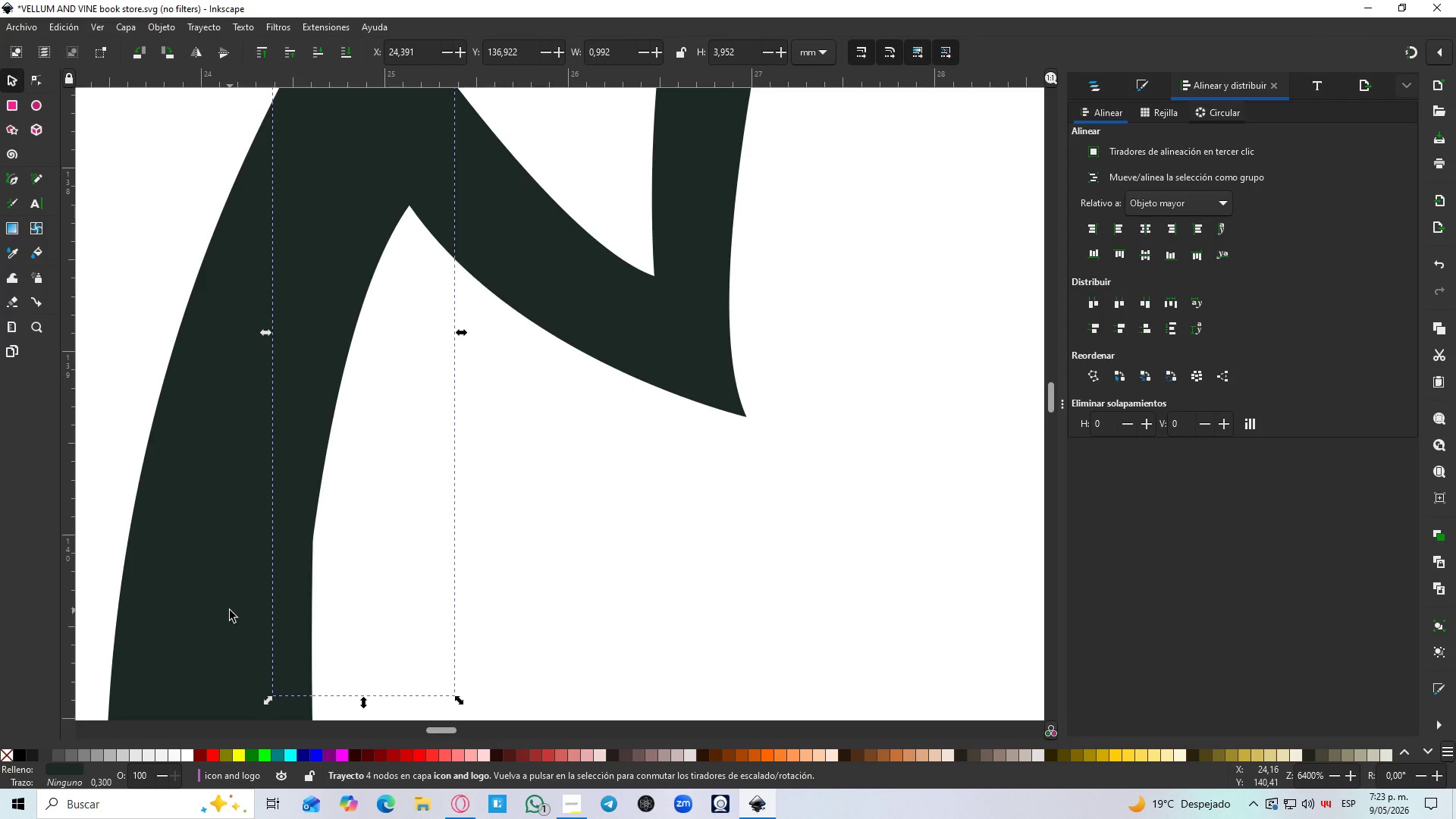 
key(Control+NumpadAdd)
 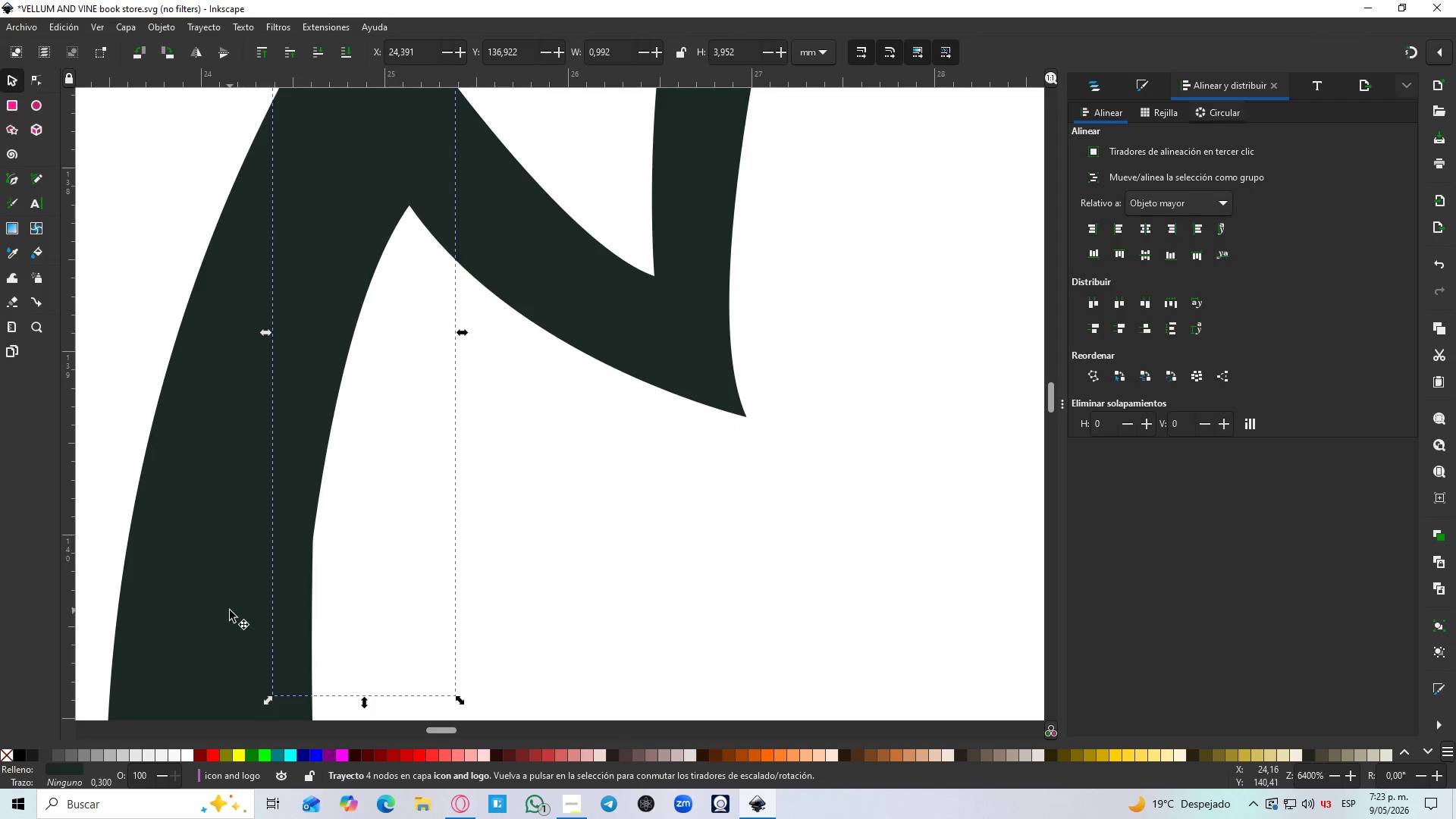 
scroll: coordinate [257, 683], scroll_direction: down, amount: 4.0
 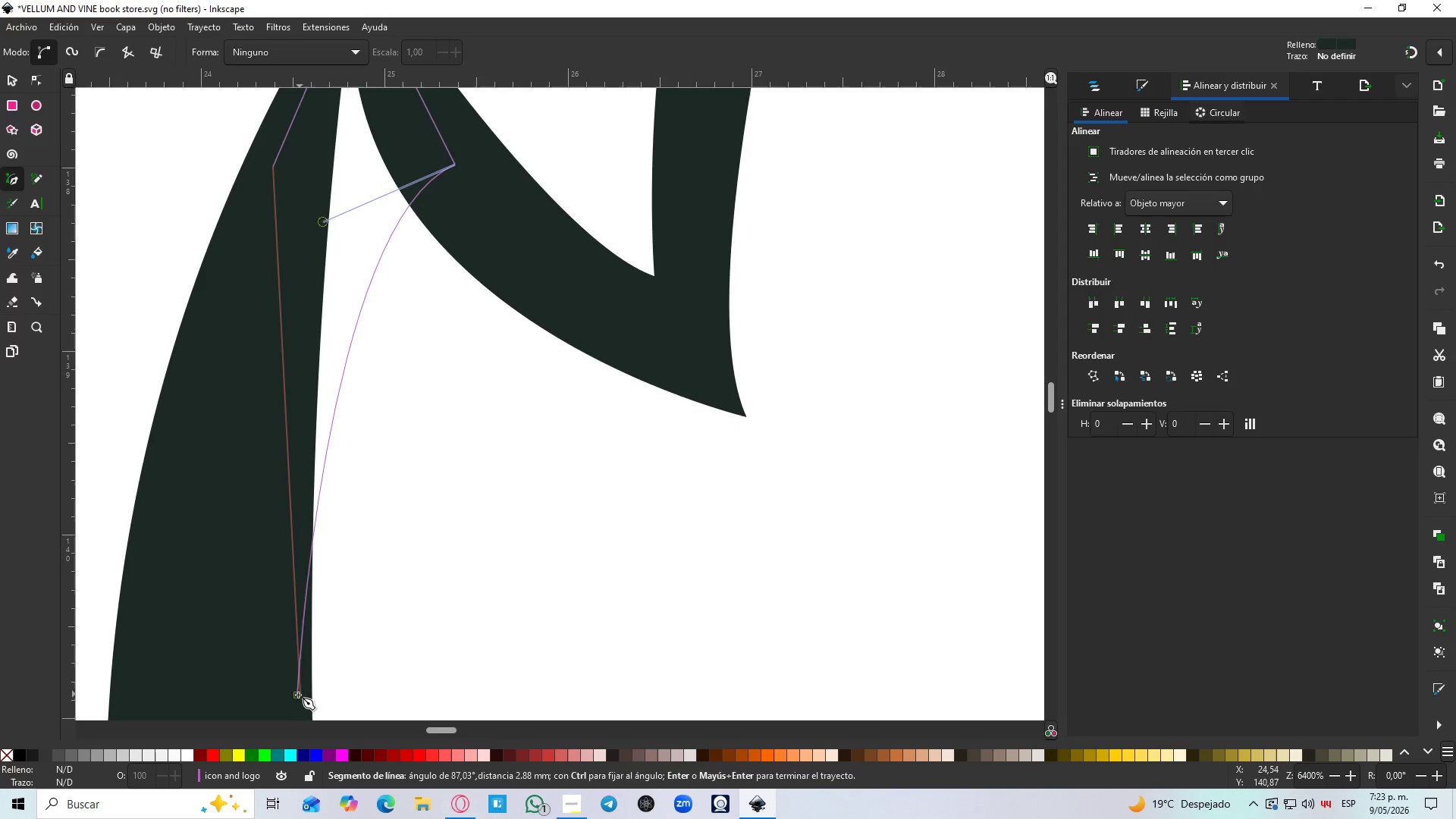 
hold_key(key=ControlLeft, duration=0.48)
 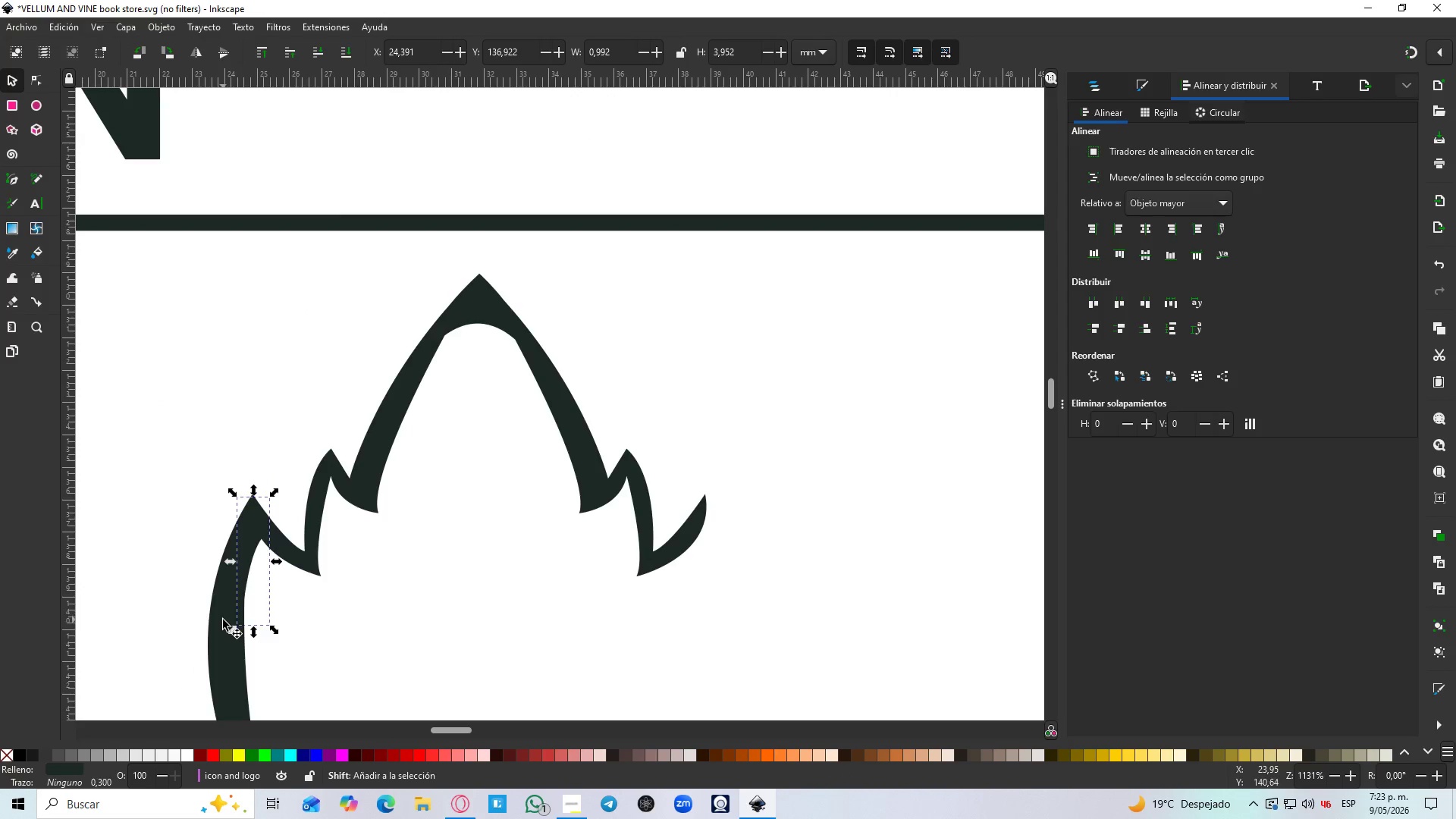 
hold_key(key=ShiftLeft, duration=0.66)
left_click([223, 621])
 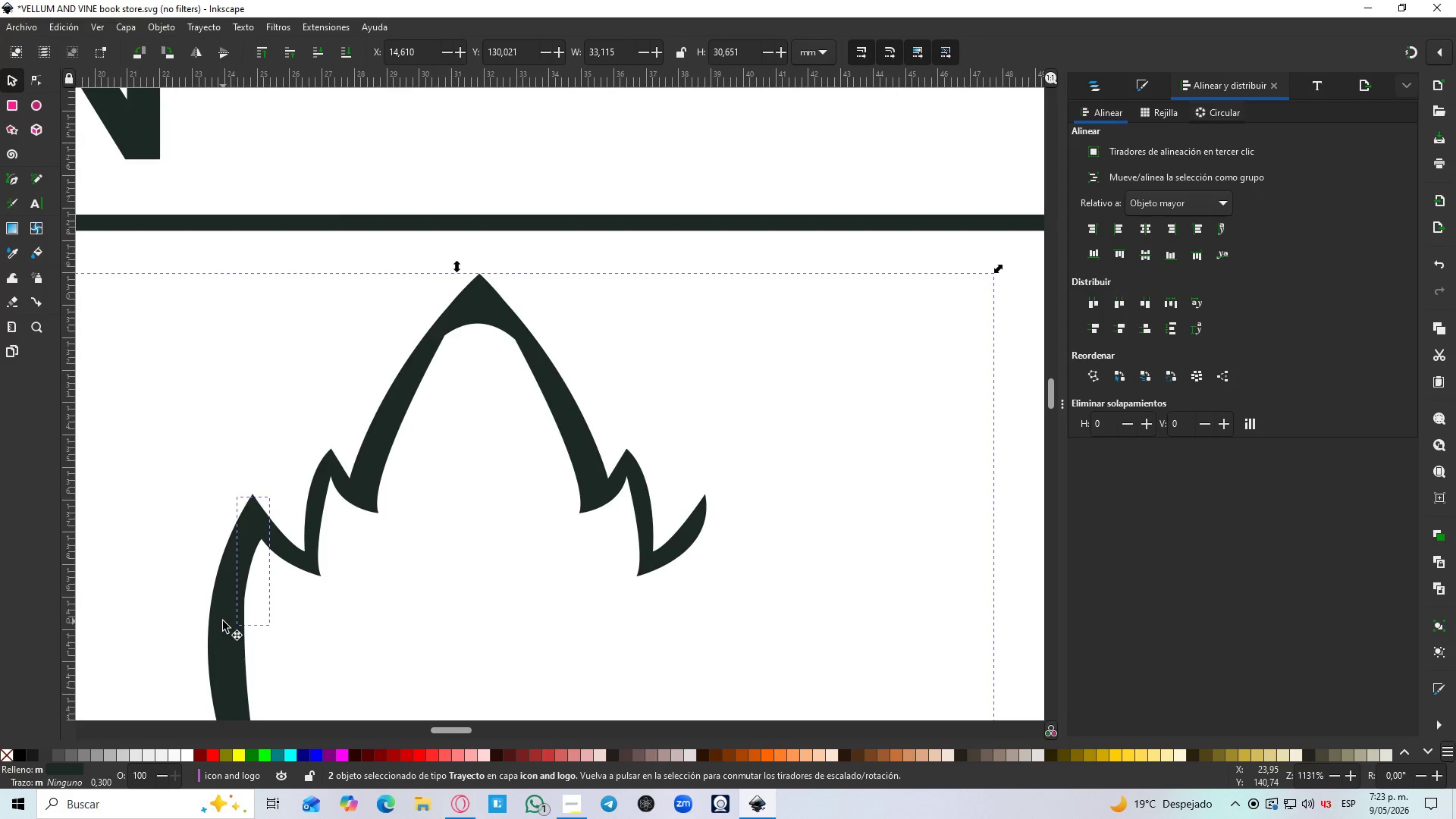 
key(Control+NumpadAdd)
 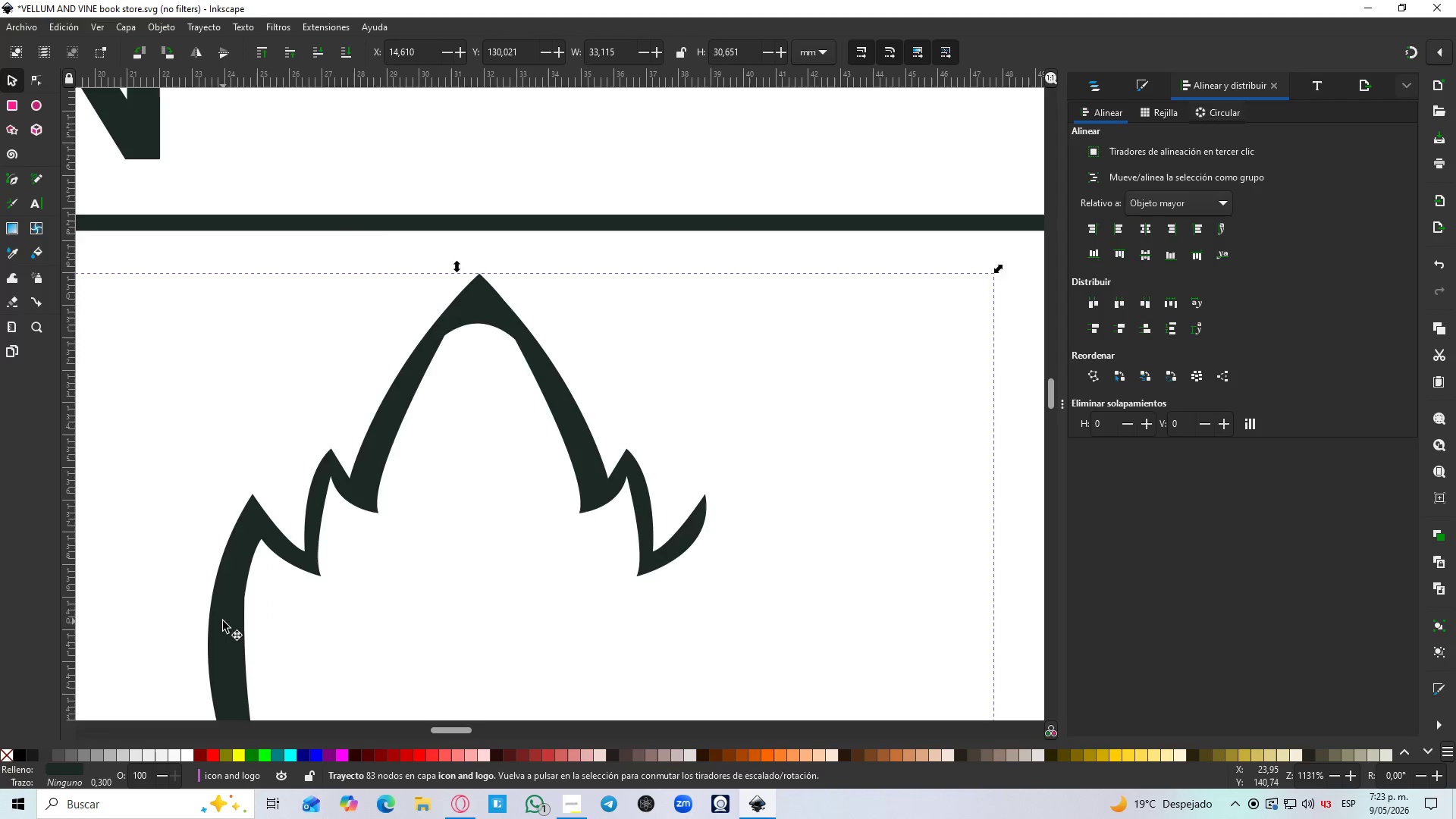 
hold_key(key=ControlLeft, duration=0.58)
 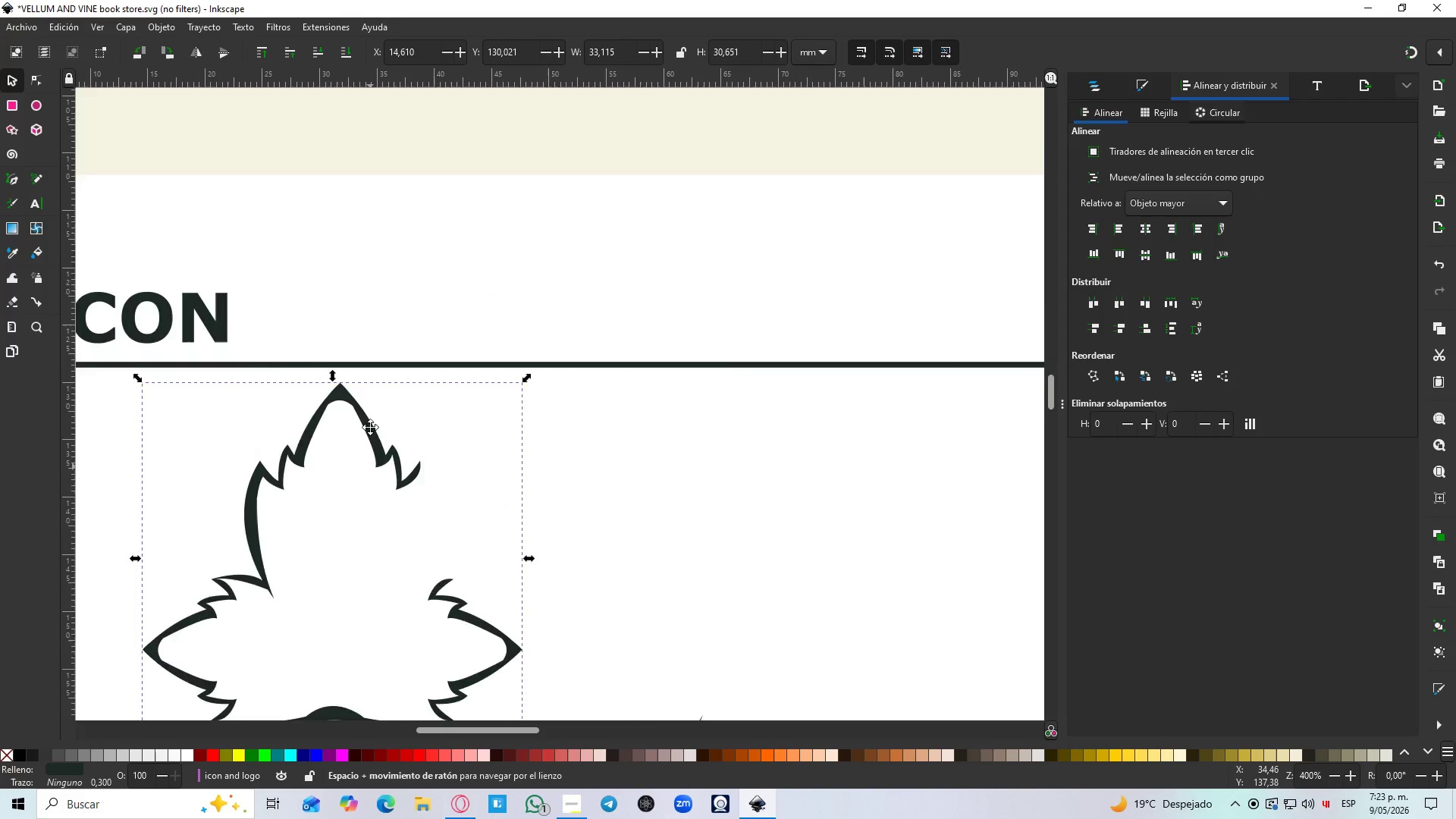 
hold_key(key=ControlLeft, duration=1.58)
 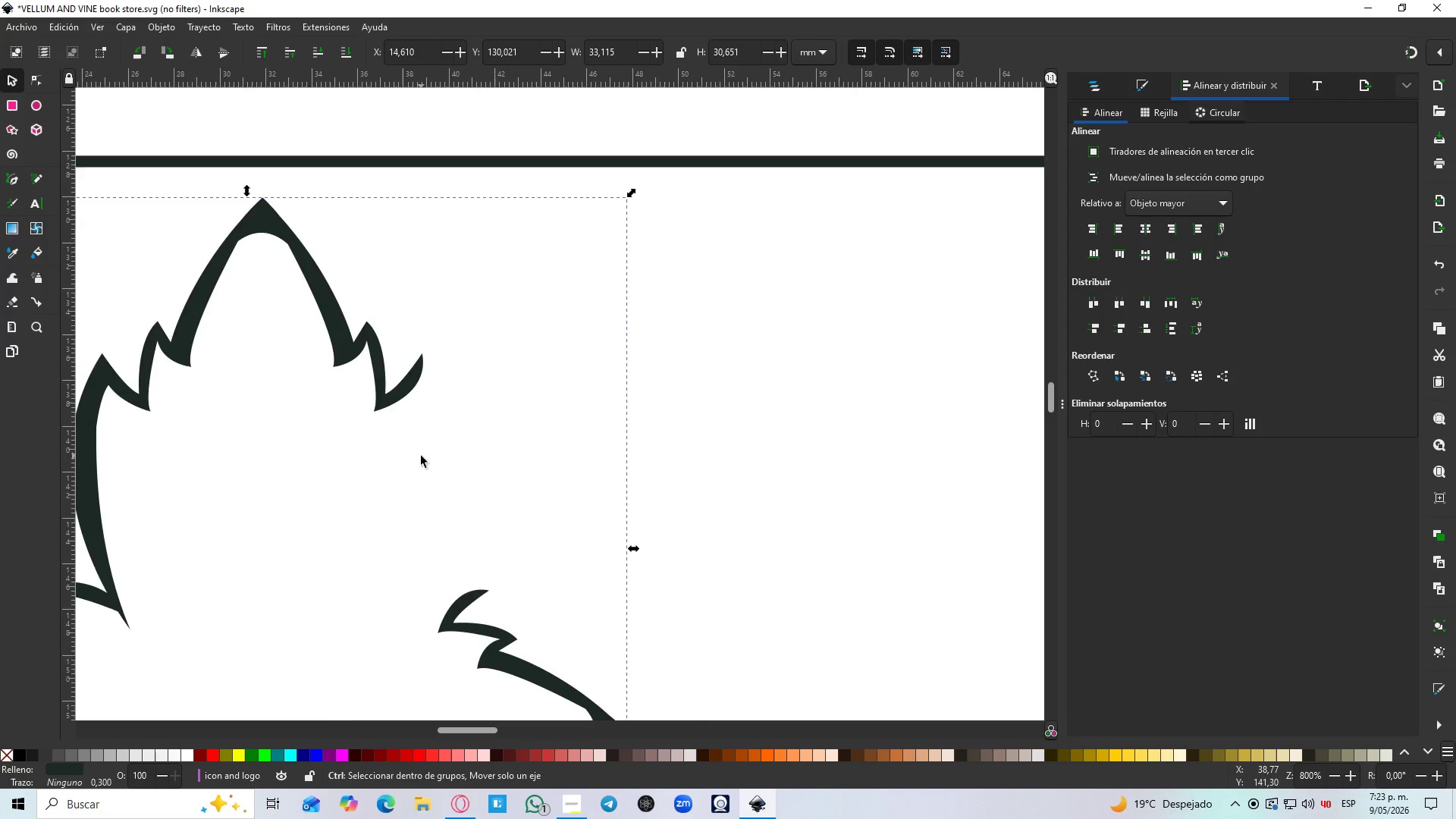 
hold_key(key=Space, duration=0.45)
 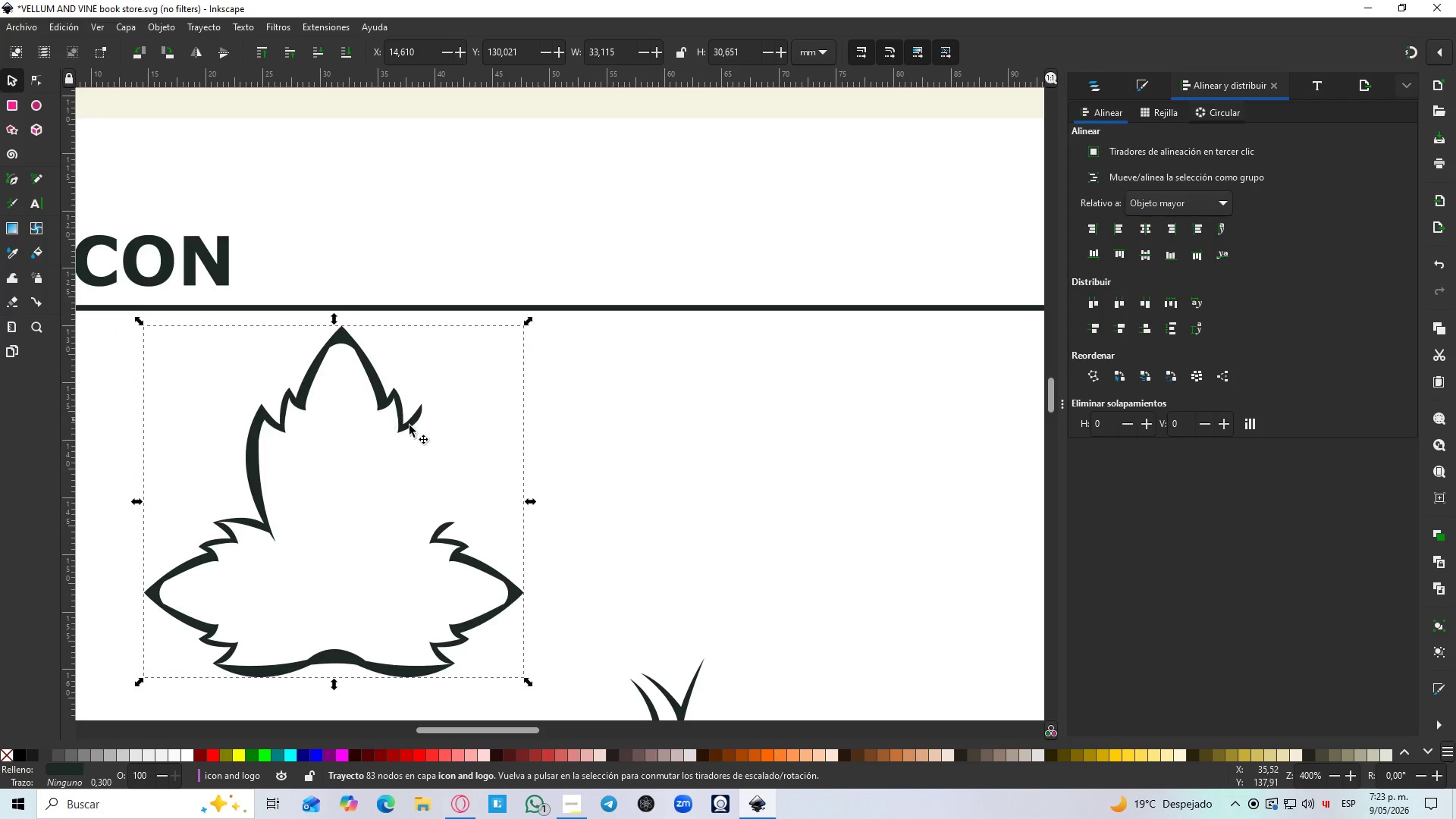 
scroll: coordinate [230, 610], scroll_direction: down, amount: 5.0
 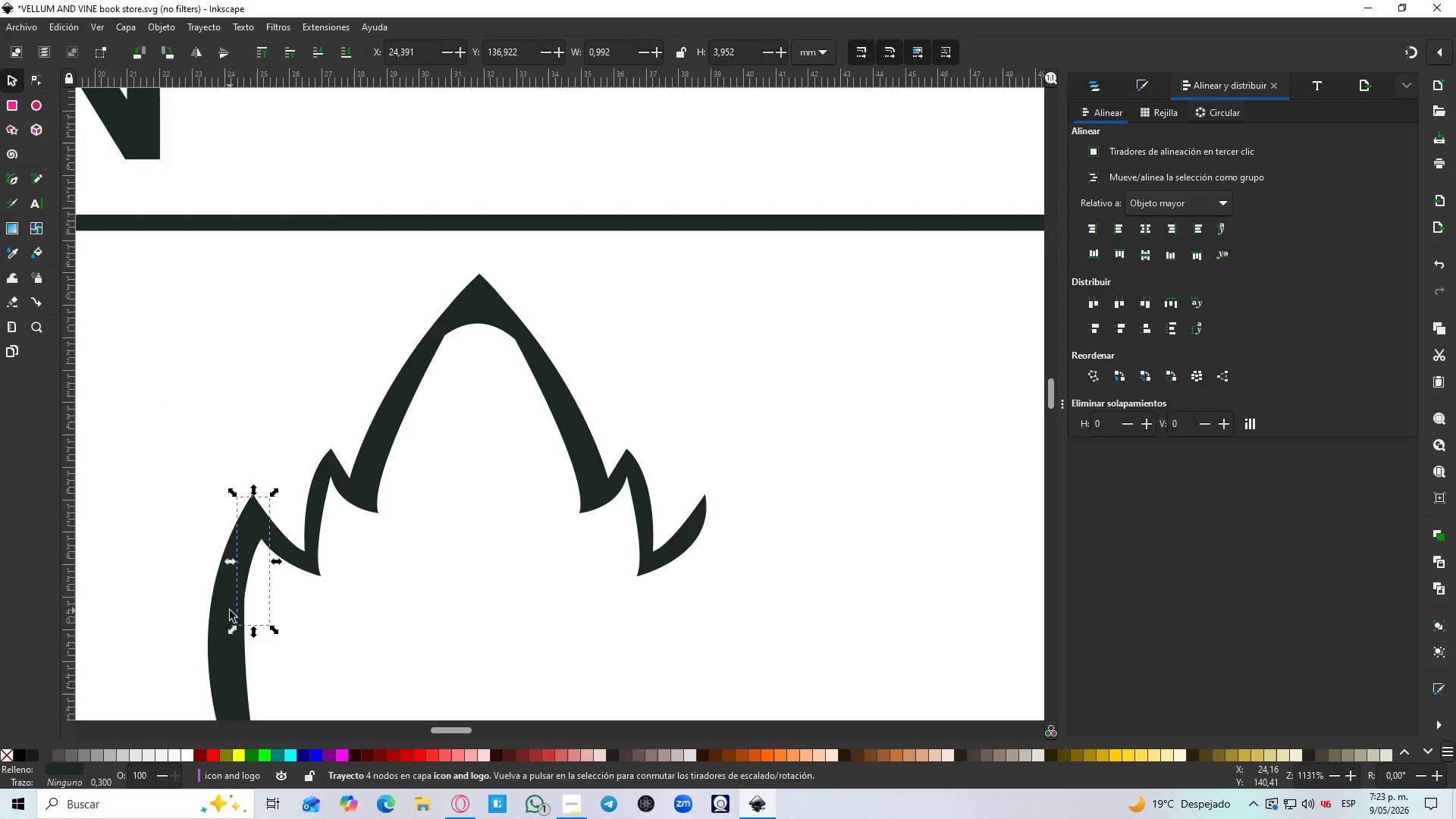 
hold_key(key=ControlLeft, duration=1.53)
 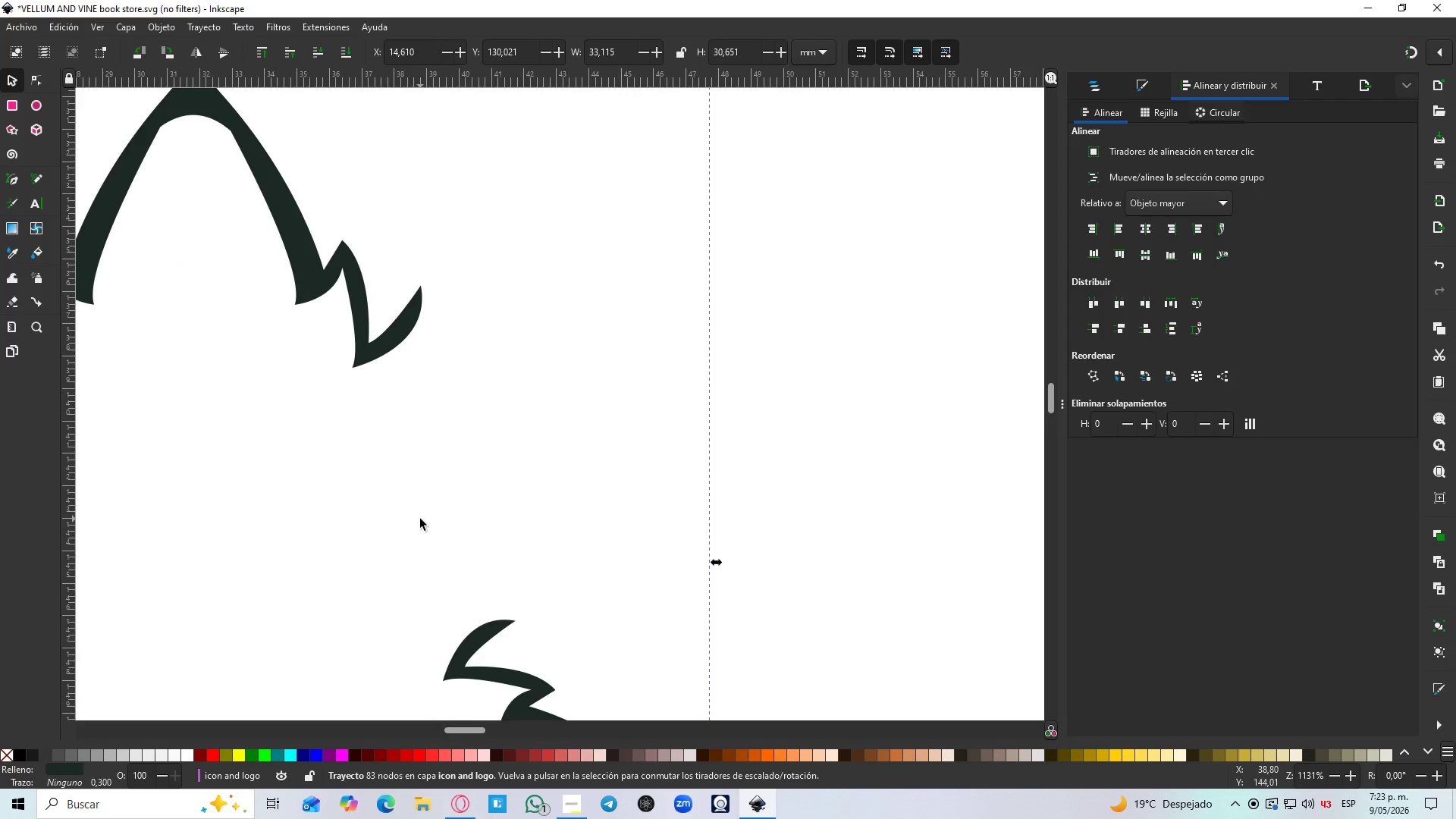 
key(Control+ControlLeft)
 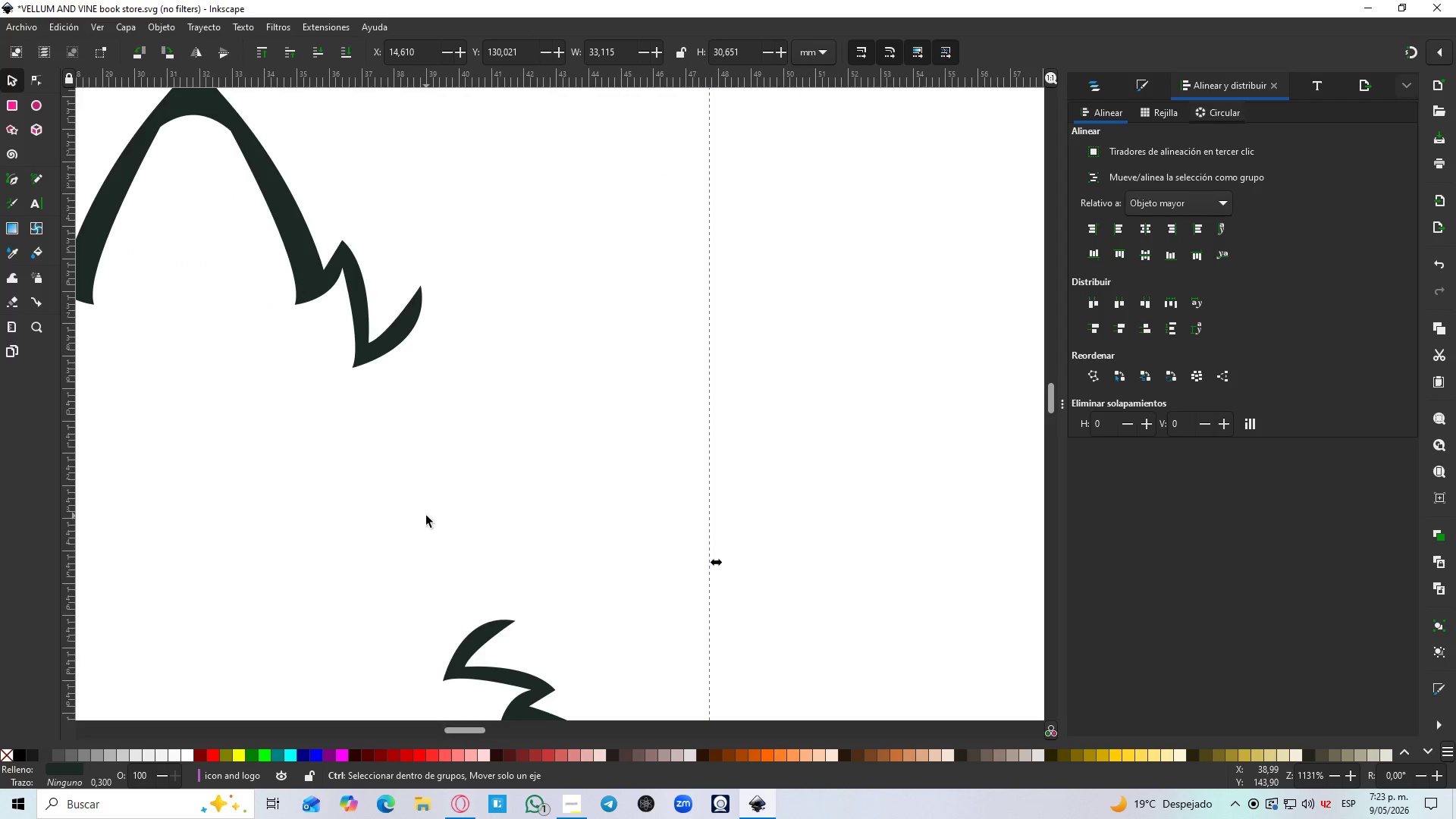 
key(Control+ControlLeft)
 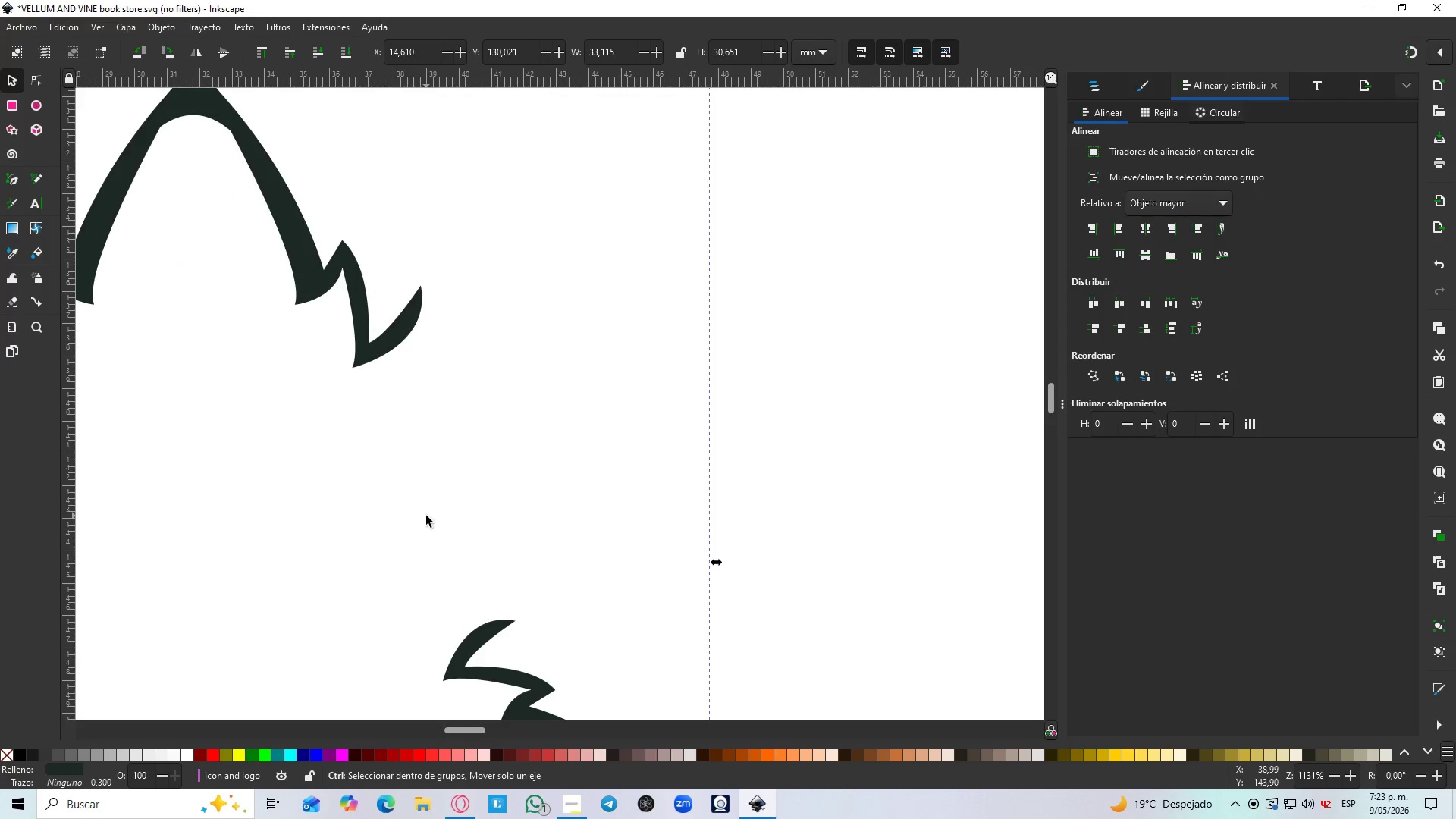 
key(Control+ControlLeft)
 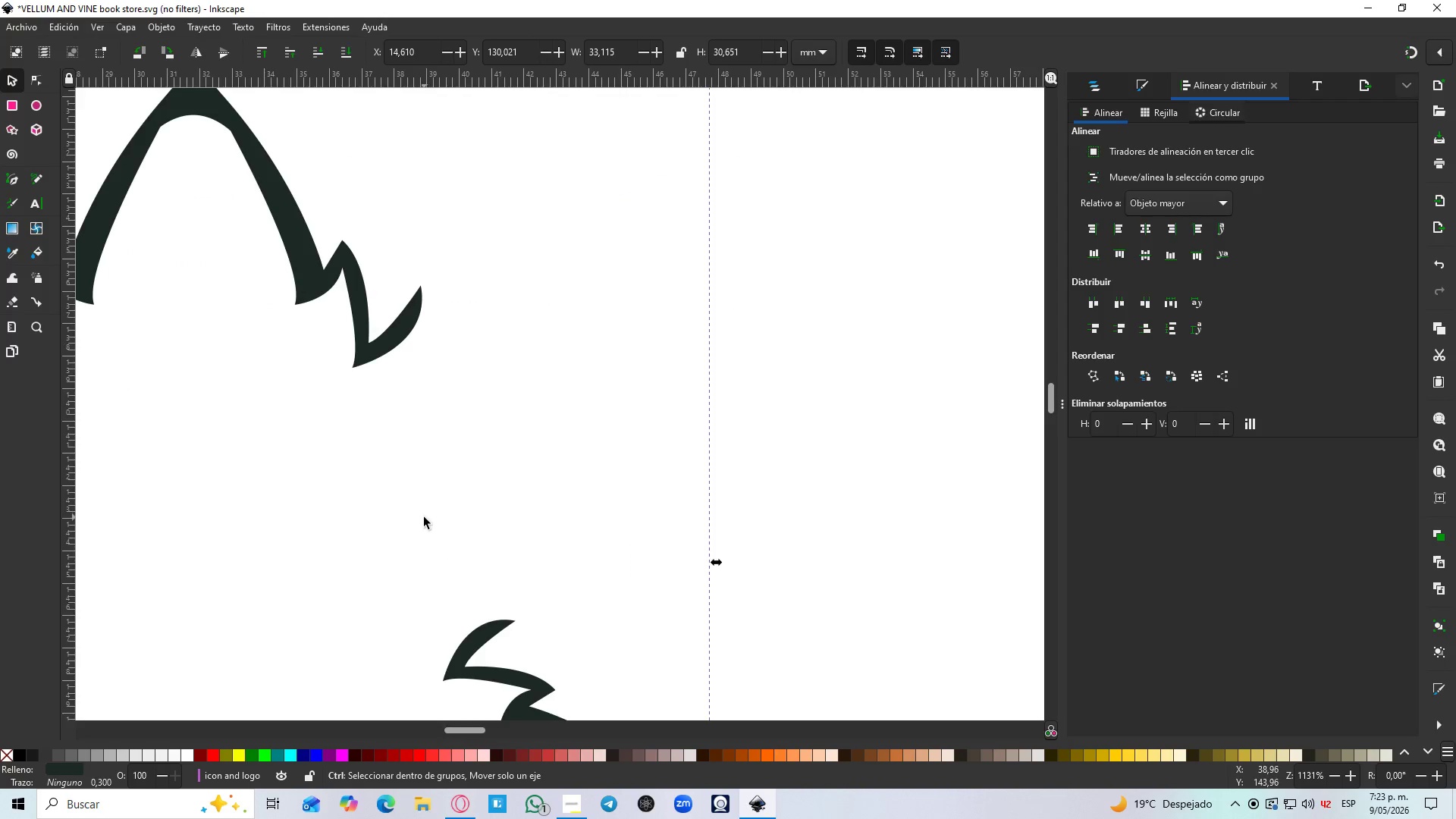 
key(Control+ControlLeft)
 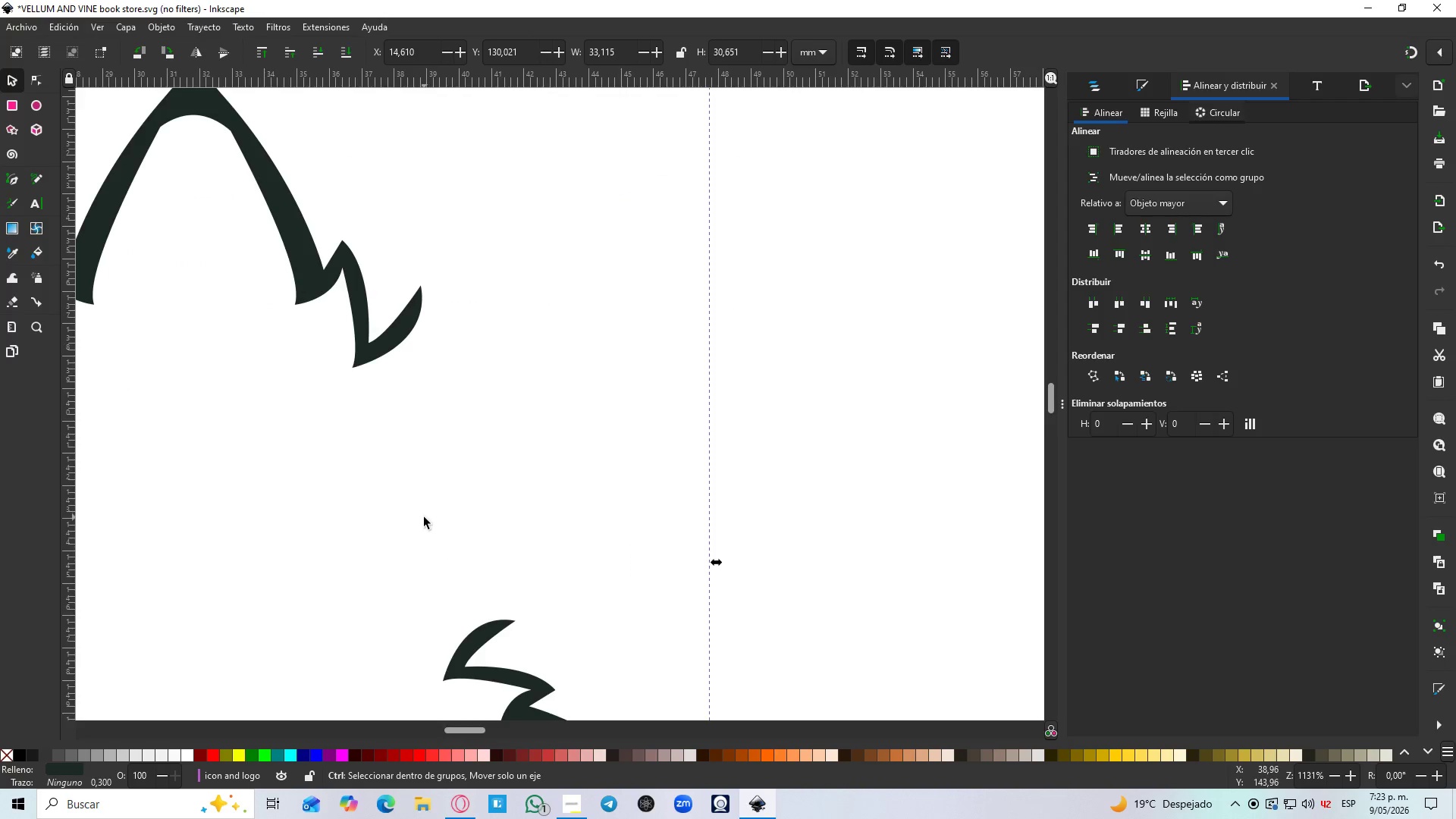 
key(Control+ControlLeft)
 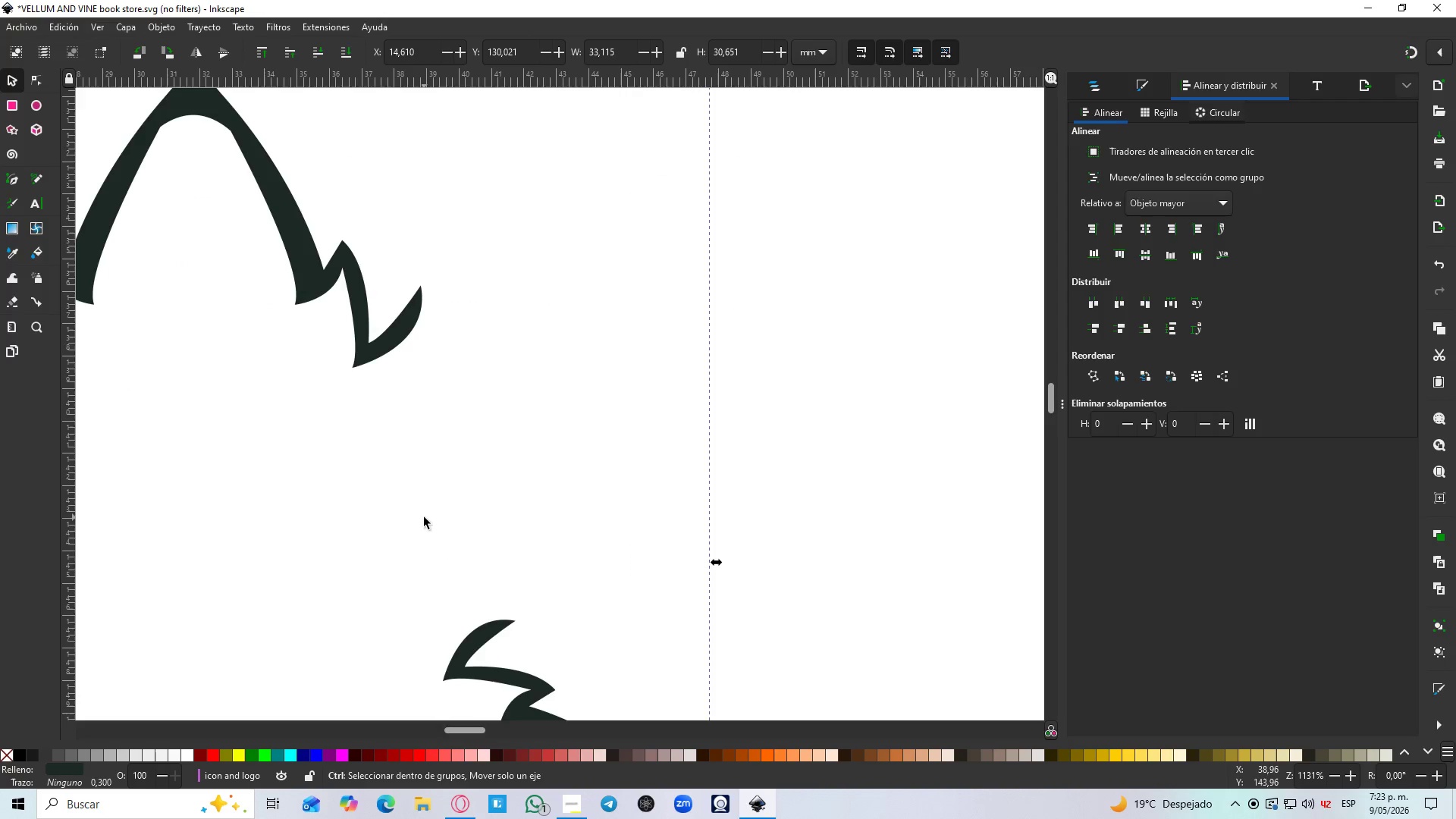 
key(Control+ControlLeft)
 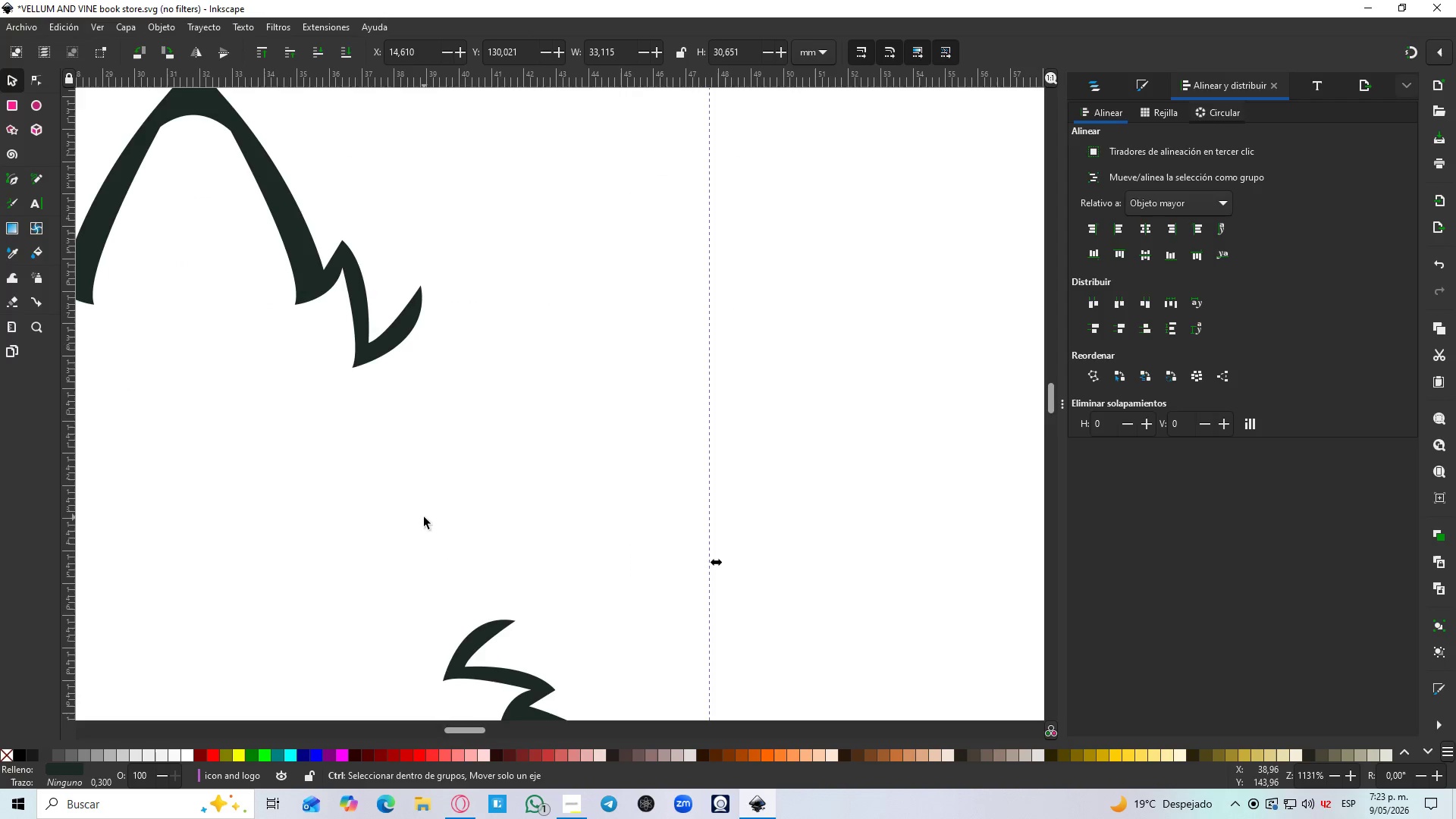 
key(Control+ControlLeft)
 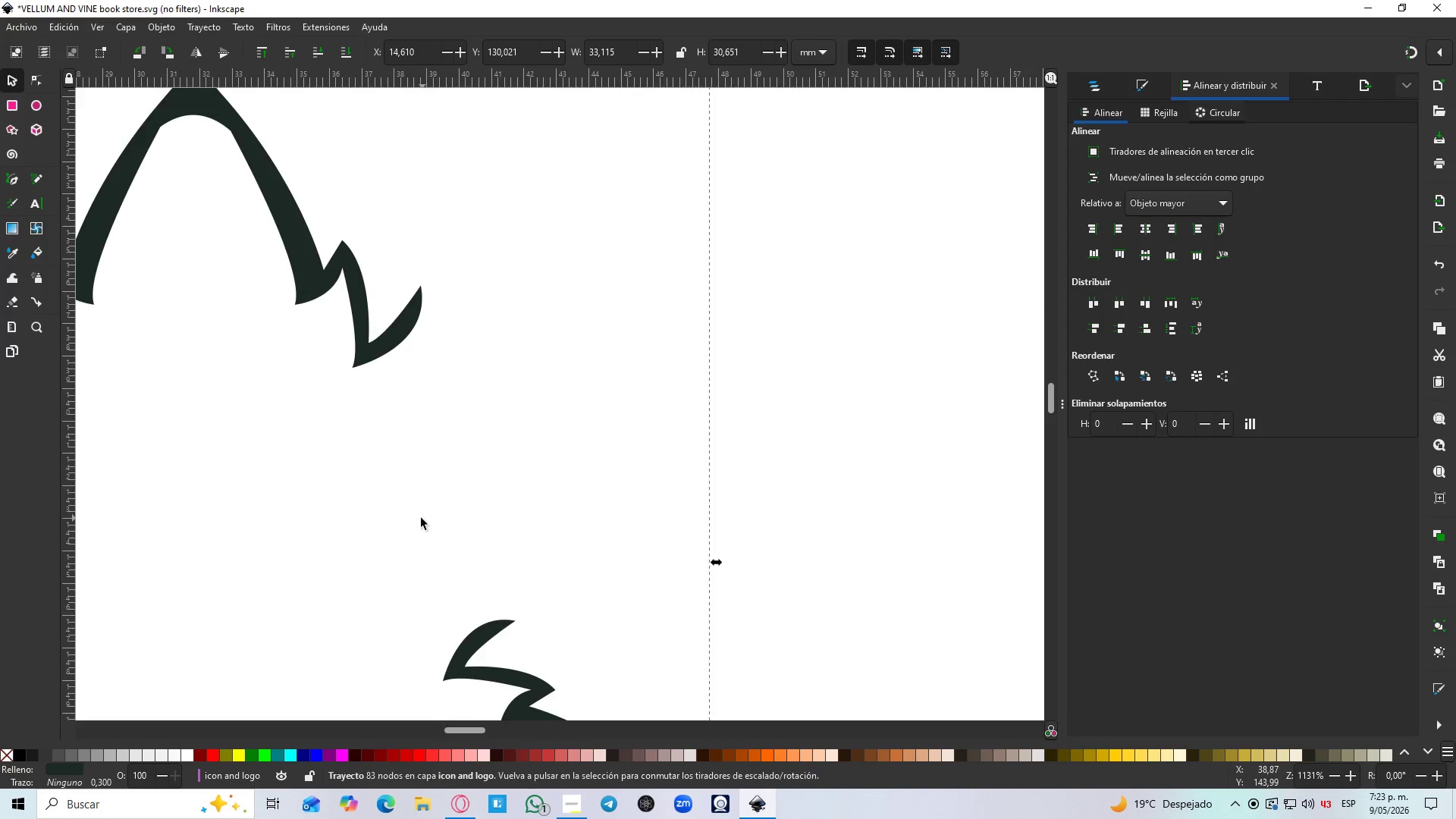 
key(Control+ControlLeft)
 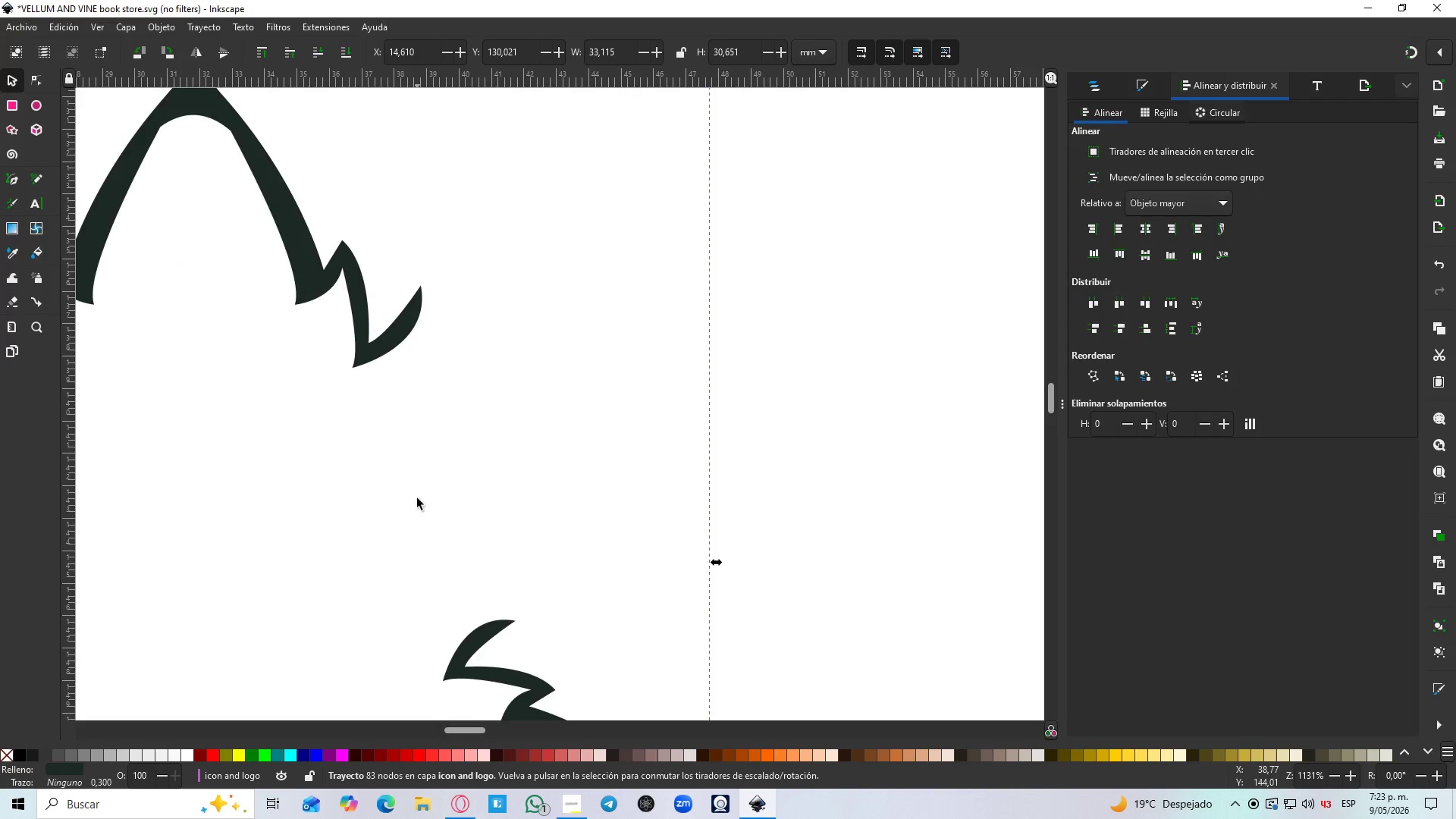 
scroll: coordinate [241, 611], scroll_direction: down, amount: 4.0
 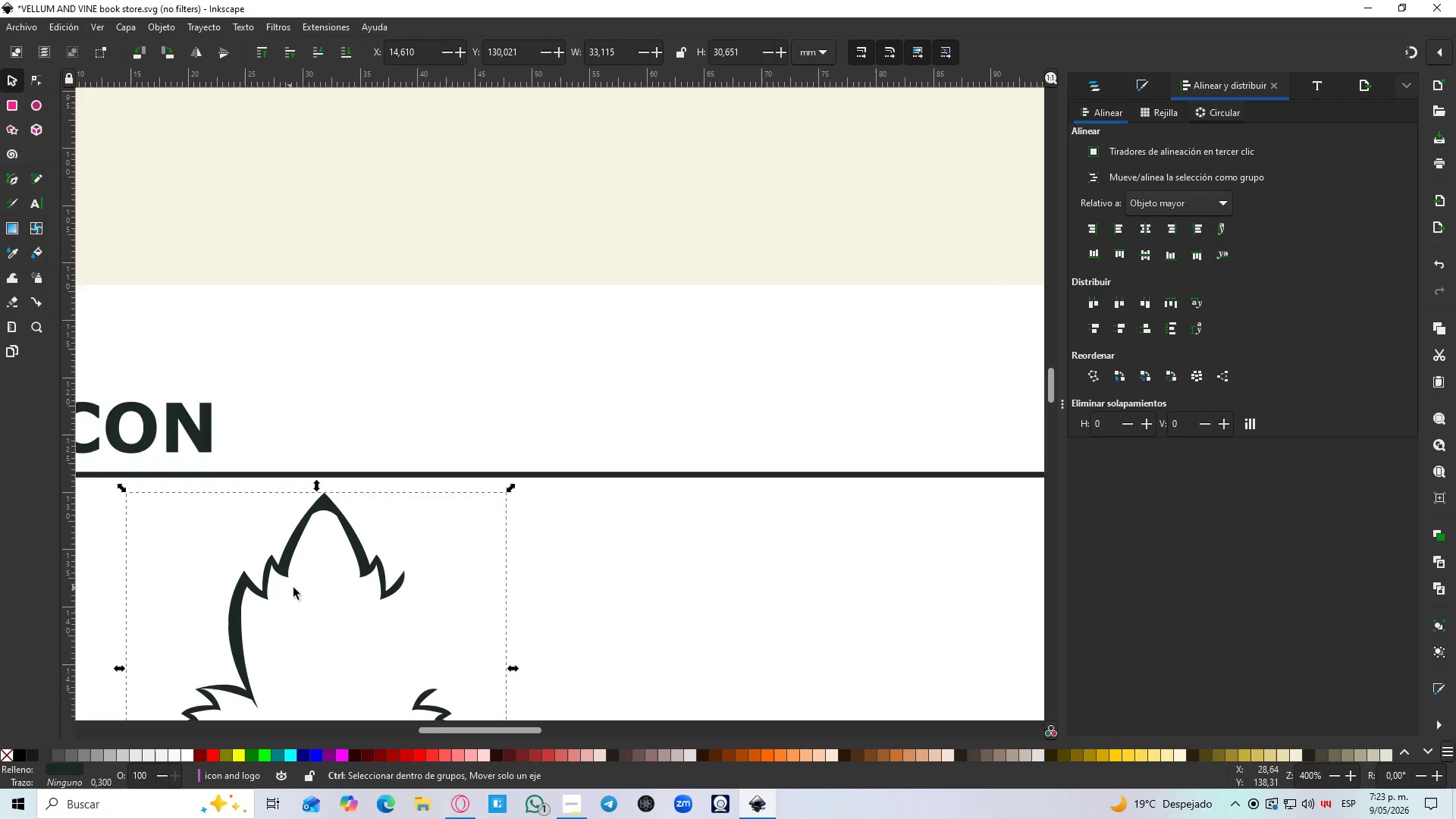 
key(B)
 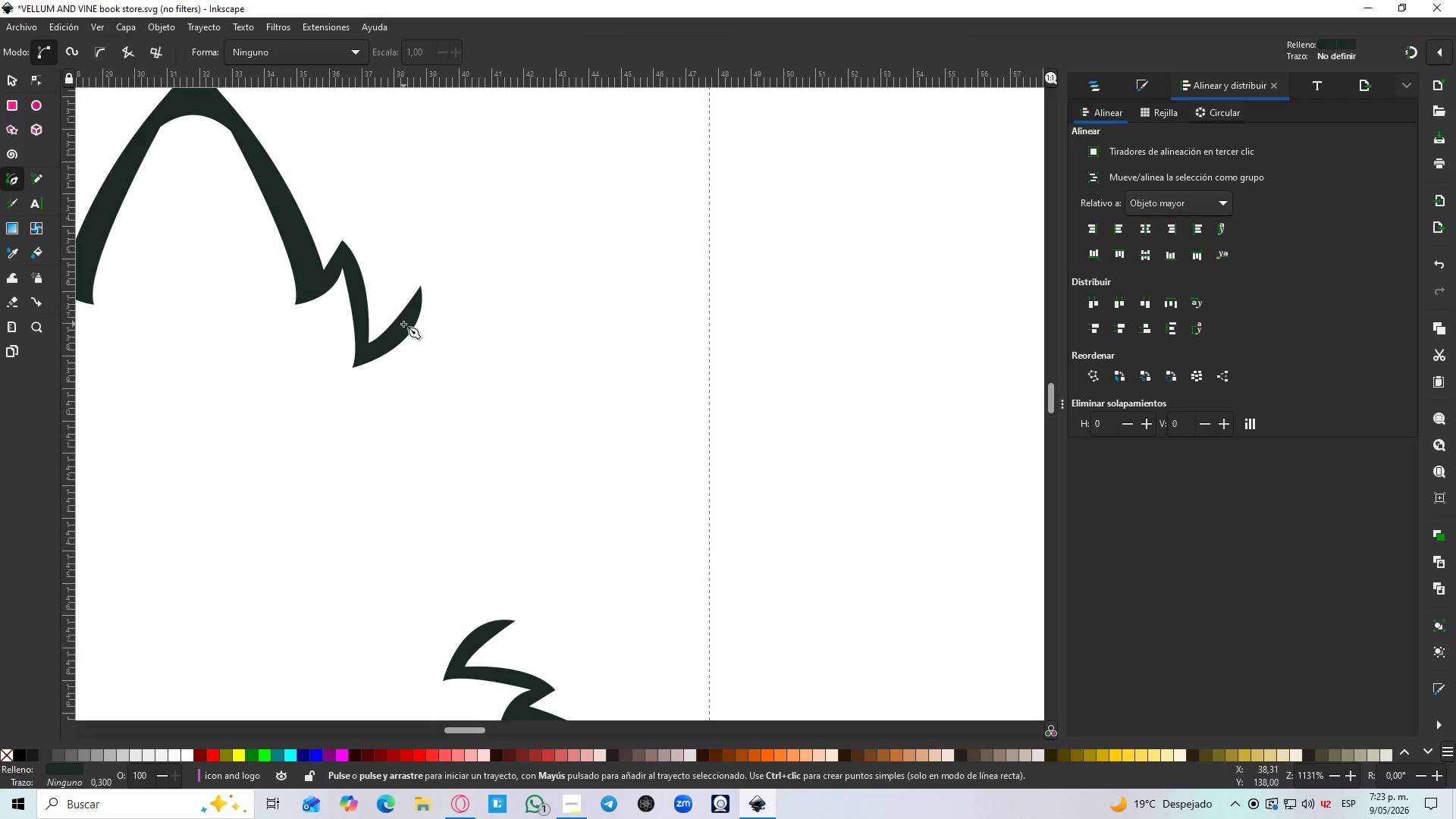 
left_click([403, 325])
 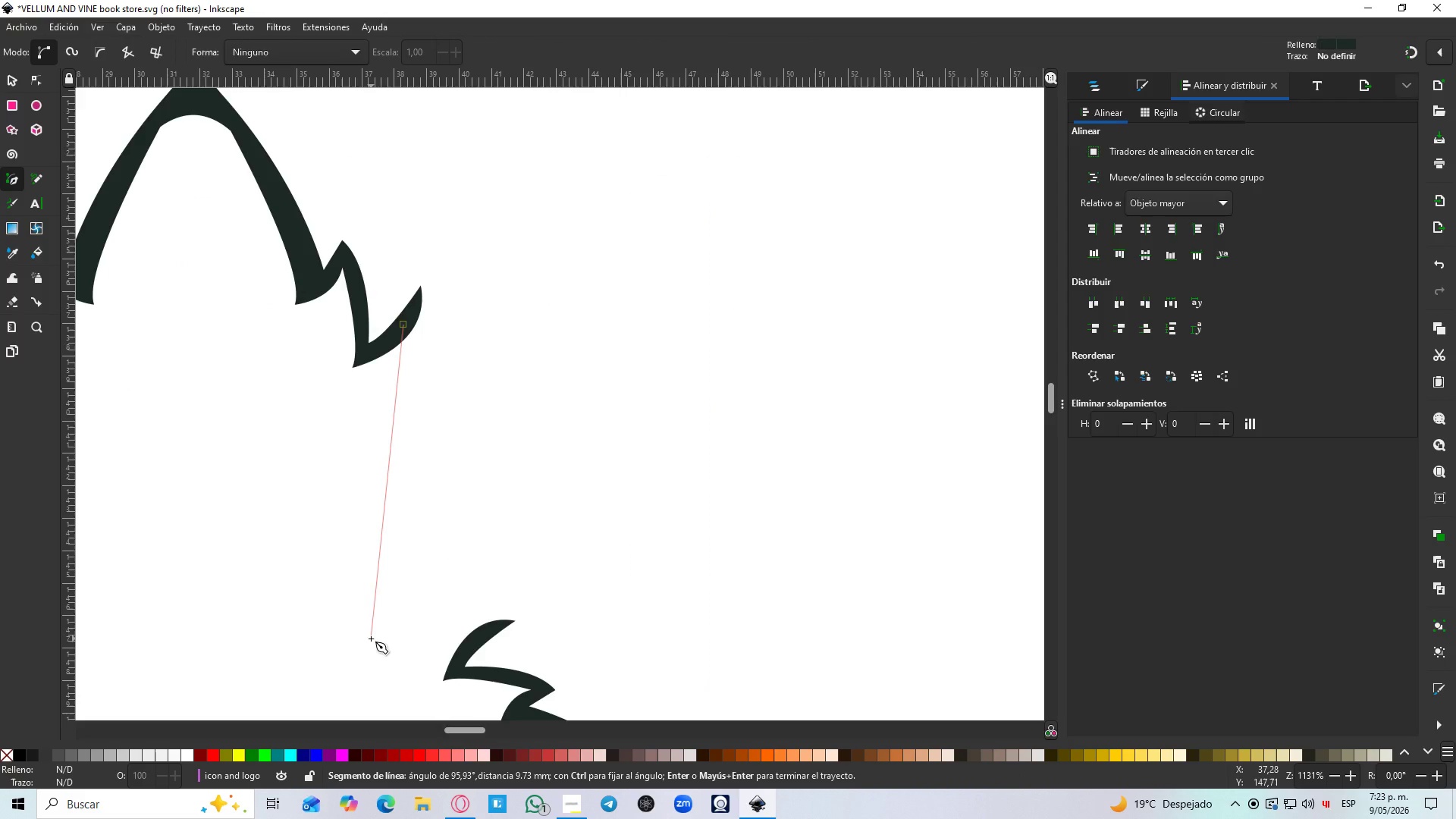 
scroll: coordinate [426, 516], scroll_direction: up, amount: 3.0
 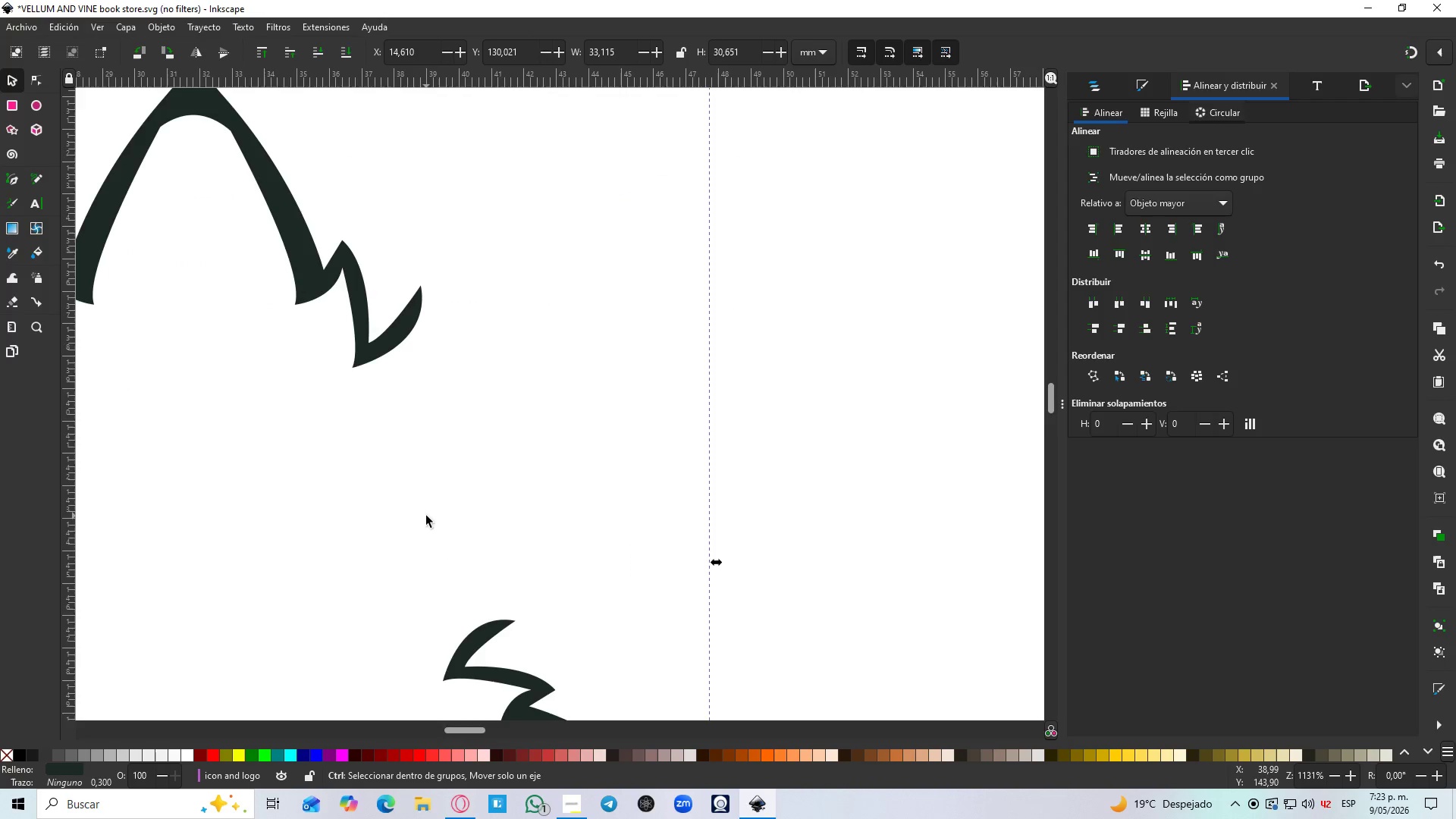 
left_click_drag(start_coordinate=[371, 639], to_coordinate=[263, 755])
 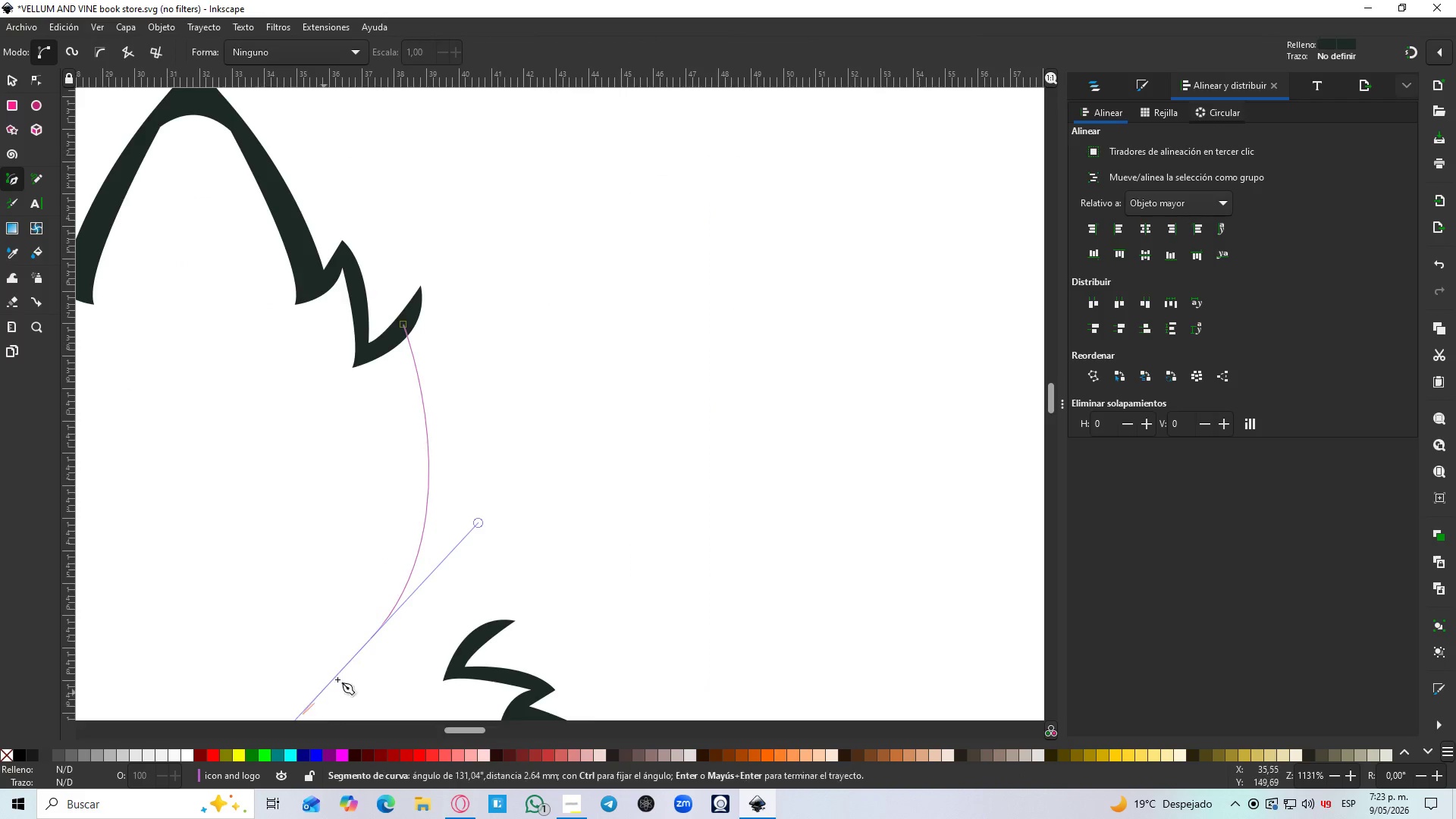 
hold_key(key=Space, duration=0.92)
 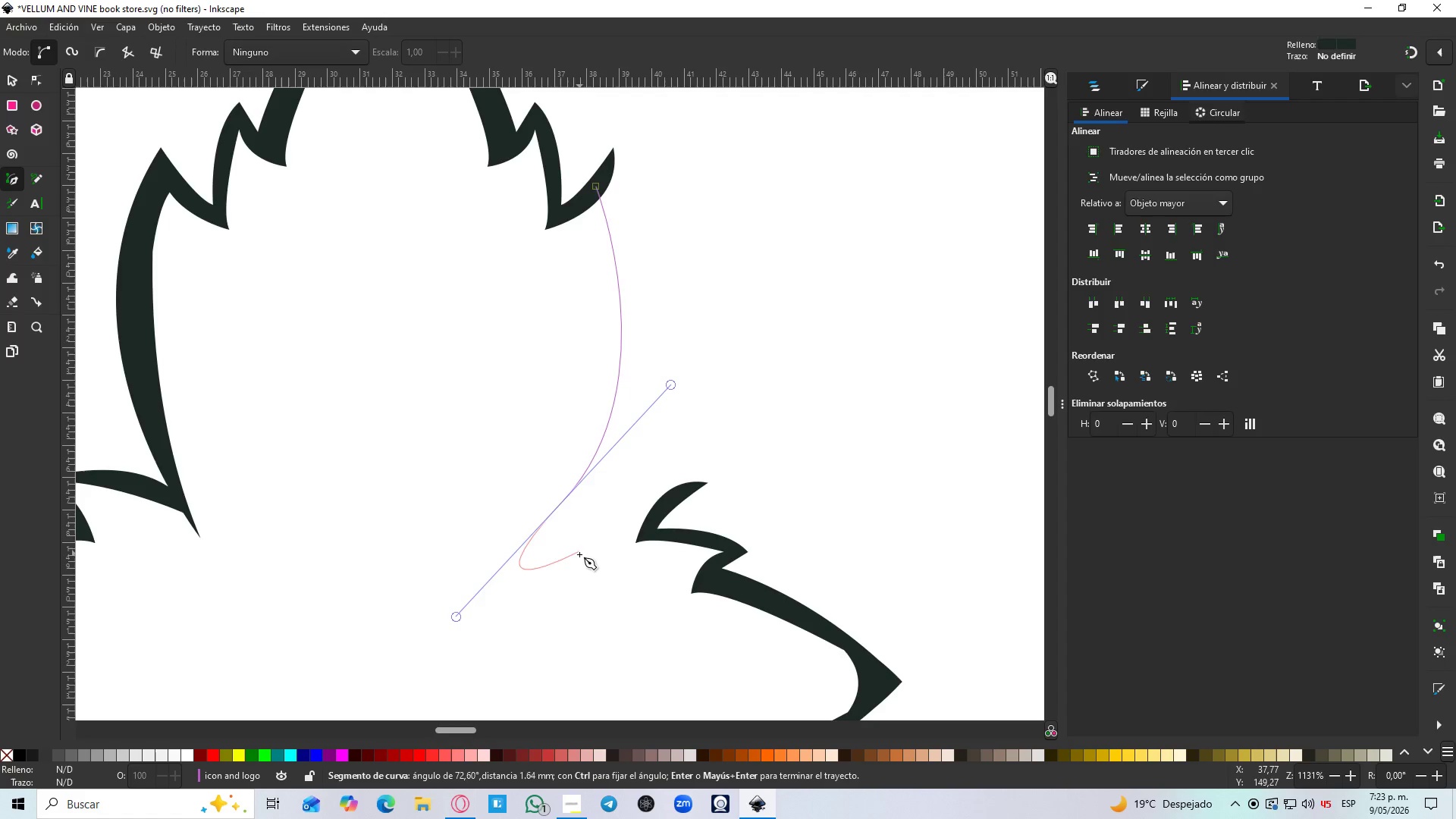 
key(Shift+L)
 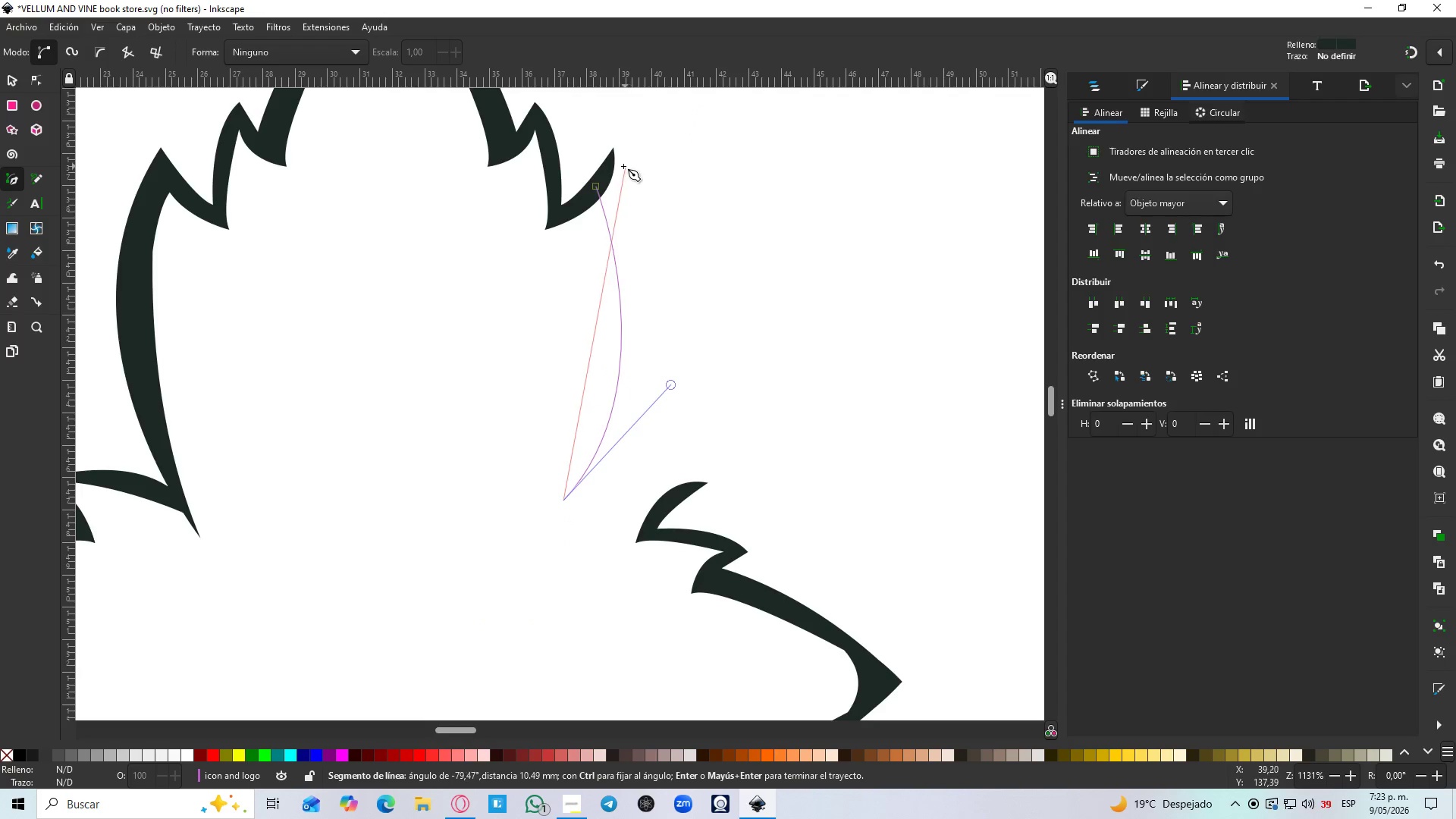 
left_click_drag(start_coordinate=[613, 167], to_coordinate=[504, 0])
 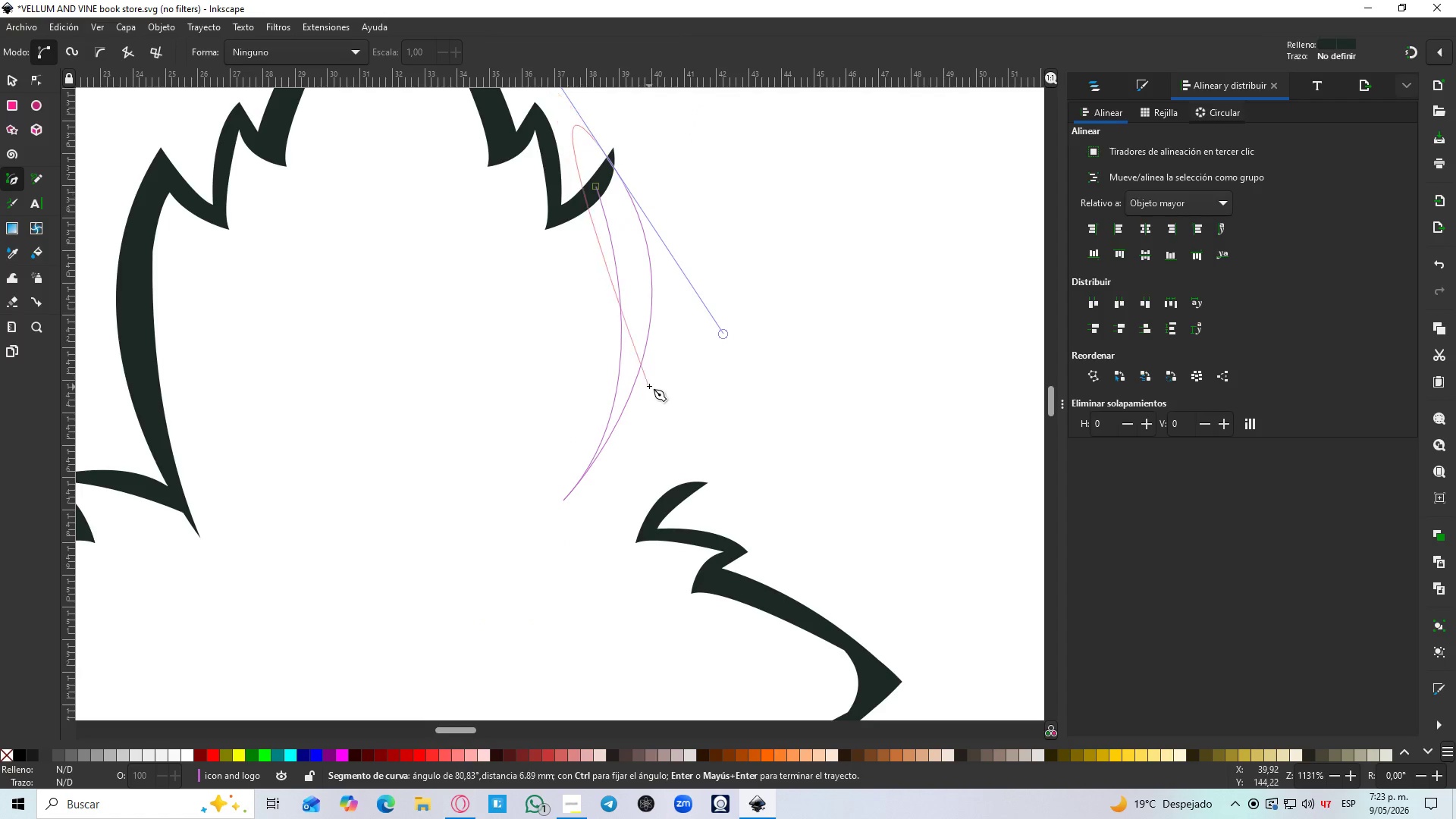 
key(Shift+L)
 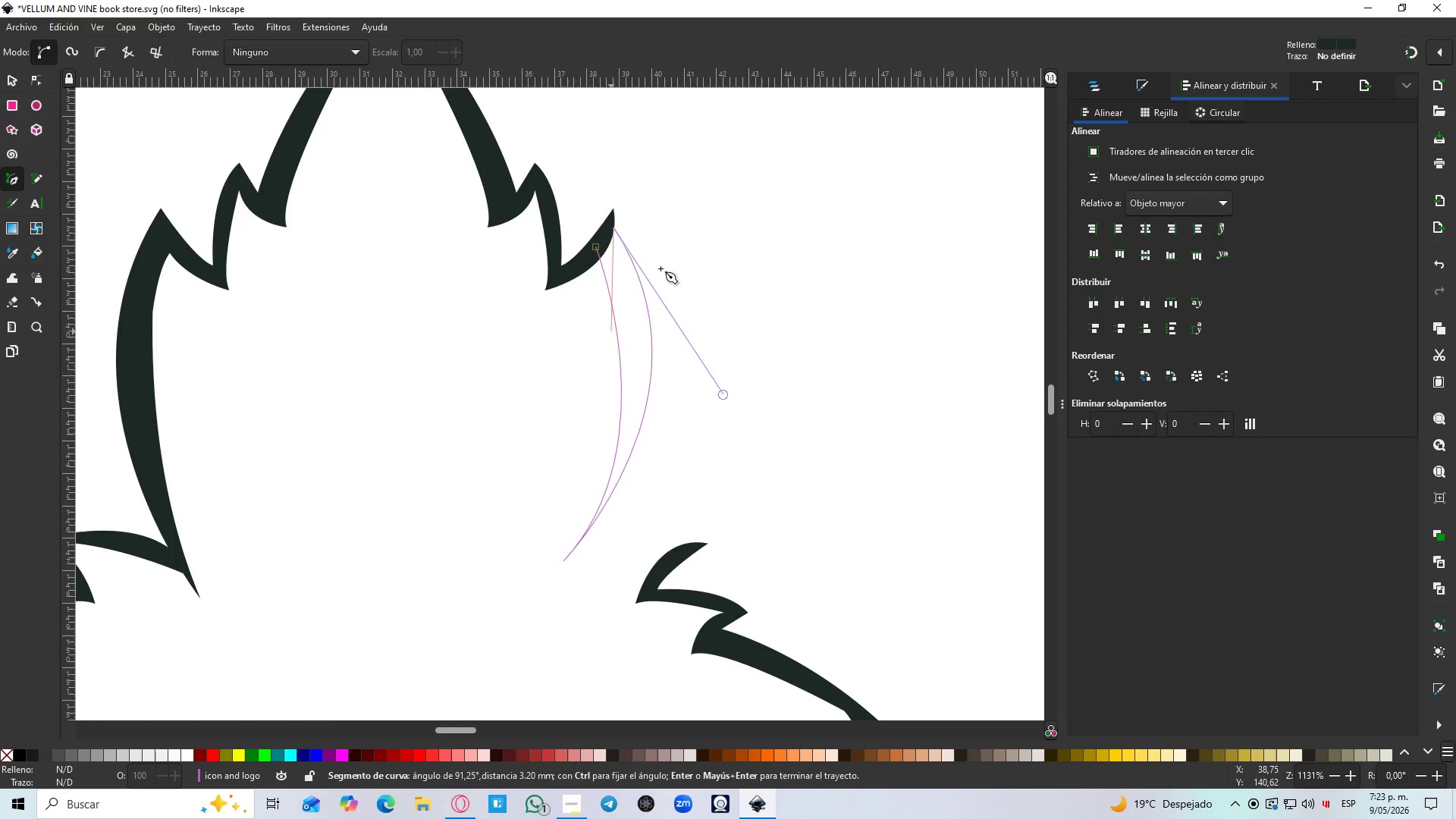 
hold_key(key=ControlLeft, duration=1.22)
 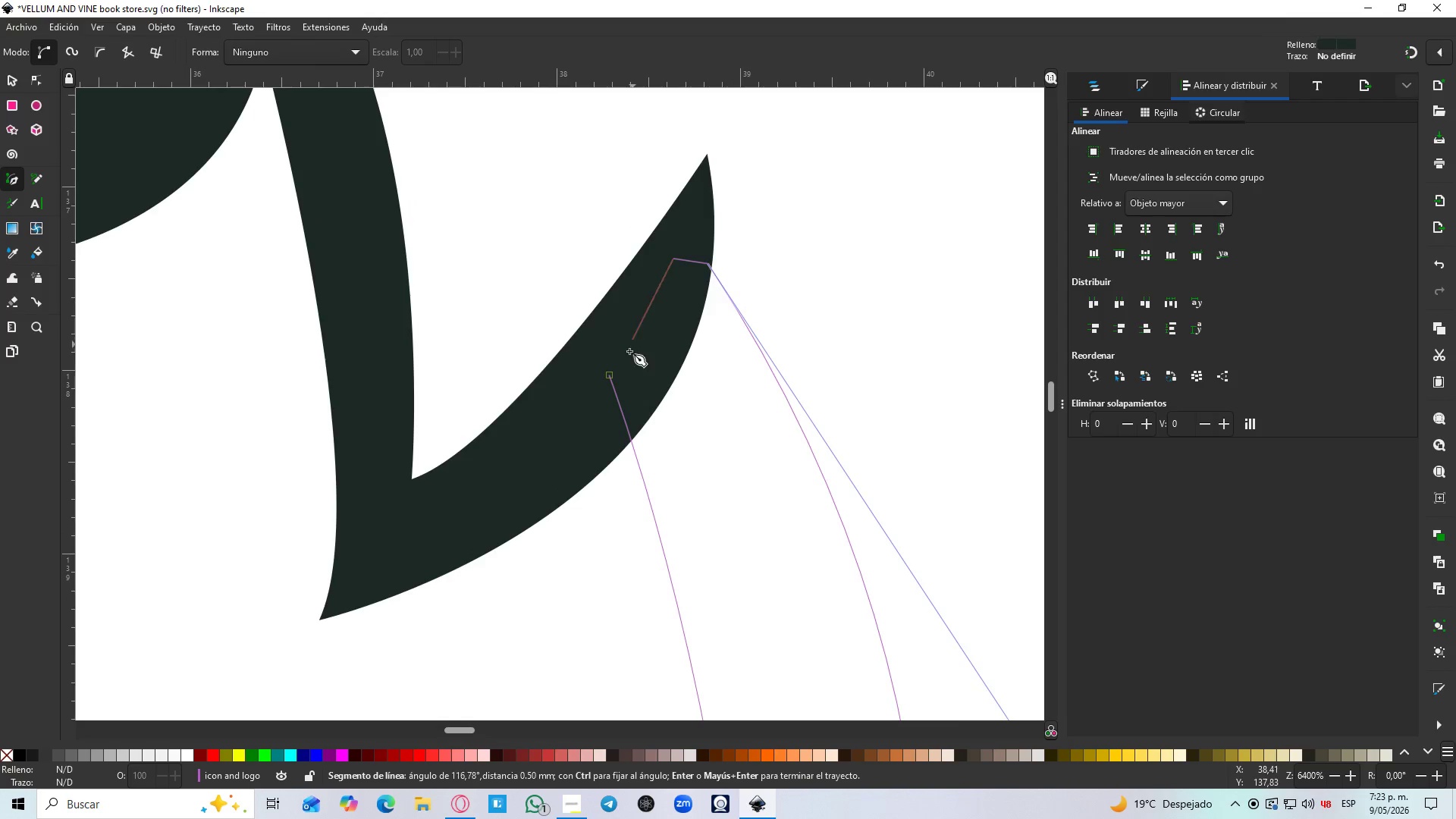 
scroll: coordinate [649, 385], scroll_direction: up, amount: 1.0
 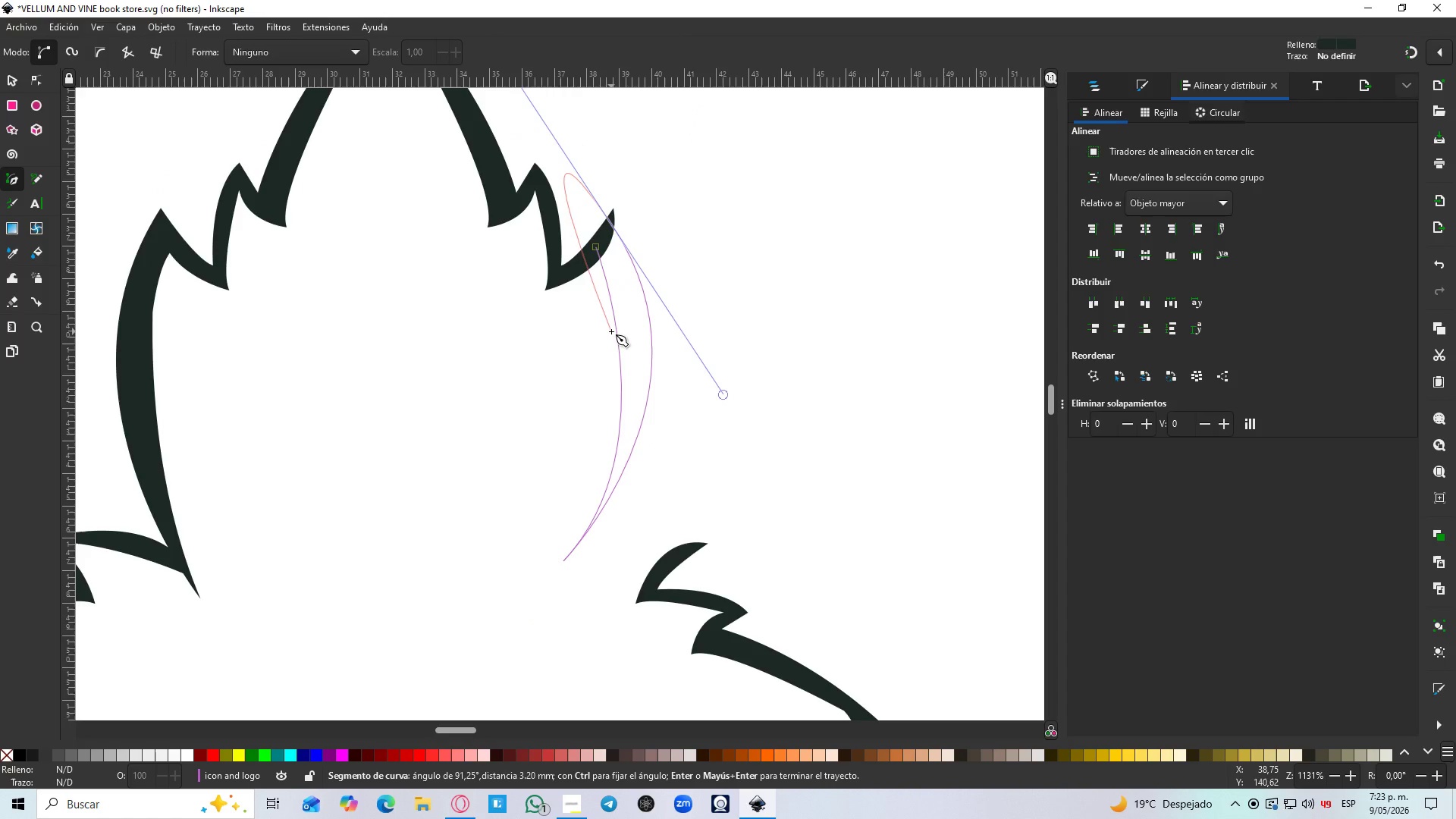 
left_click([673, 259])
 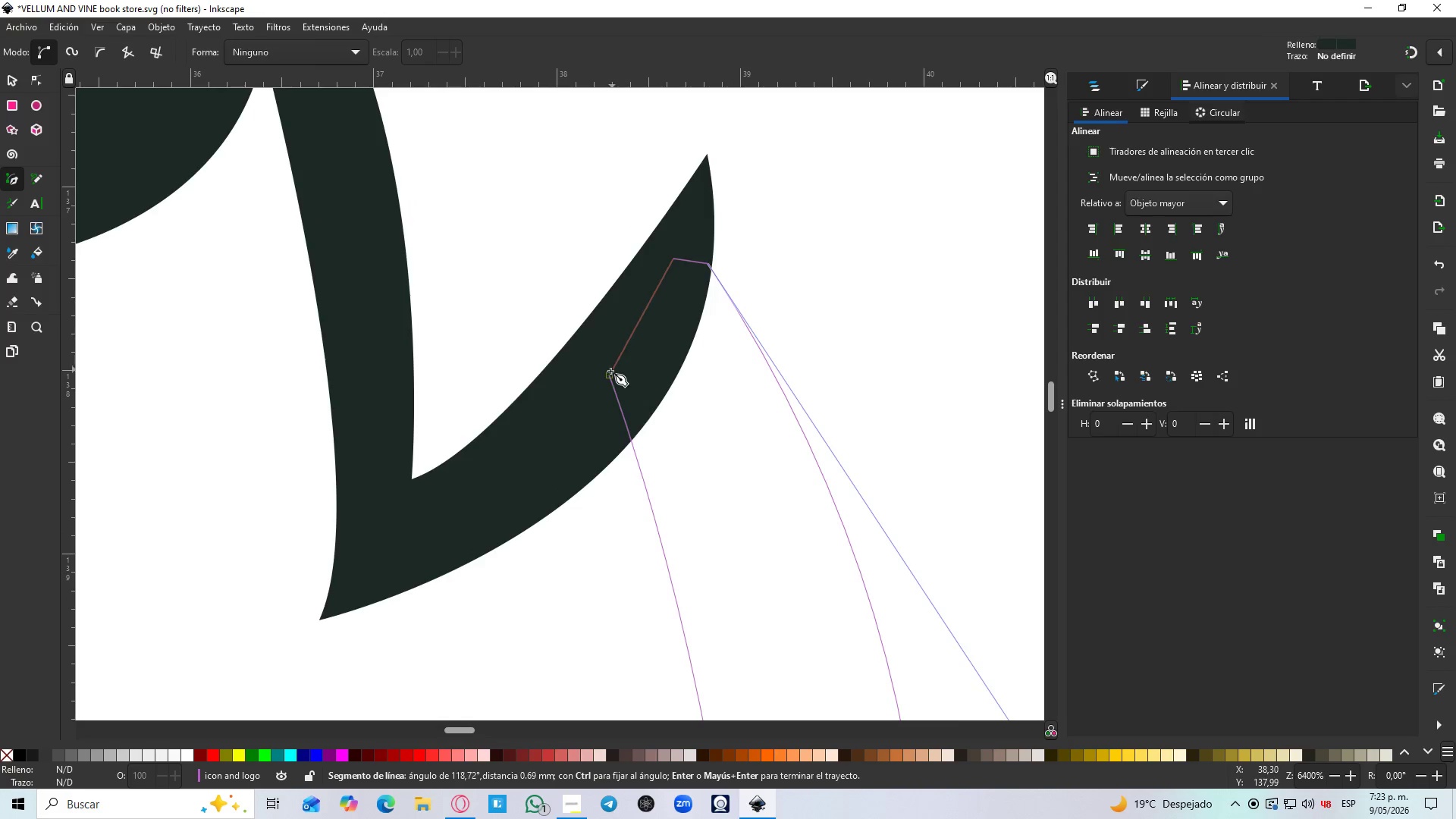 
left_click([607, 373])
 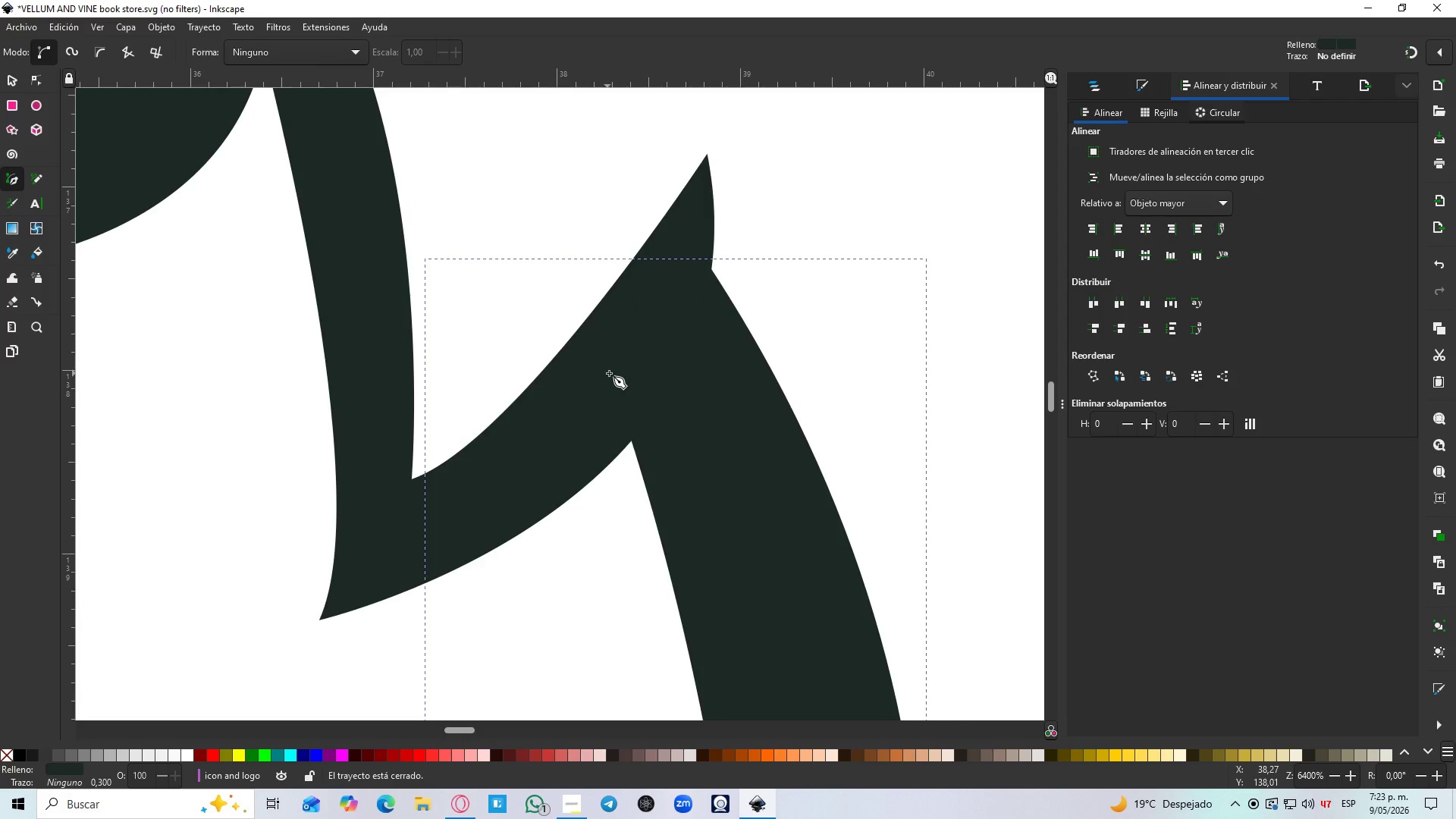 
hold_key(key=ControlLeft, duration=1.5)
 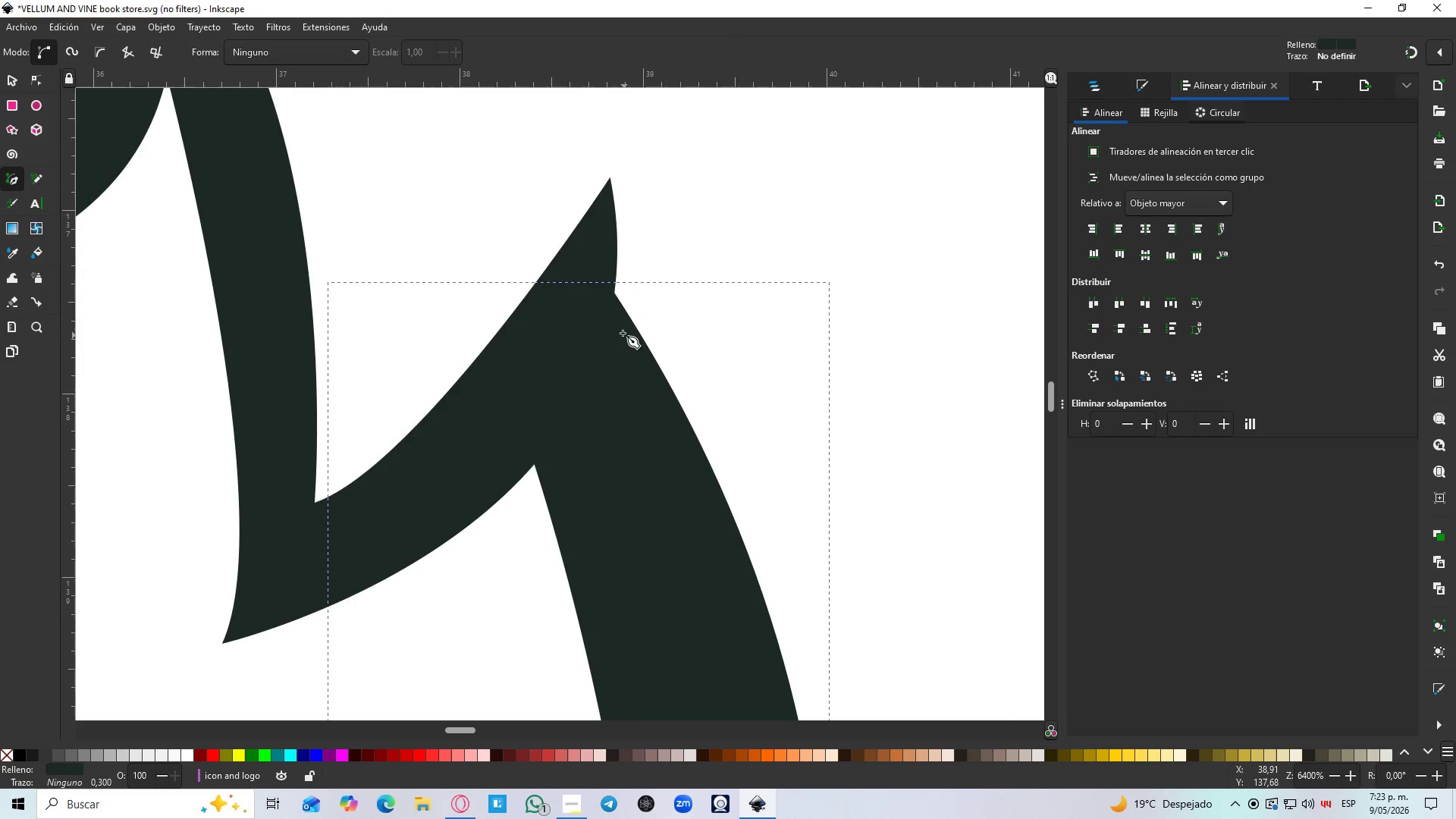 
key(Control+ControlLeft)
 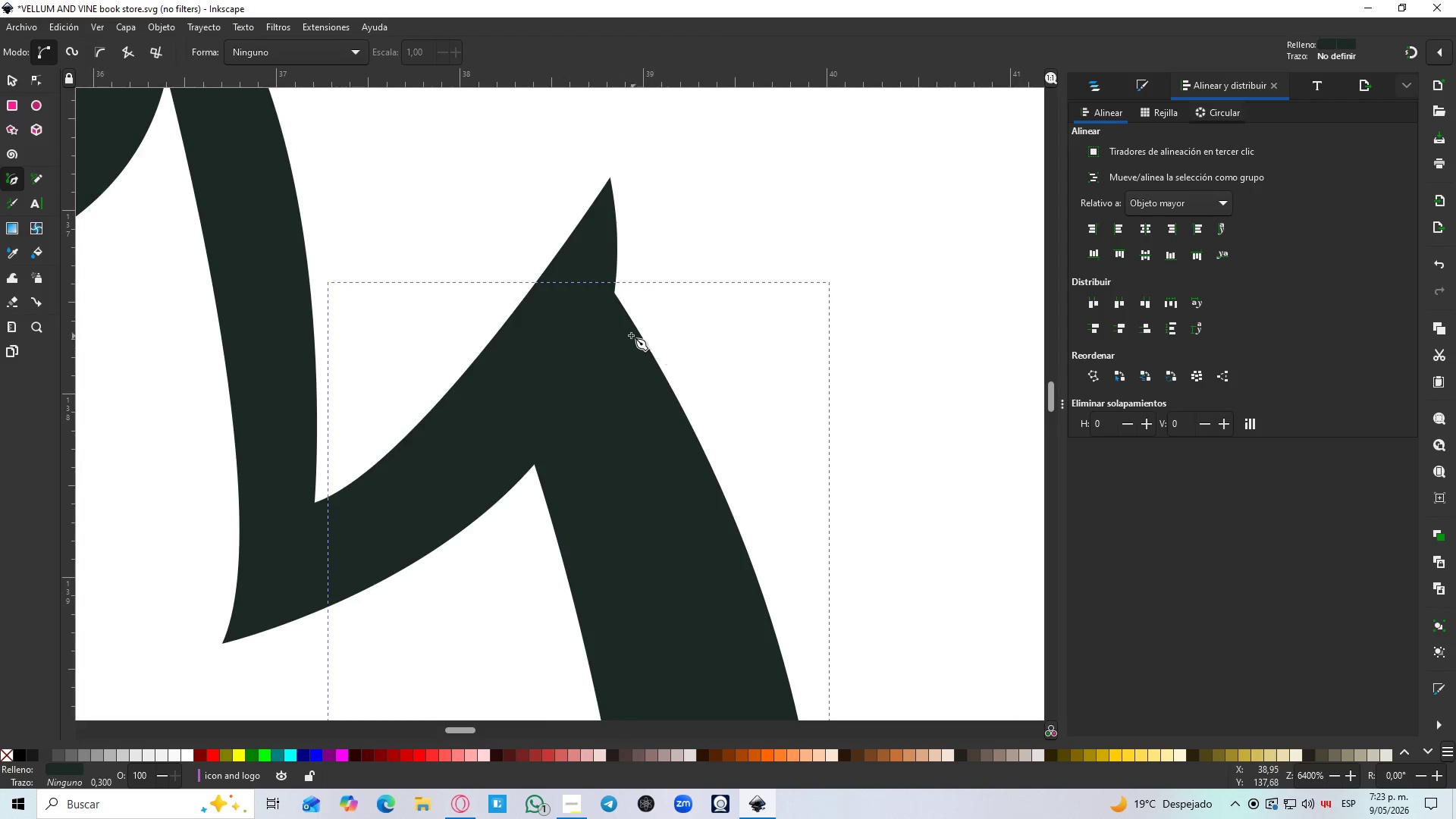 
key(Control+ControlLeft)
 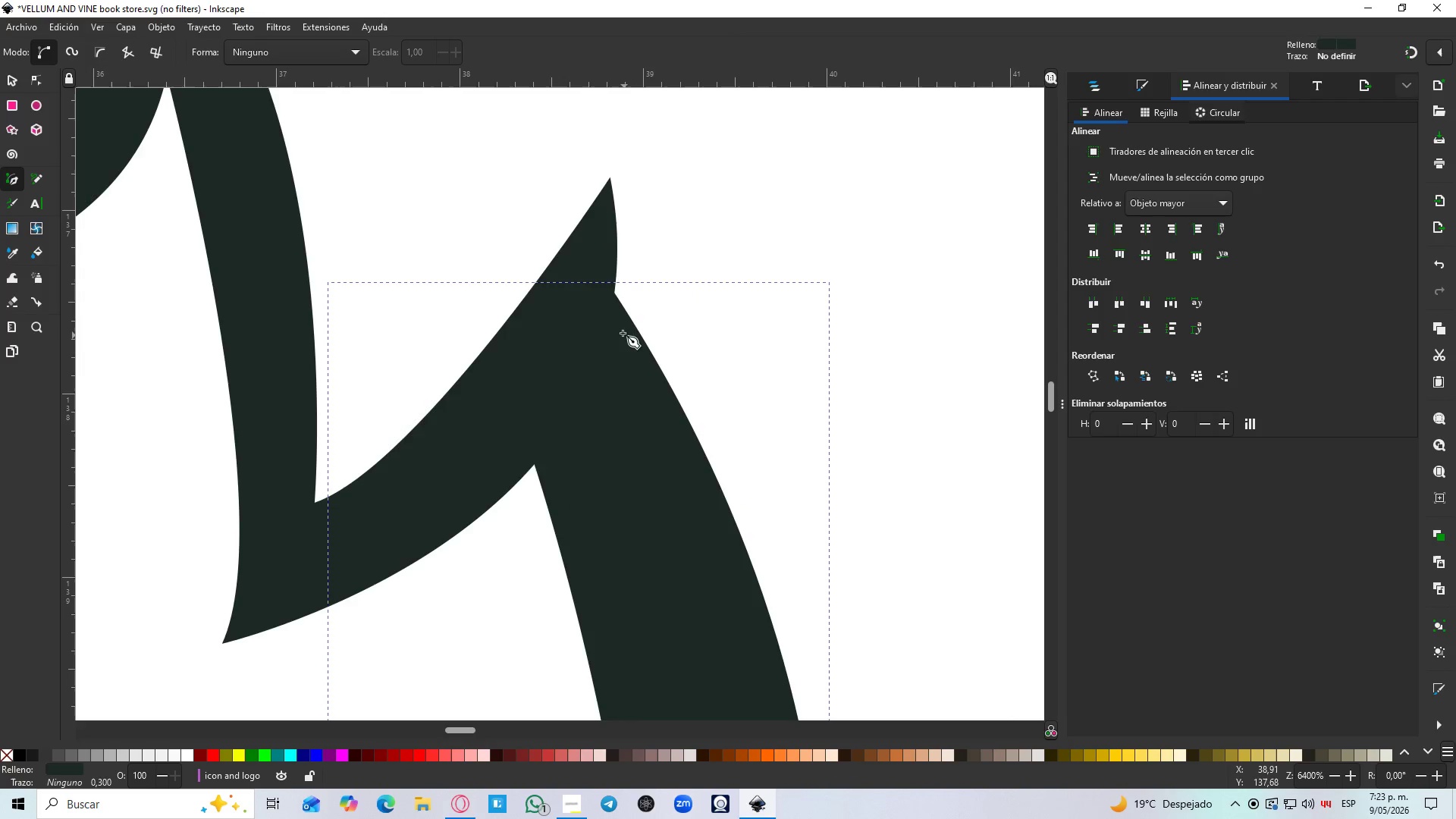 
key(B)
 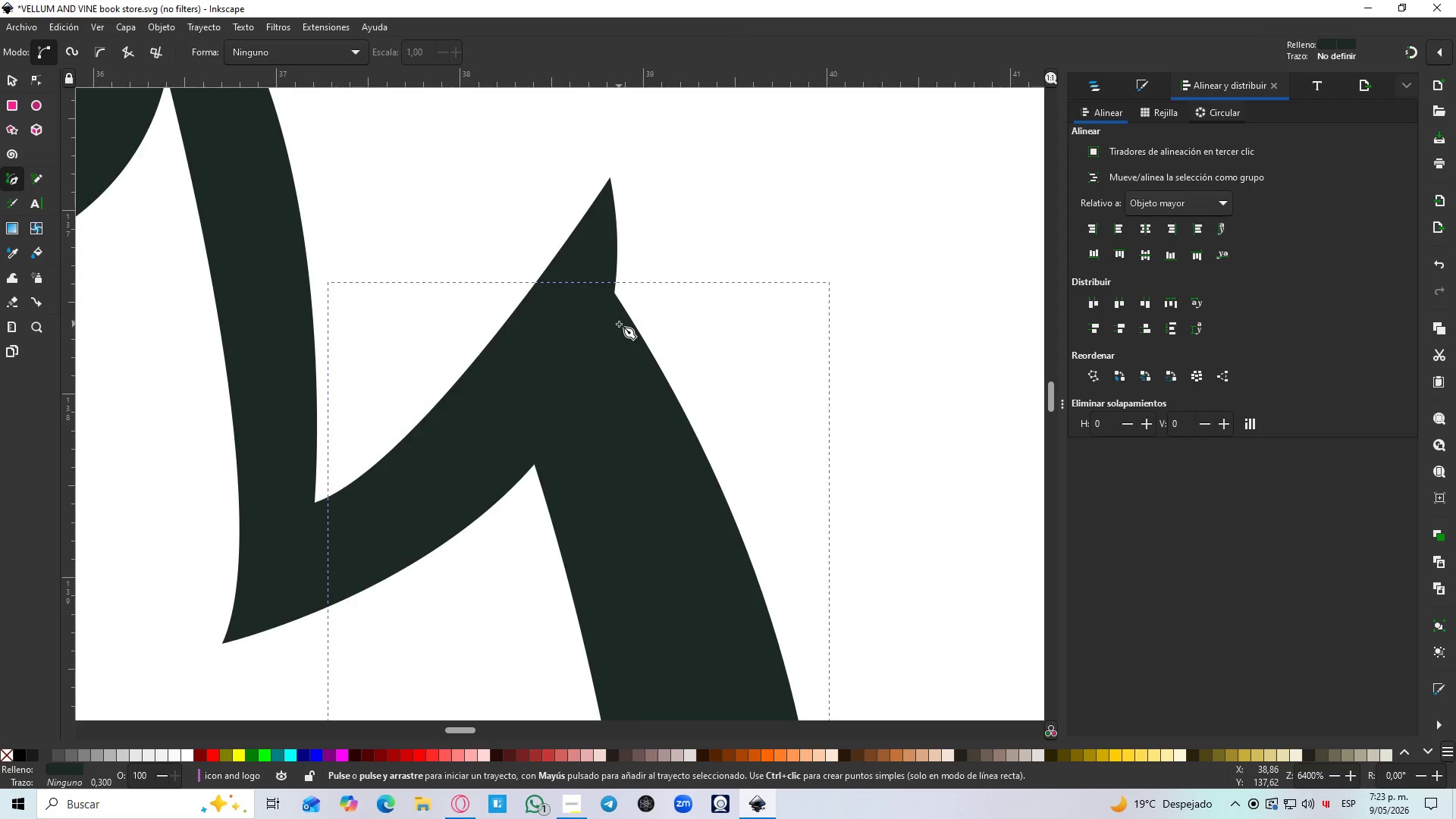 
scroll: coordinate [633, 236], scroll_direction: up, amount: 5.0
 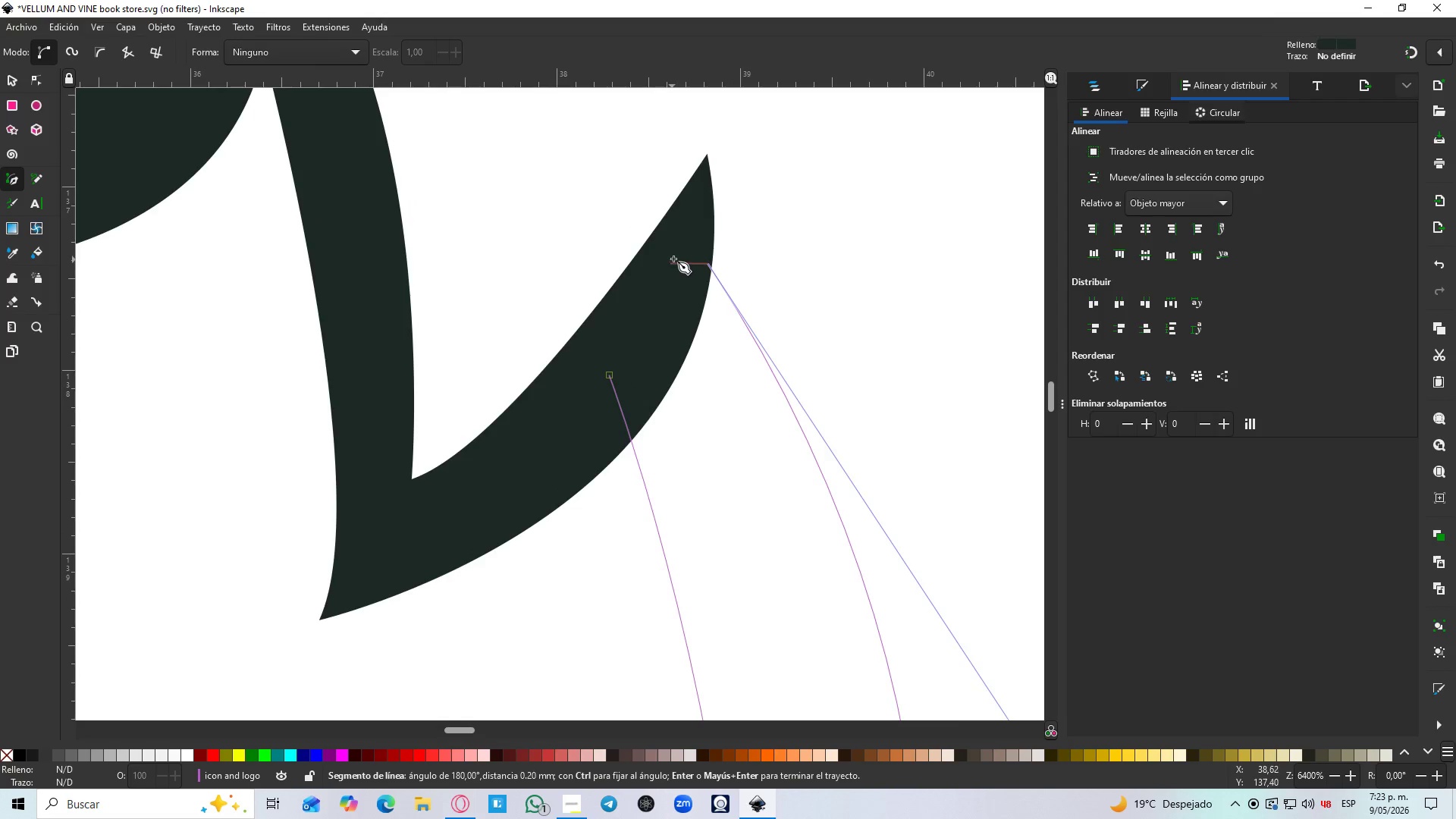 
key(S)
 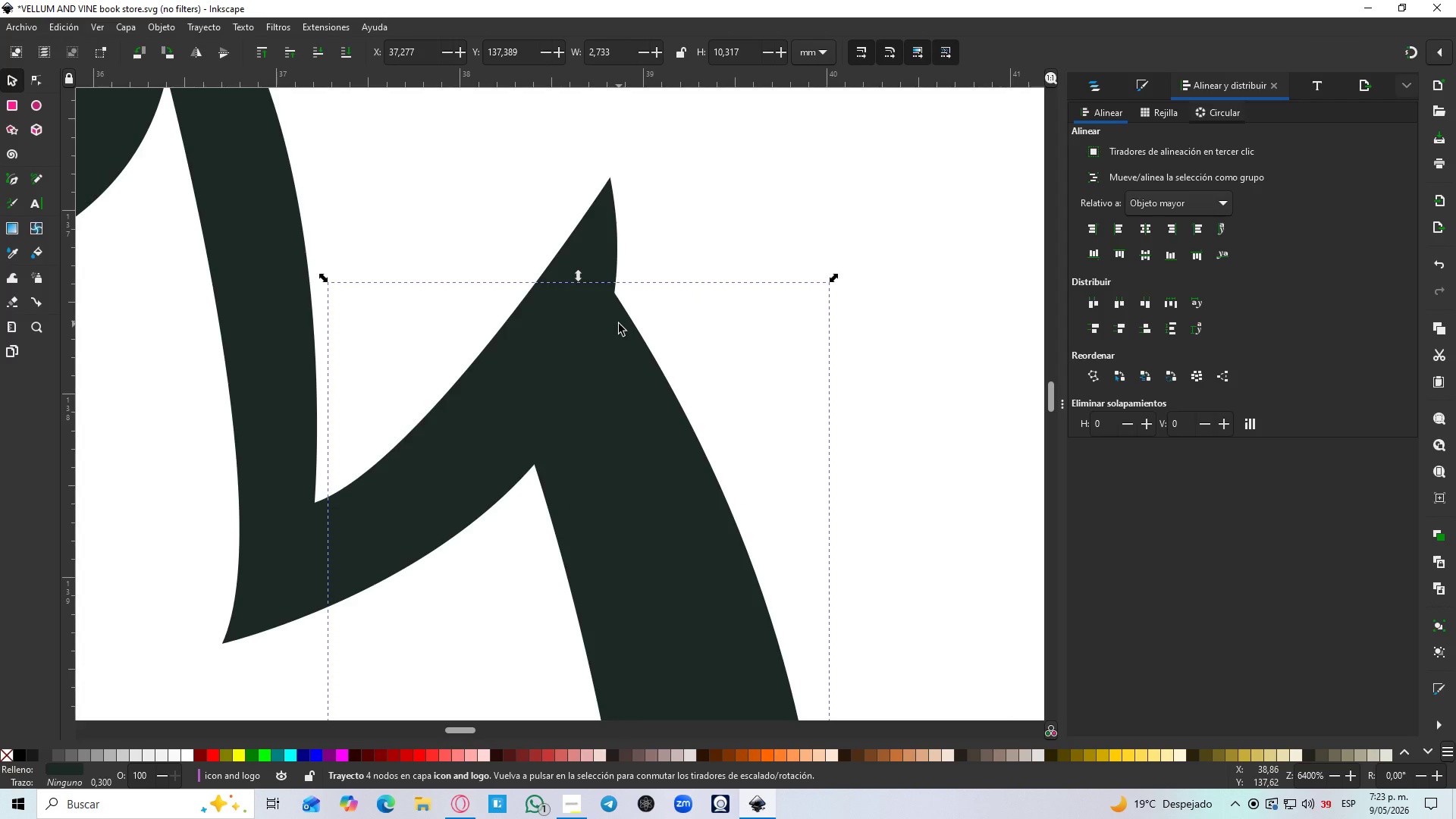 
key(N)
 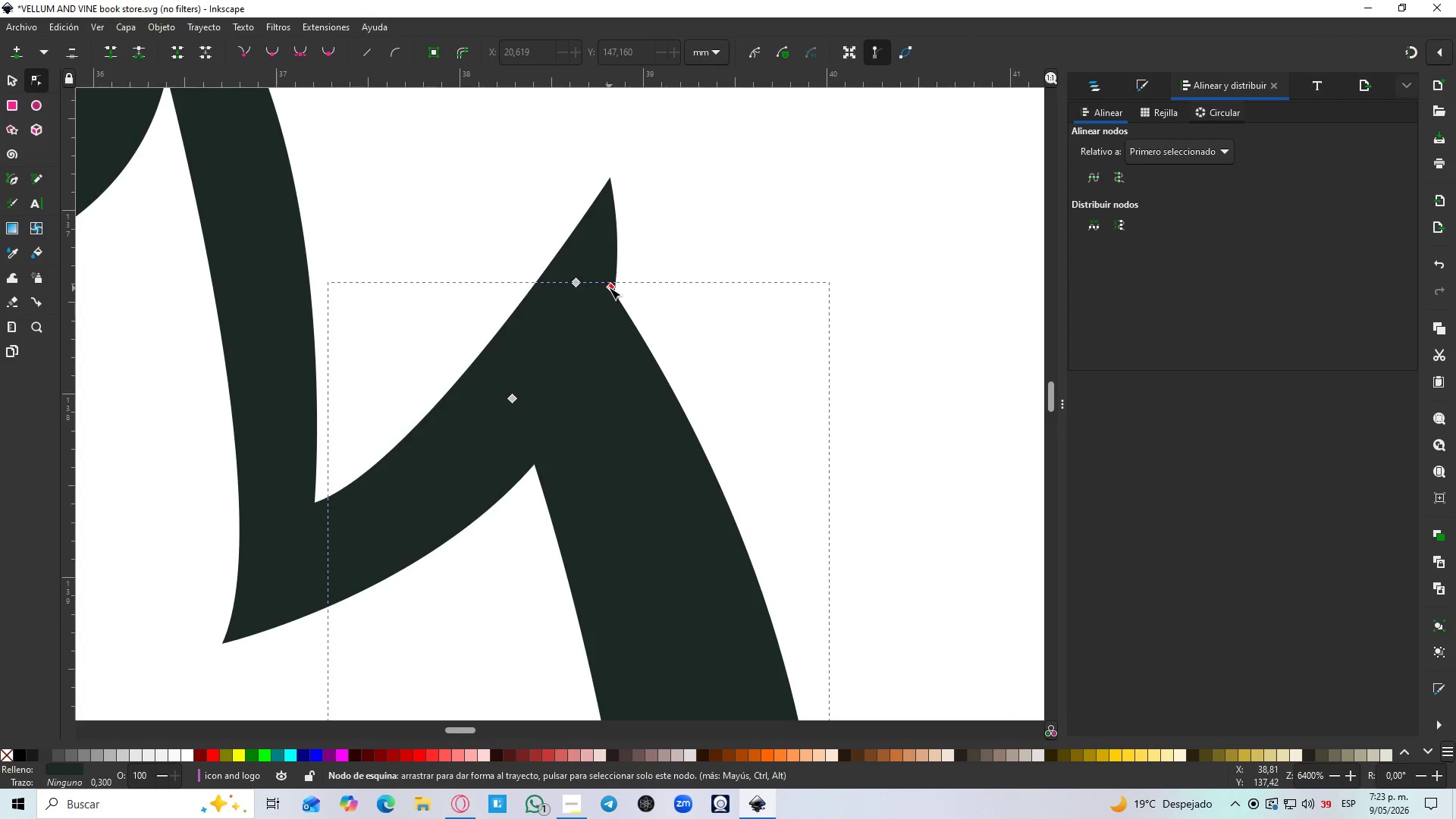 
scroll: coordinate [615, 377], scroll_direction: down, amount: 3.0
 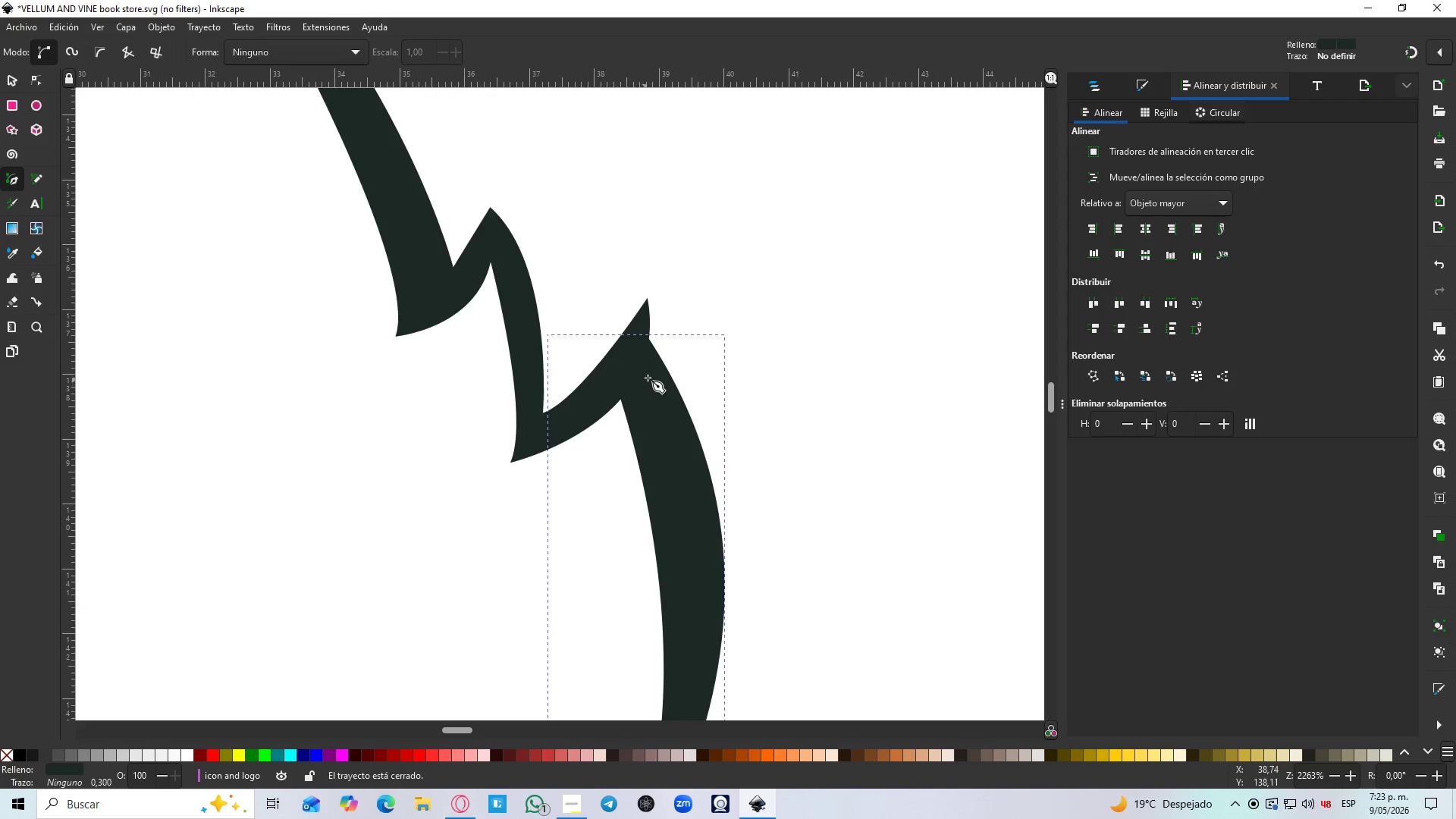 
left_click_drag(start_coordinate=[609, 286], to_coordinate=[610, 184])
 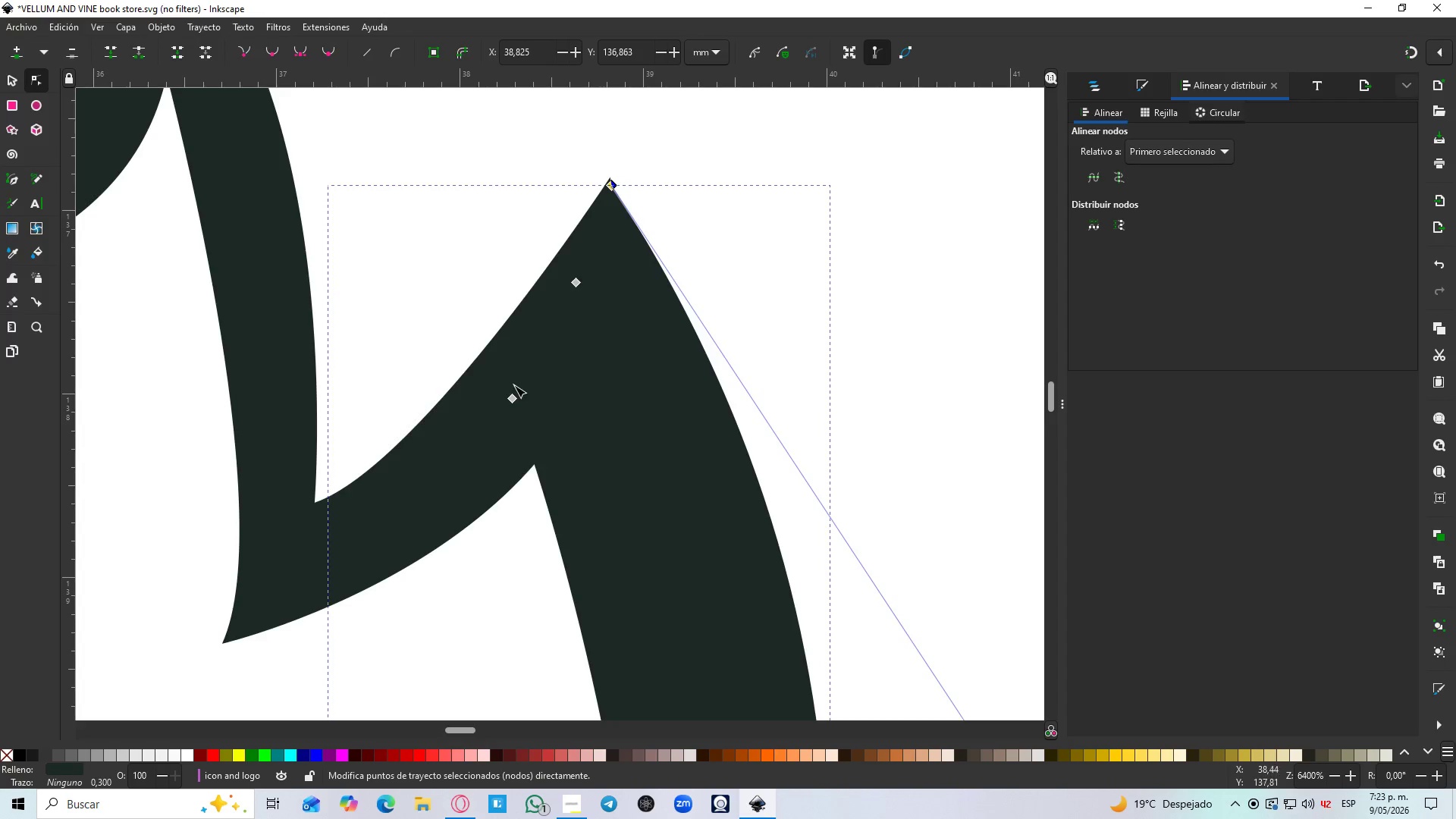 
scroll: coordinate [668, 363], scroll_direction: up, amount: 3.0
 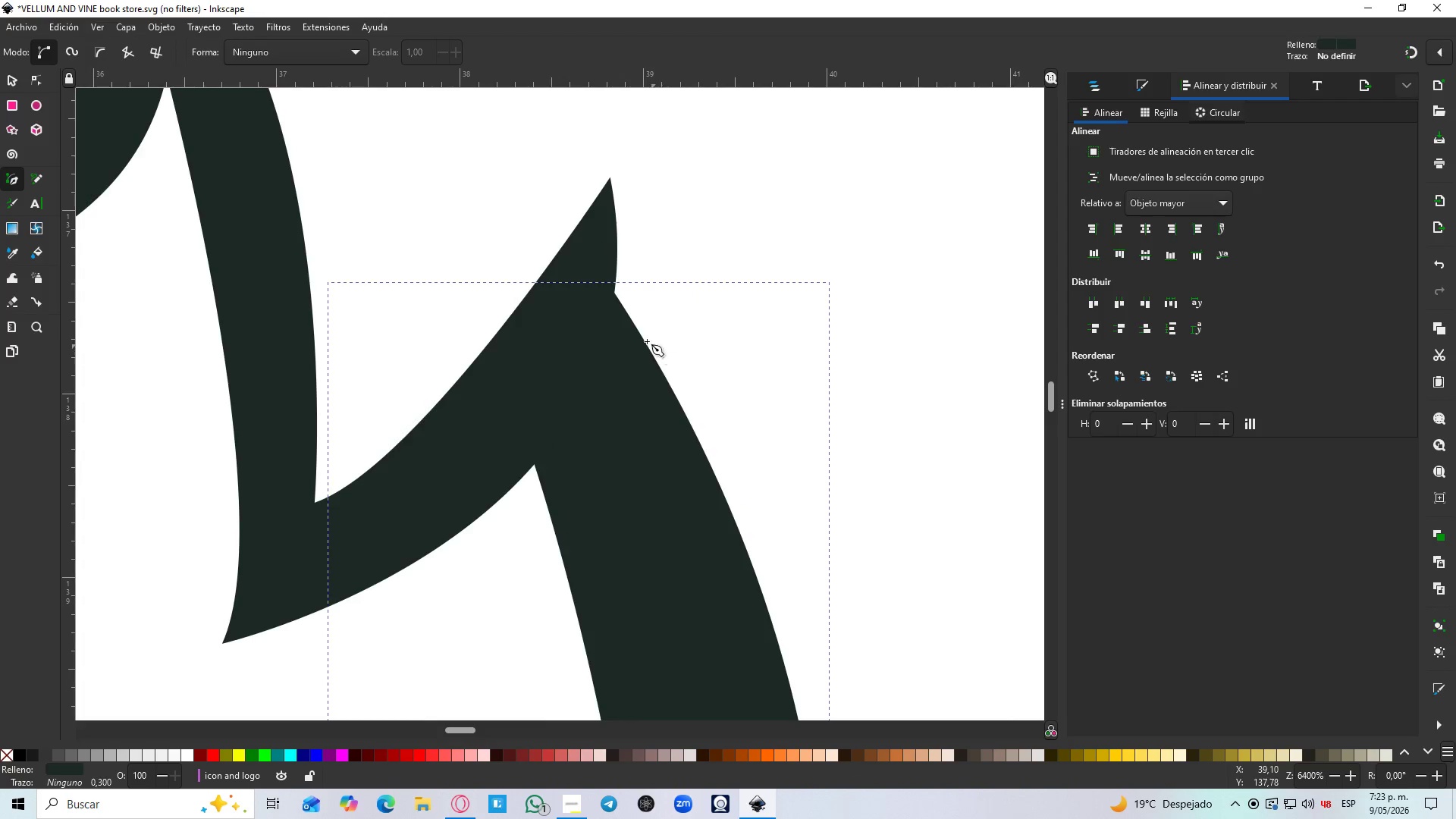 
hold_key(key=ShiftLeft, duration=0.62)
left_click([434, 468])
 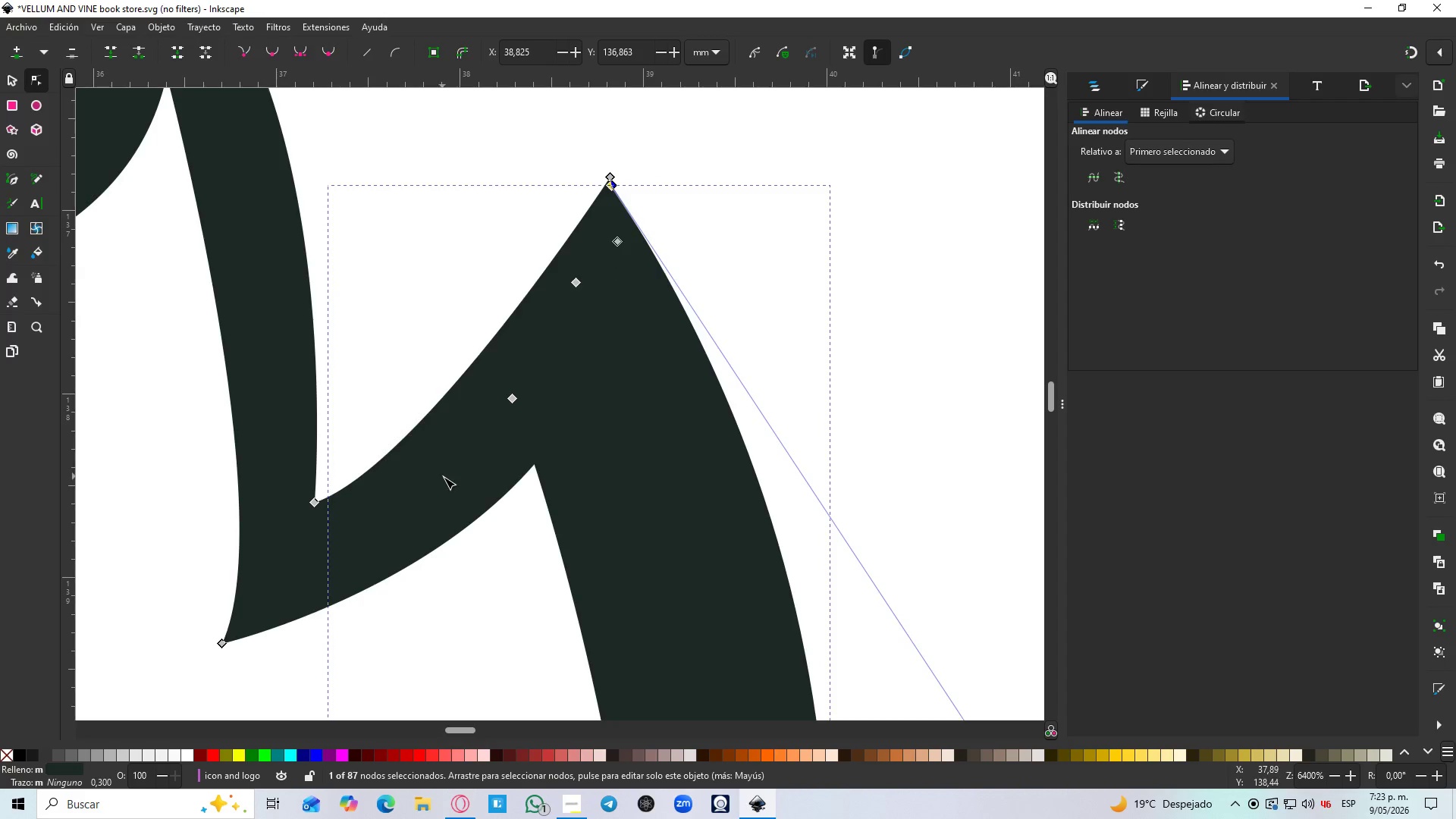 
hold_key(key=ControlLeft, duration=1.5)
 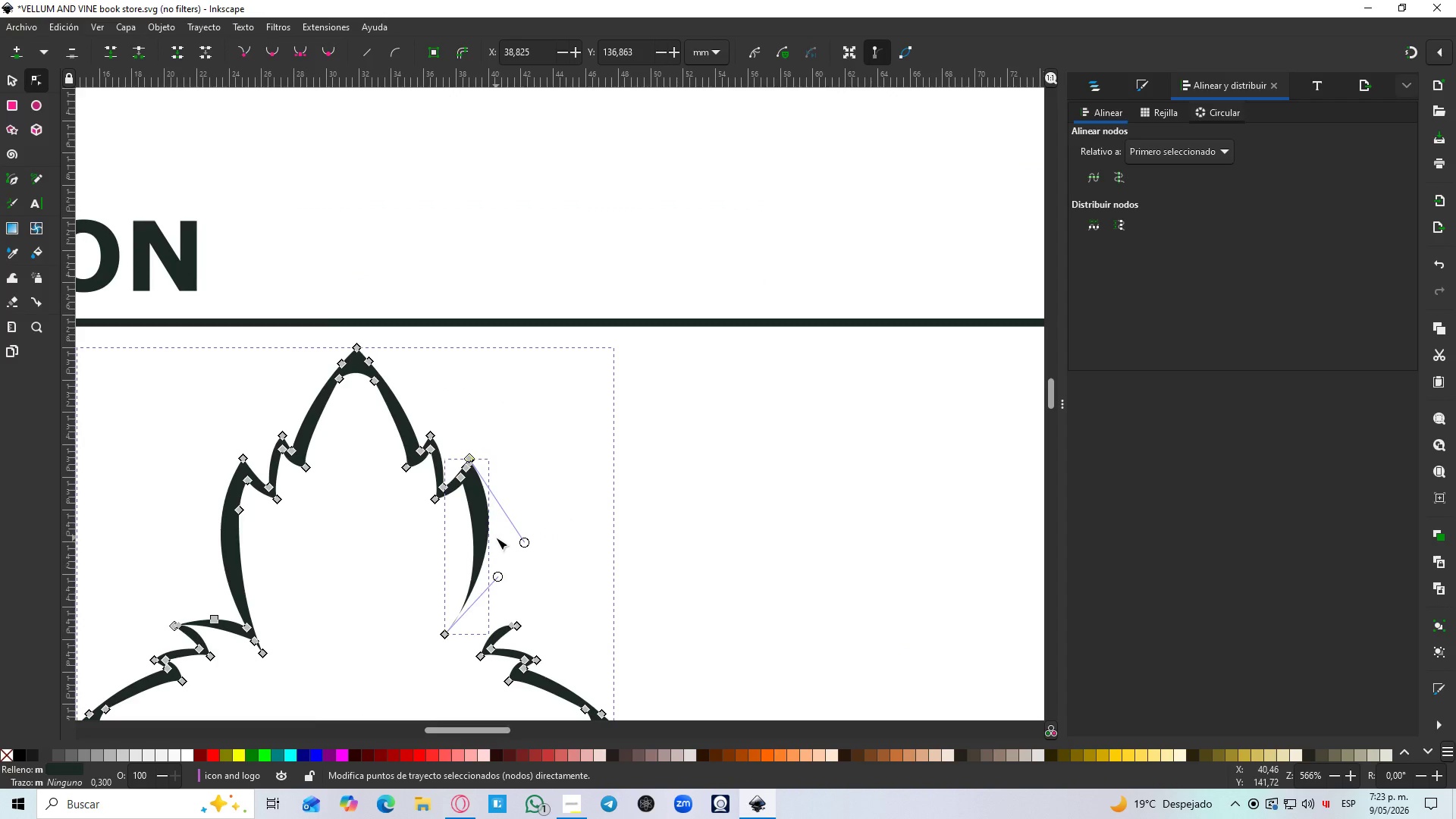 
key(Control+NumpadAdd)
 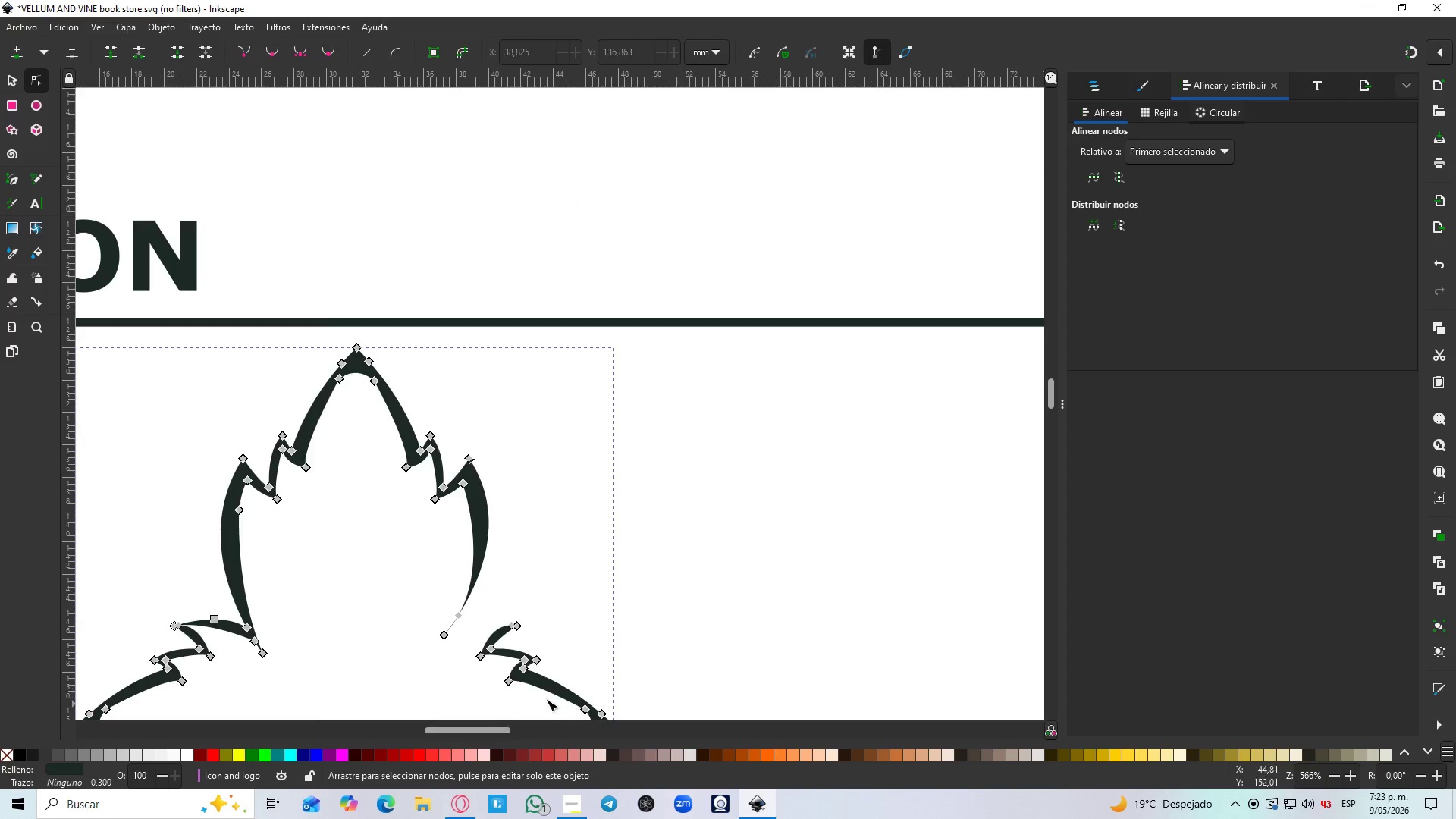 
left_click([601, 605])
 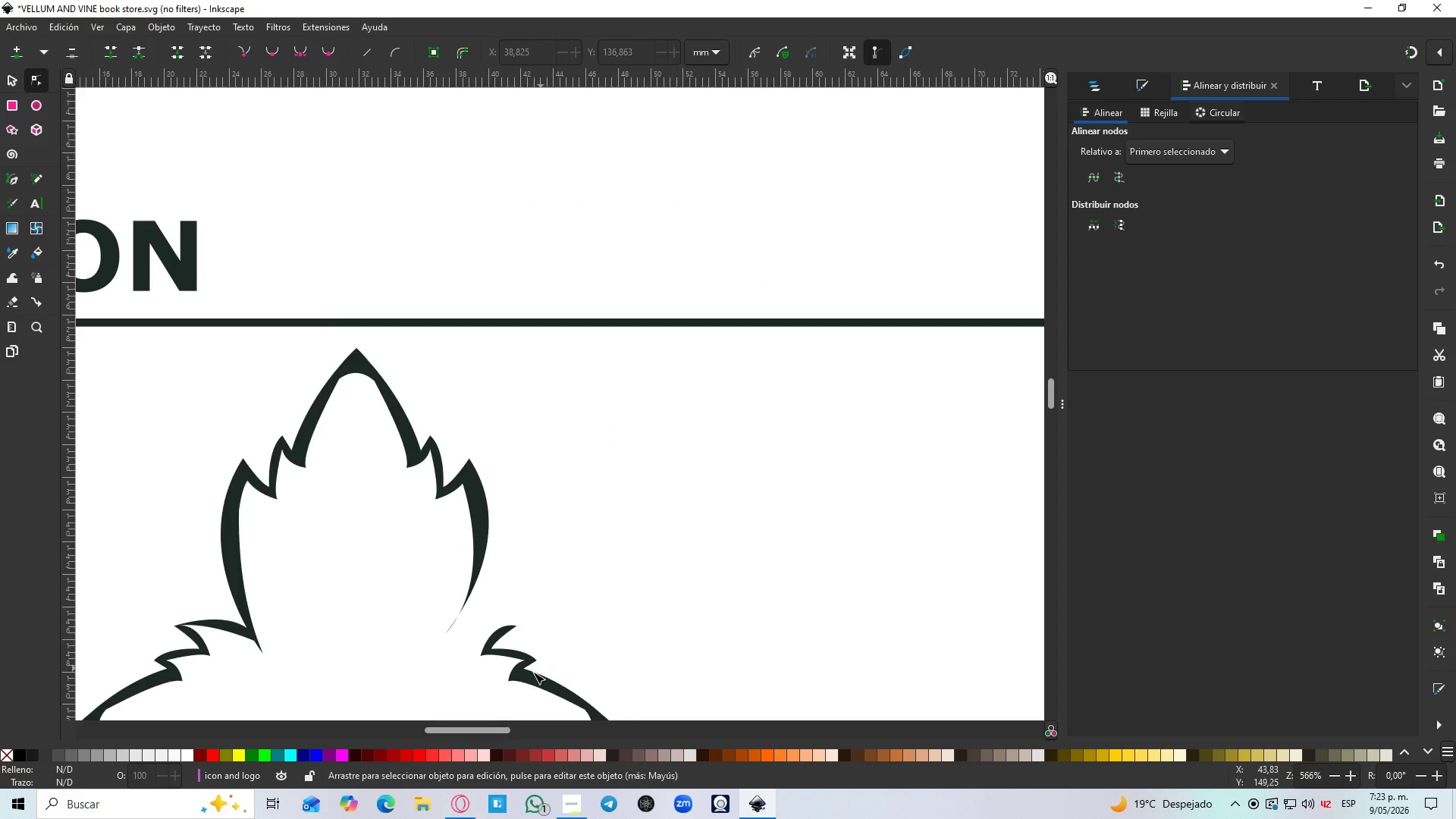 
hold_key(key=ControlLeft, duration=1.25)
 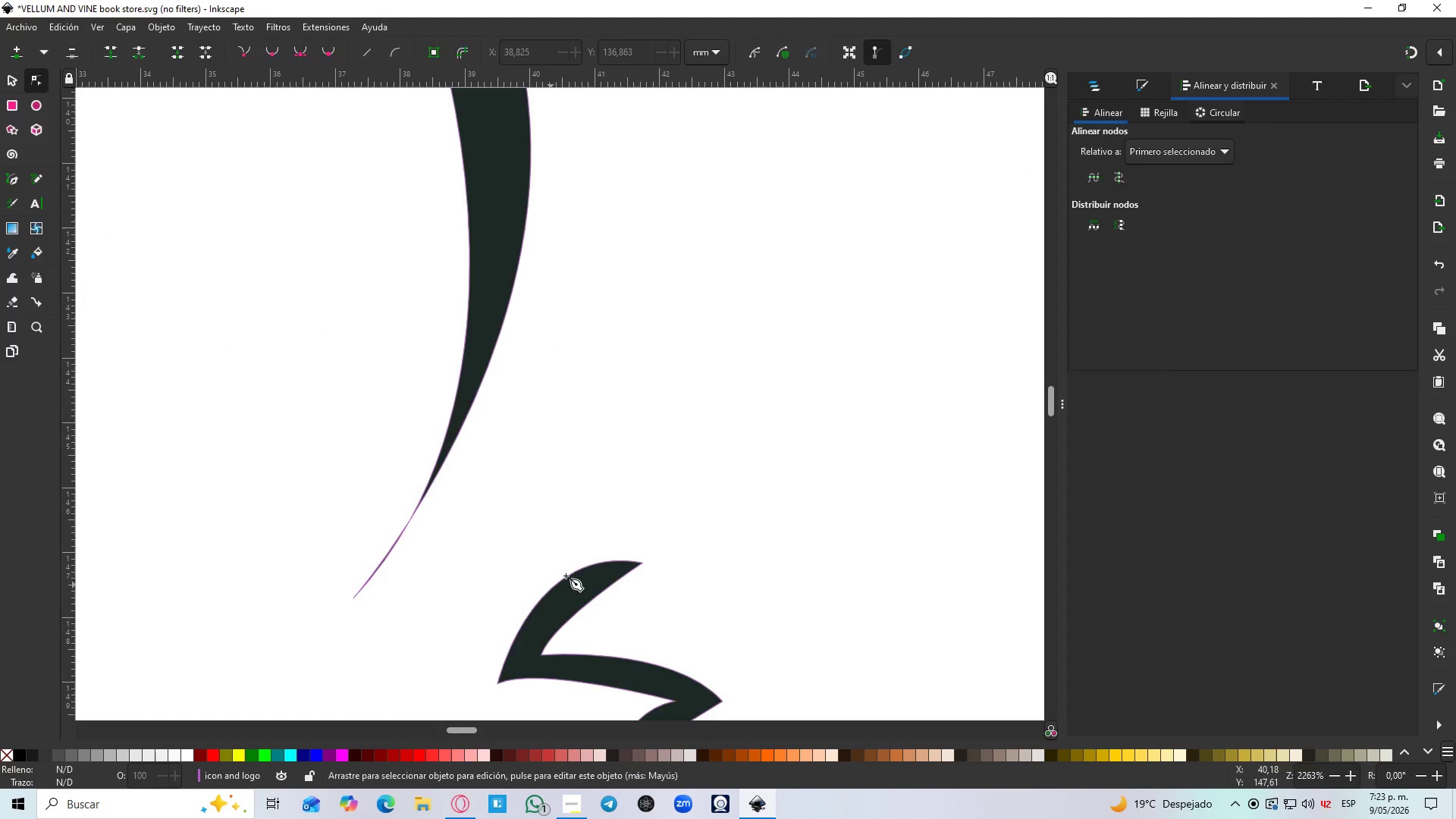 
scroll: coordinate [461, 489], scroll_direction: down, amount: 8.0
 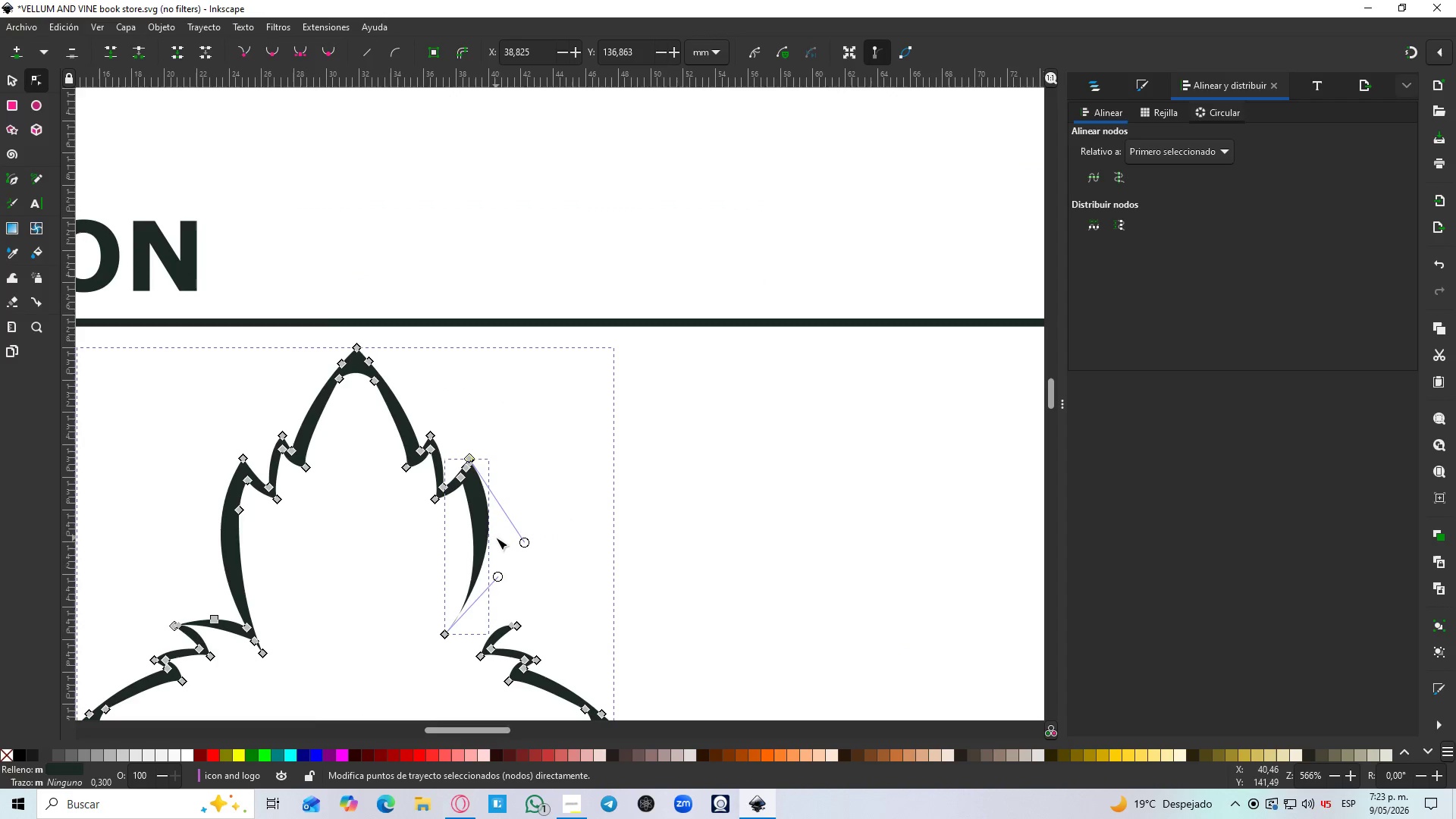 
key(B)
 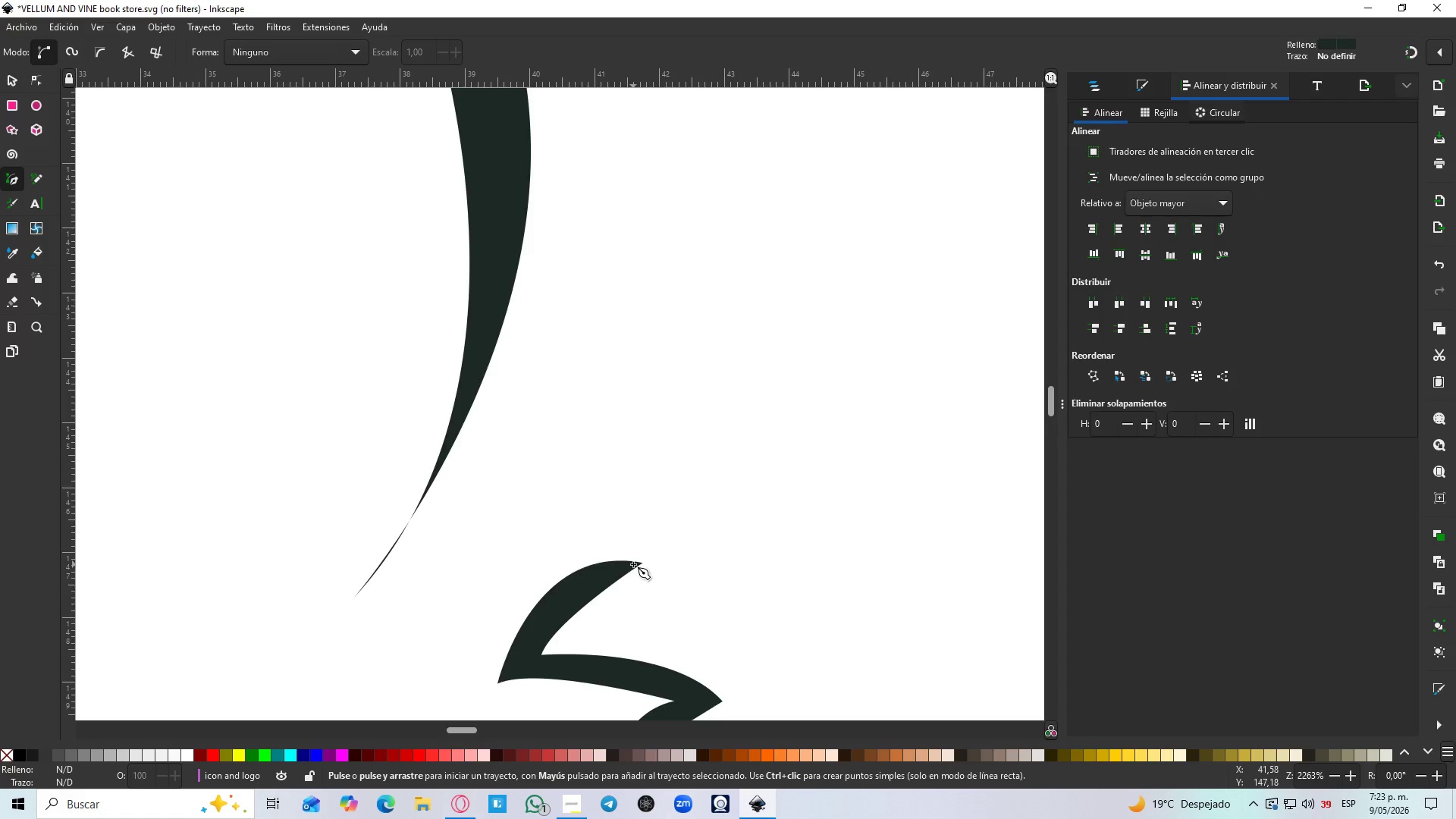 
hold_key(key=ControlLeft, duration=1.51)
 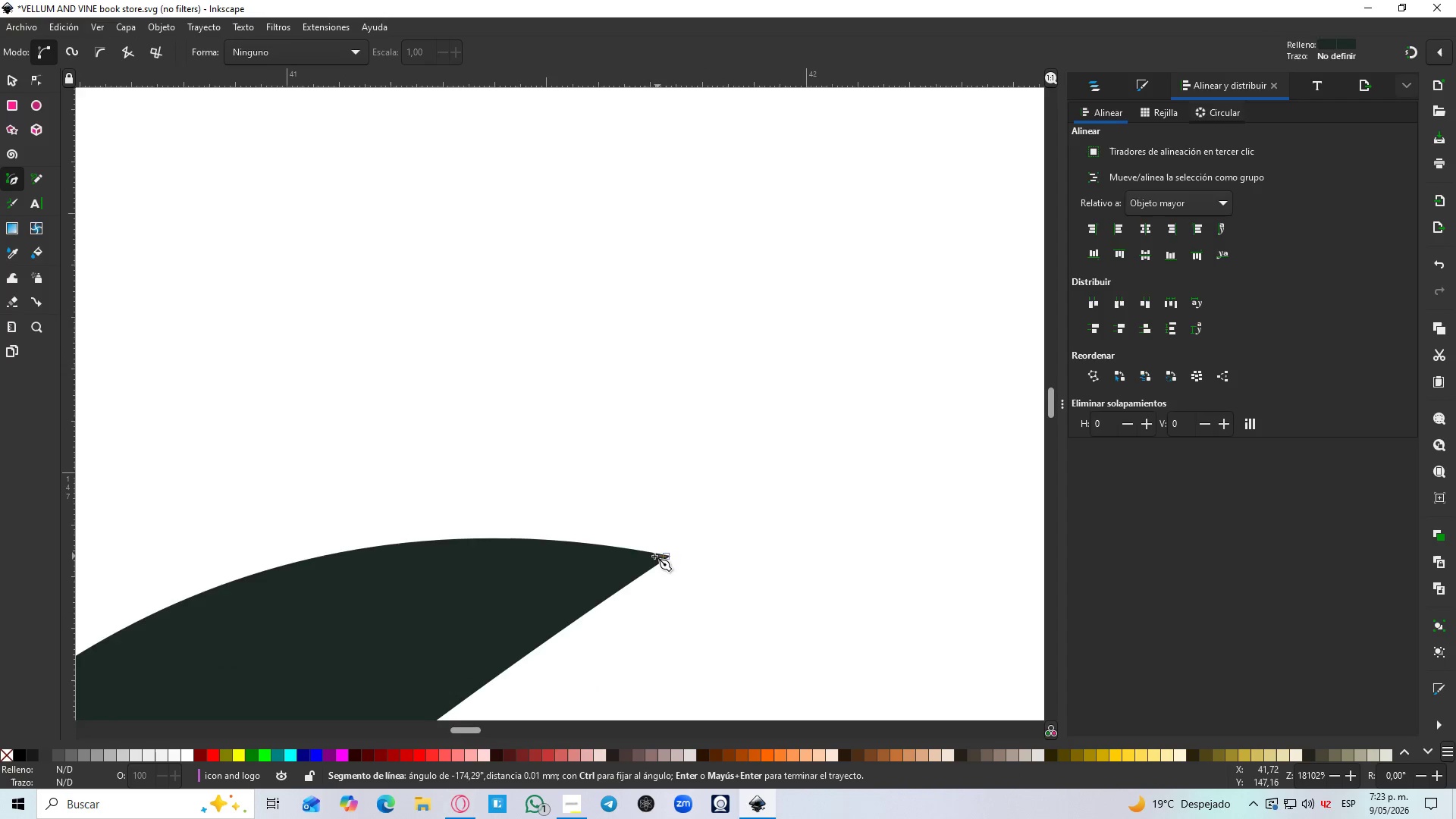 
scroll: coordinate [495, 601], scroll_direction: up, amount: 4.0
 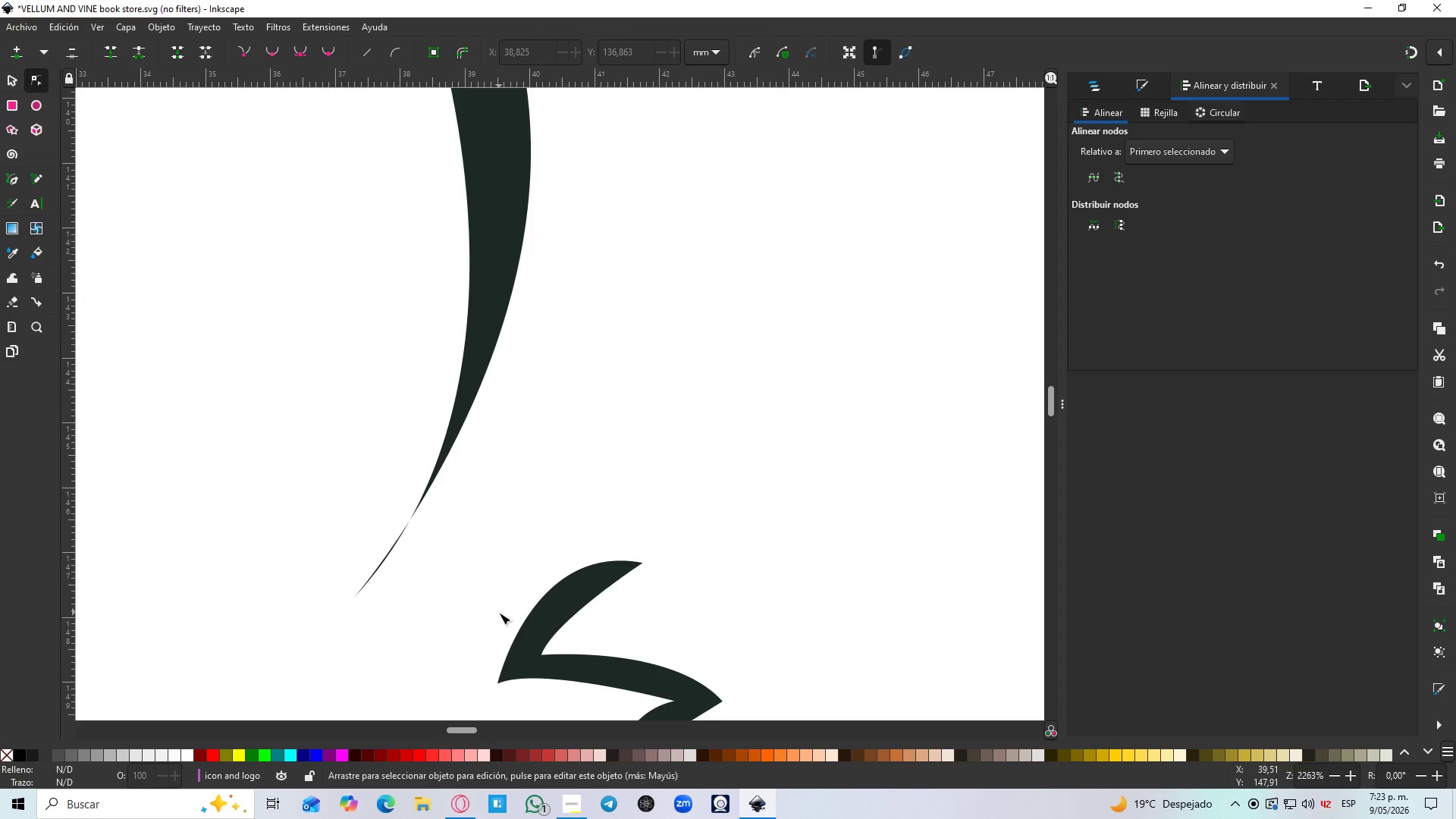 
hold_key(key=ControlLeft, duration=0.34)
left_click([667, 557])
 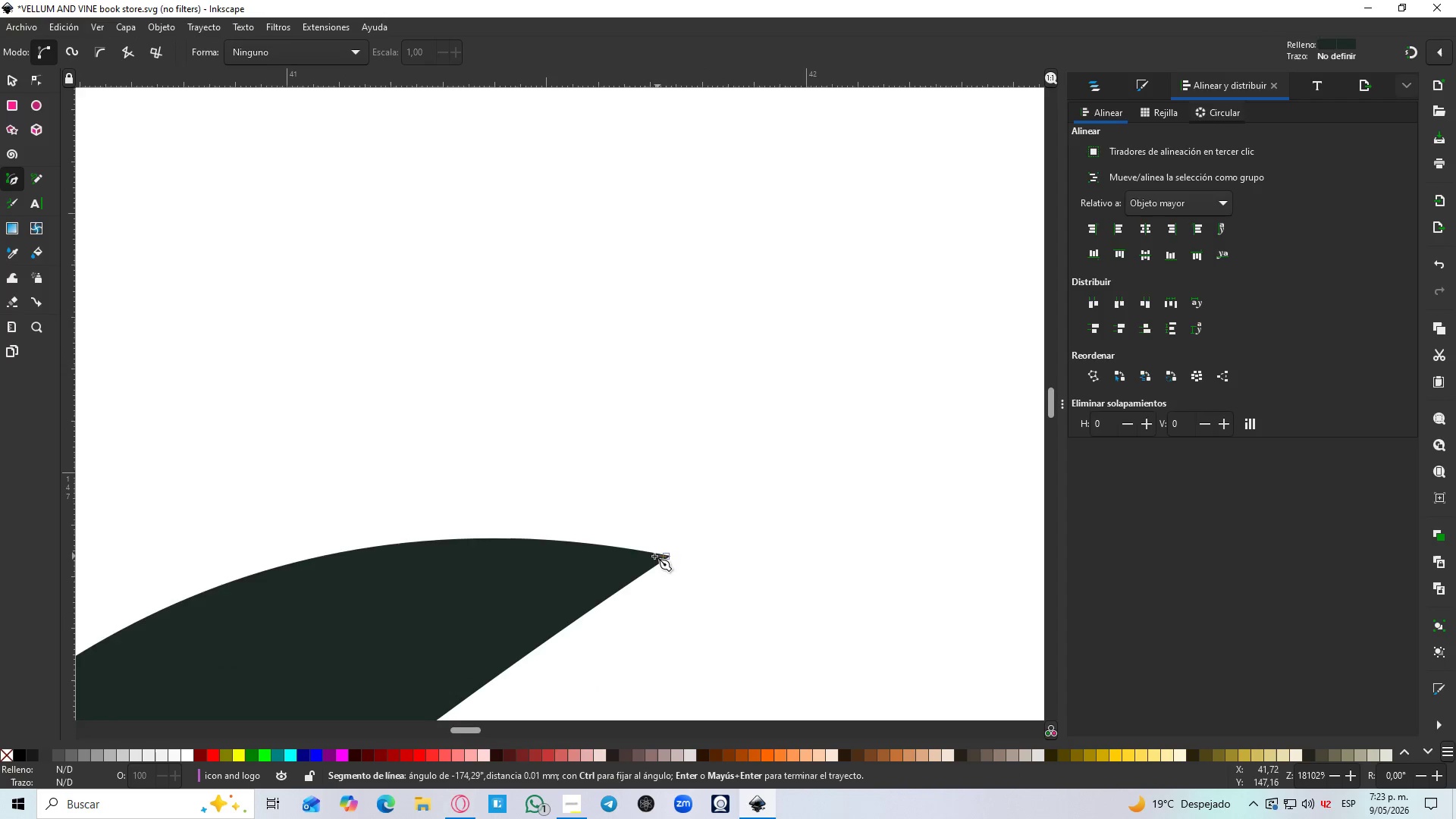 
hold_key(key=ControlLeft, duration=0.45)
 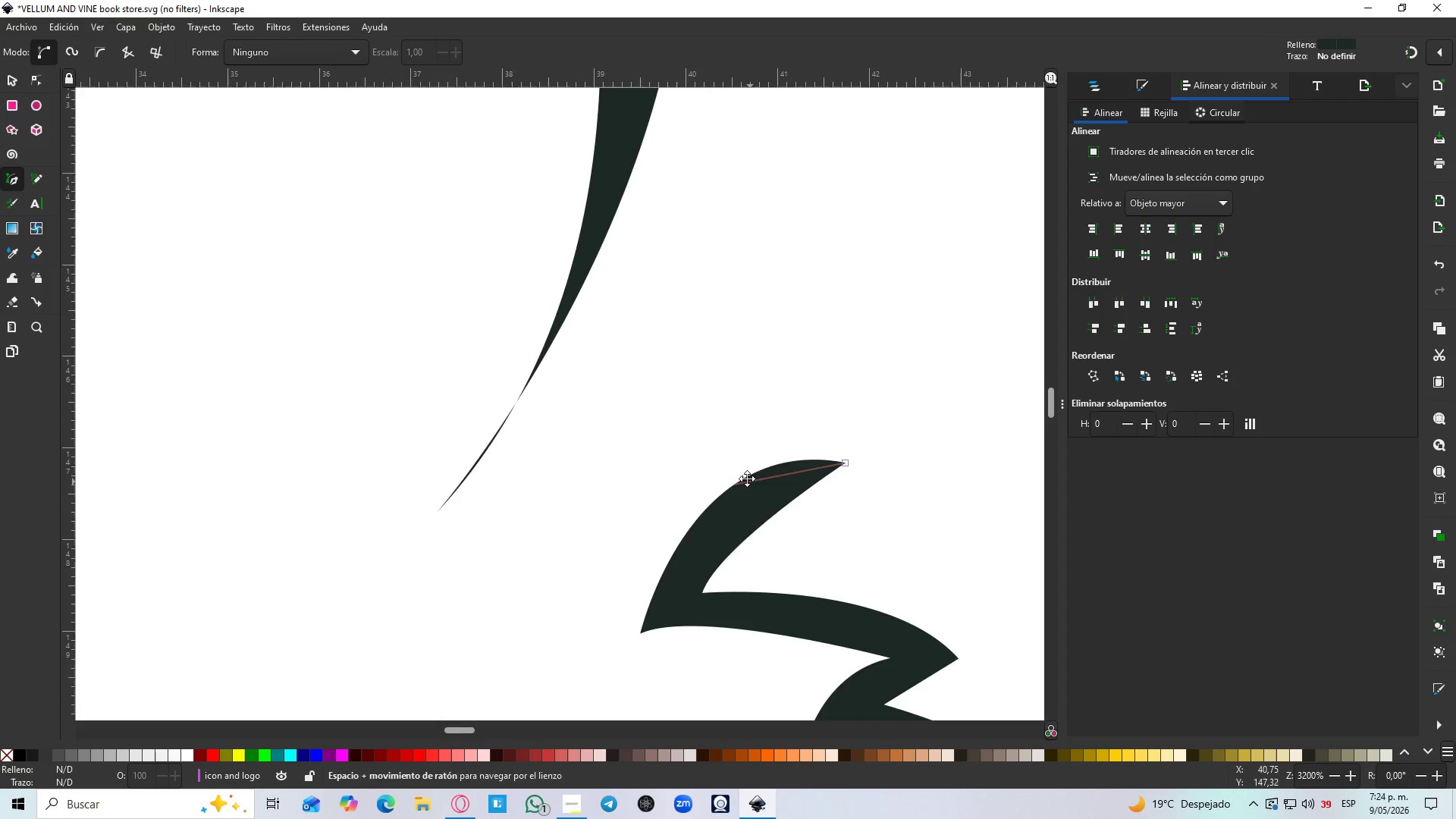 
hold_key(key=Space, duration=0.38)
 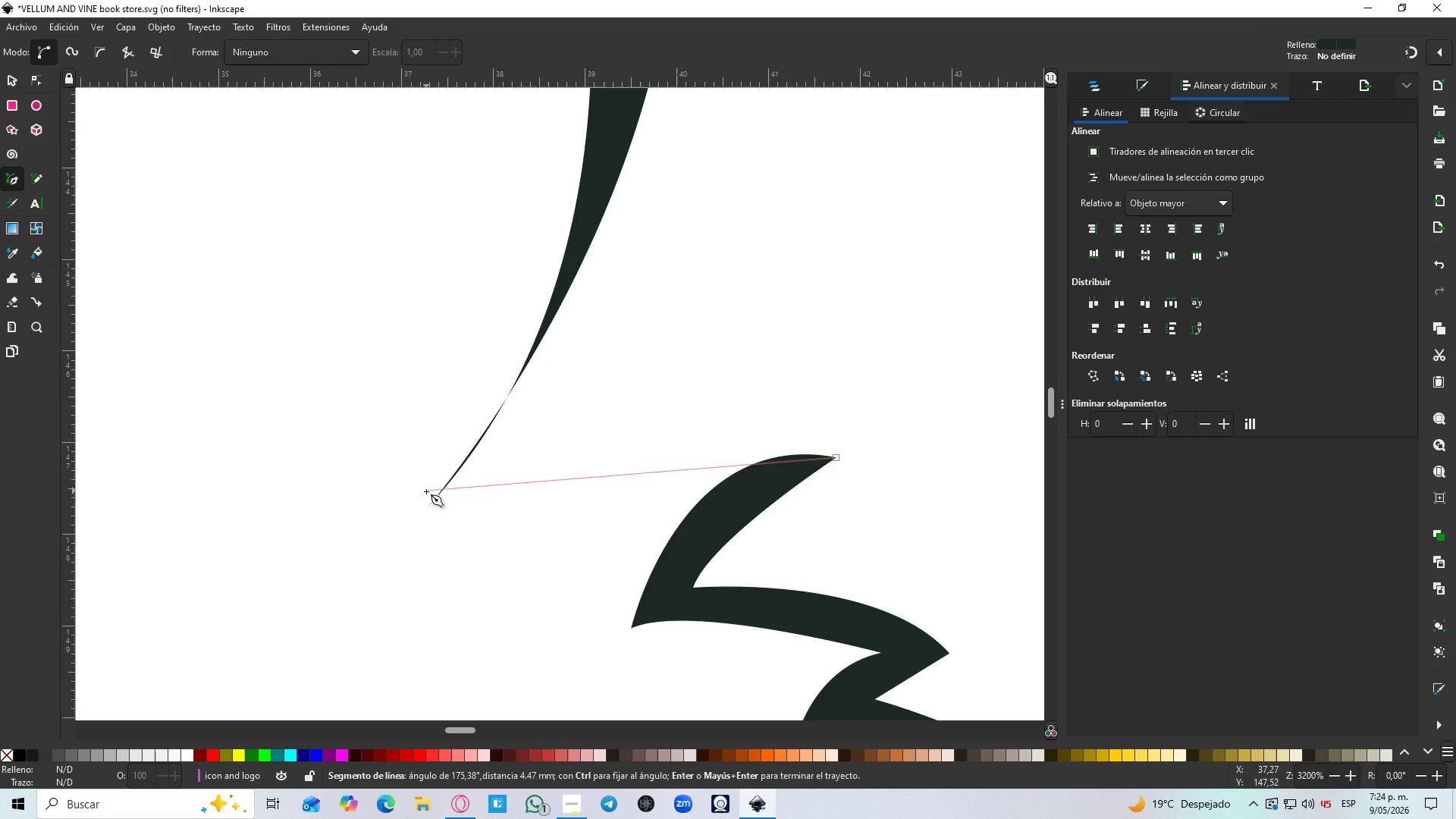 
scroll: coordinate [645, 567], scroll_direction: up, amount: 6.0
 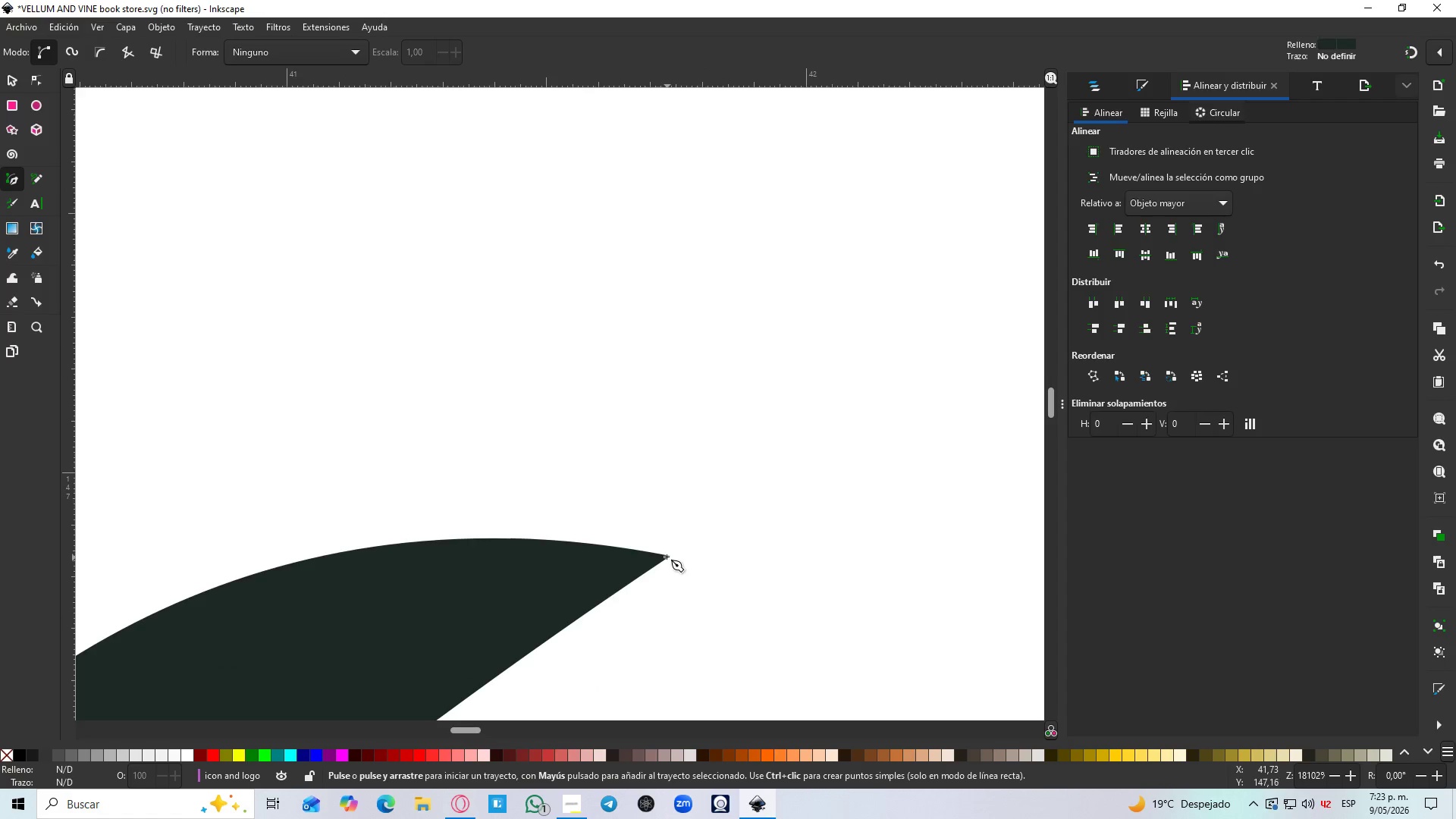 
scroll: coordinate [635, 553], scroll_direction: down, amount: 5.0
 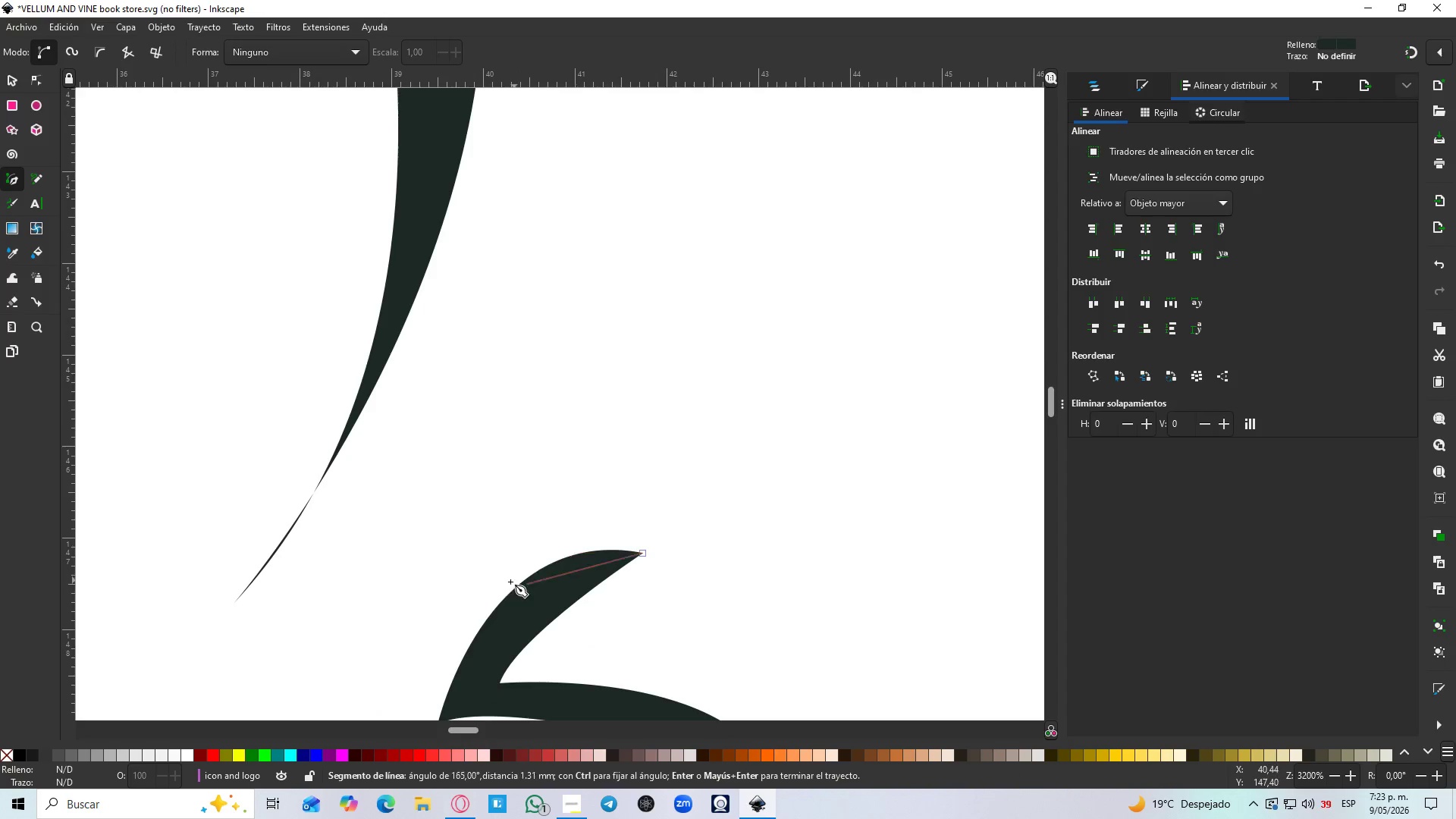 
left_click_drag(start_coordinate=[416, 498], to_coordinate=[231, 600])
 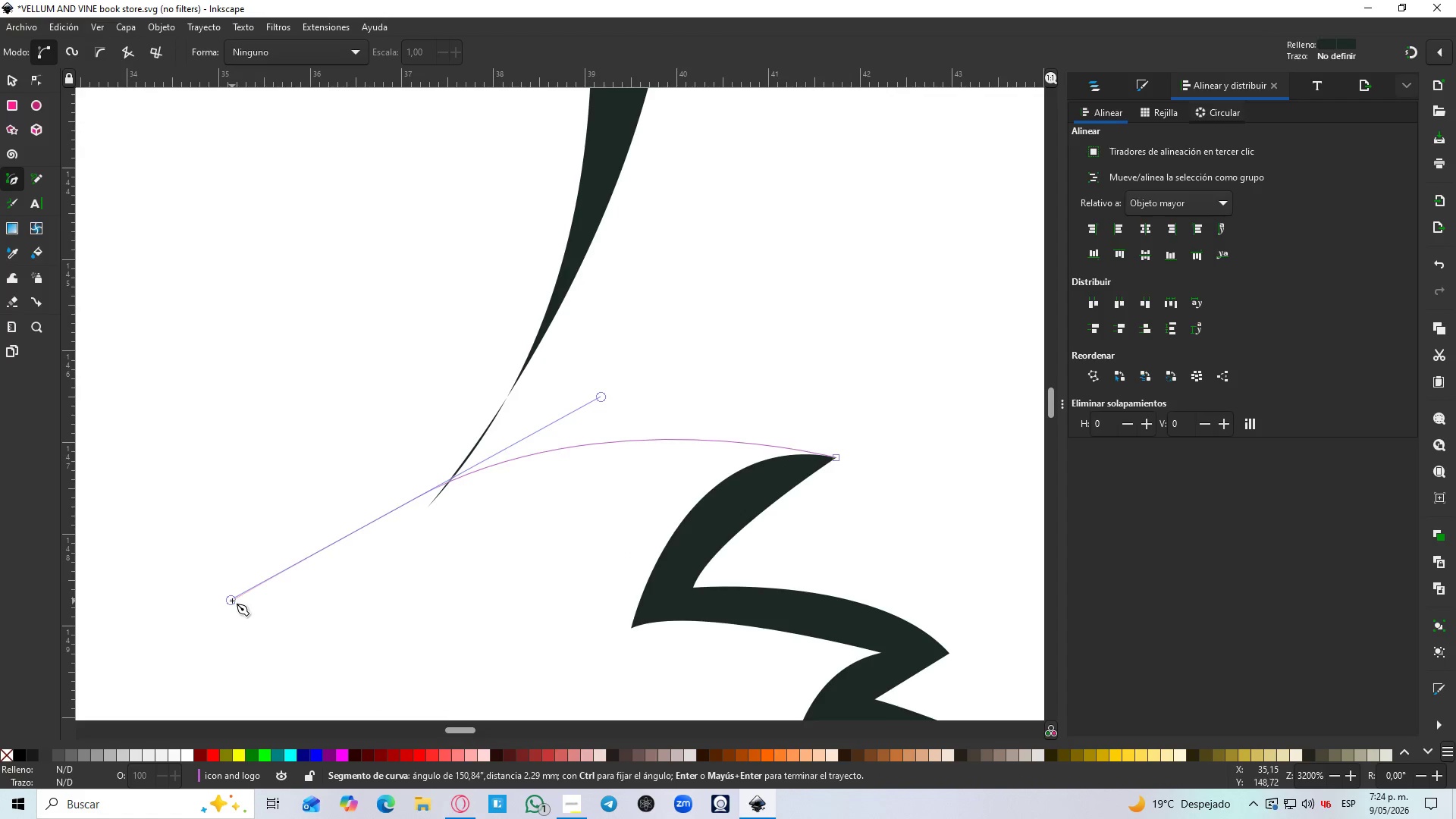 
hold_key(key=ShiftLeft, duration=1.5)
 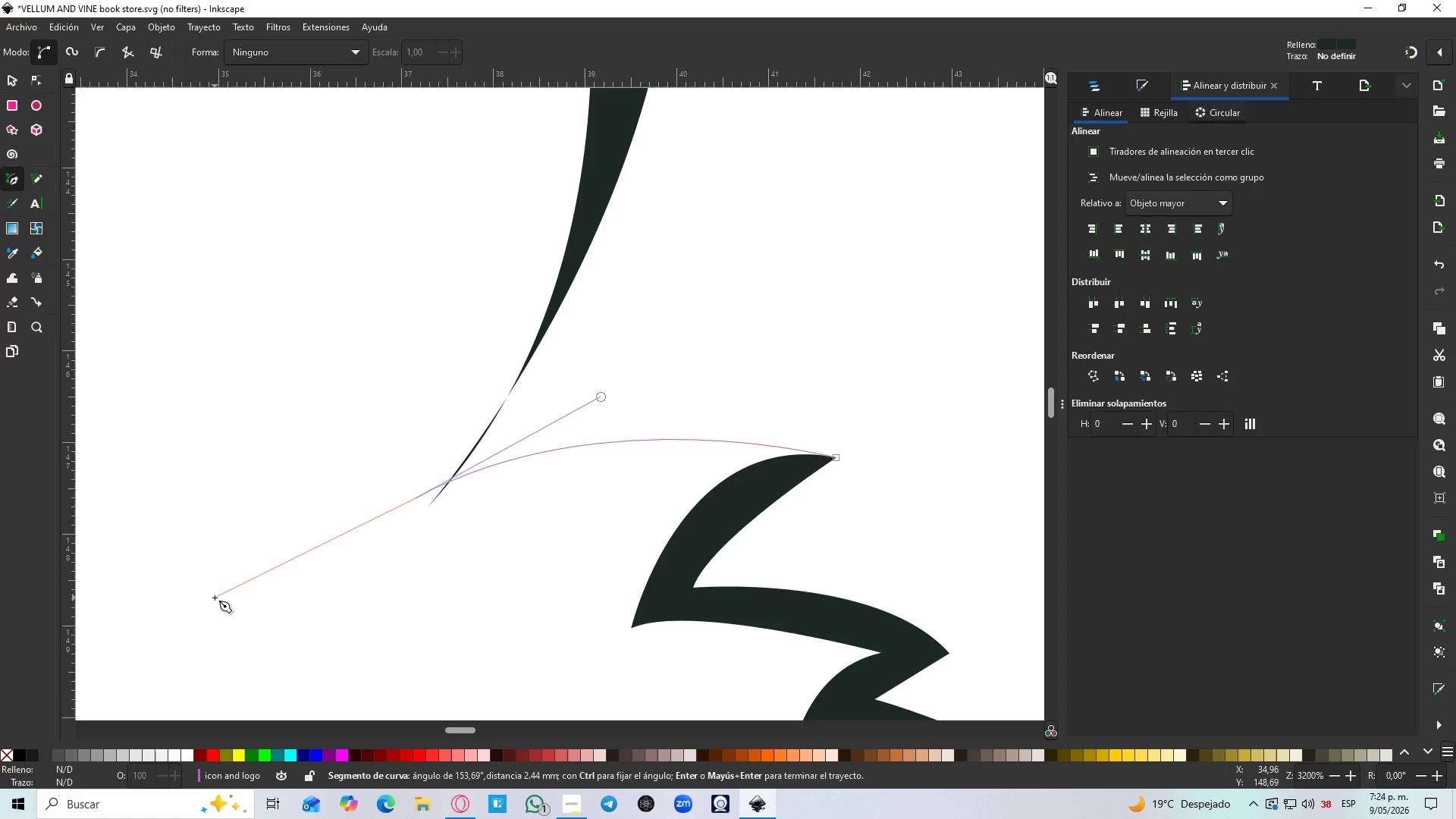 
key(Shift+L)
 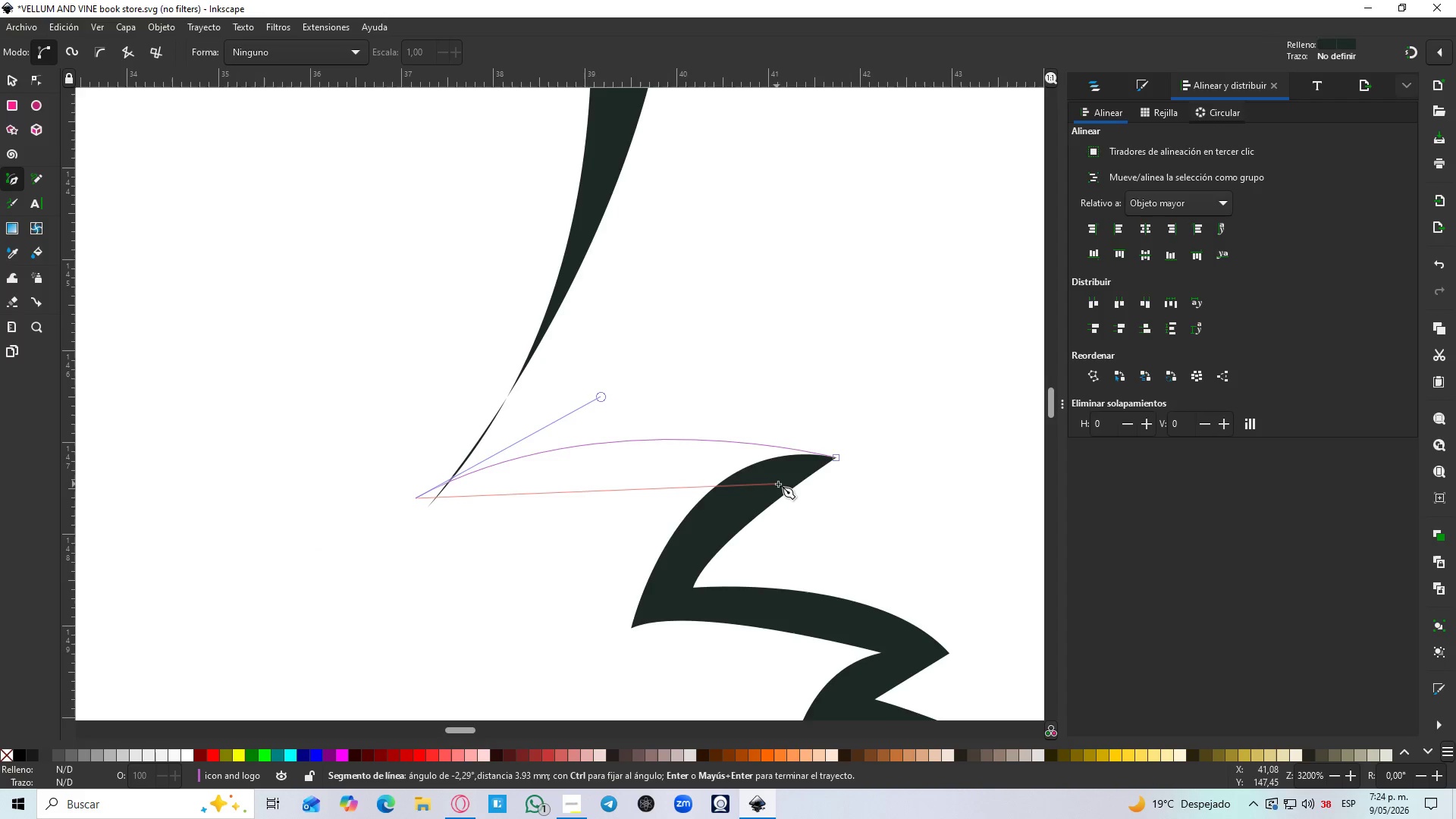 
left_click_drag(start_coordinate=[784, 484], to_coordinate=[902, 519])
 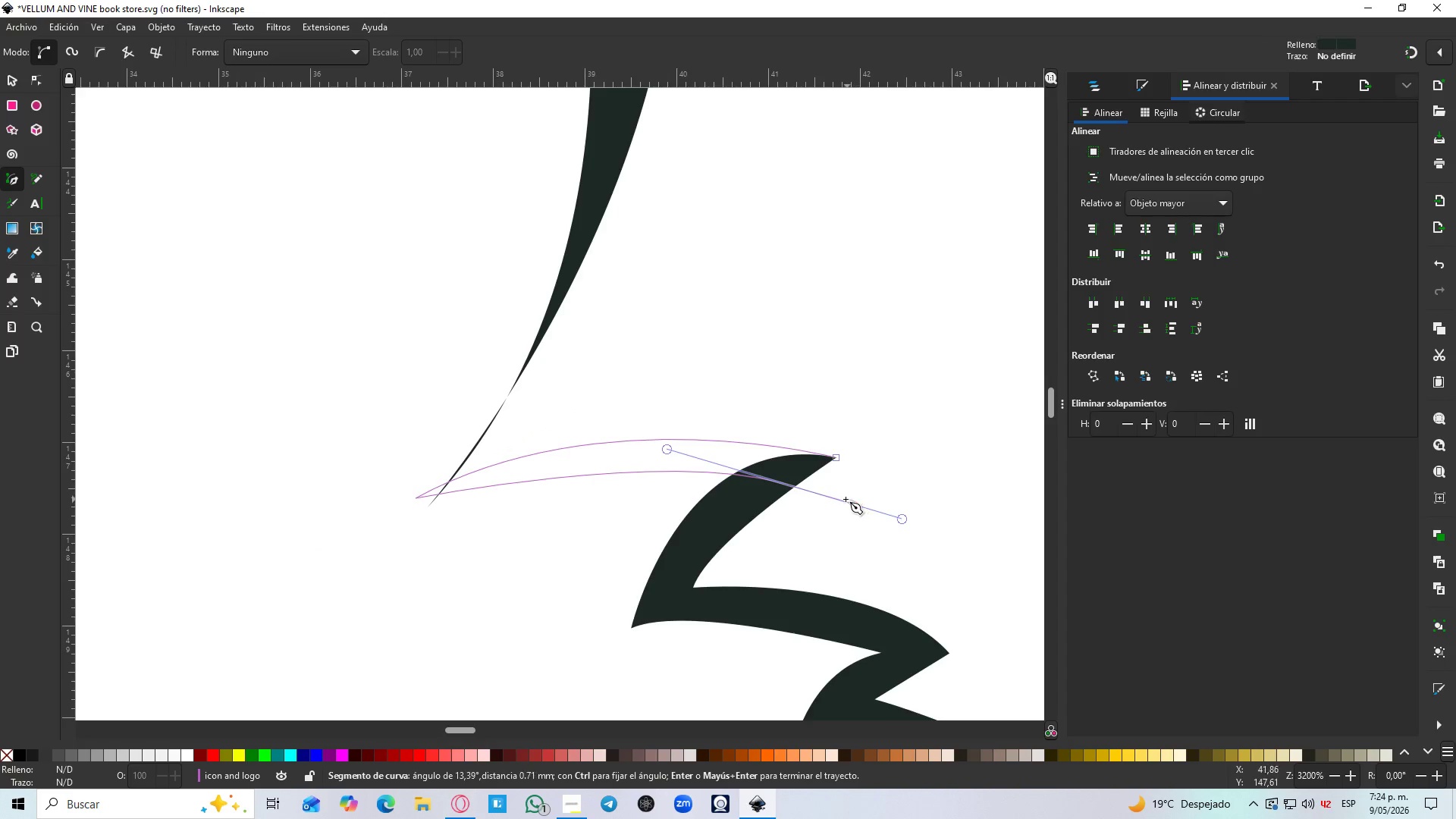 
key(Shift+L)
 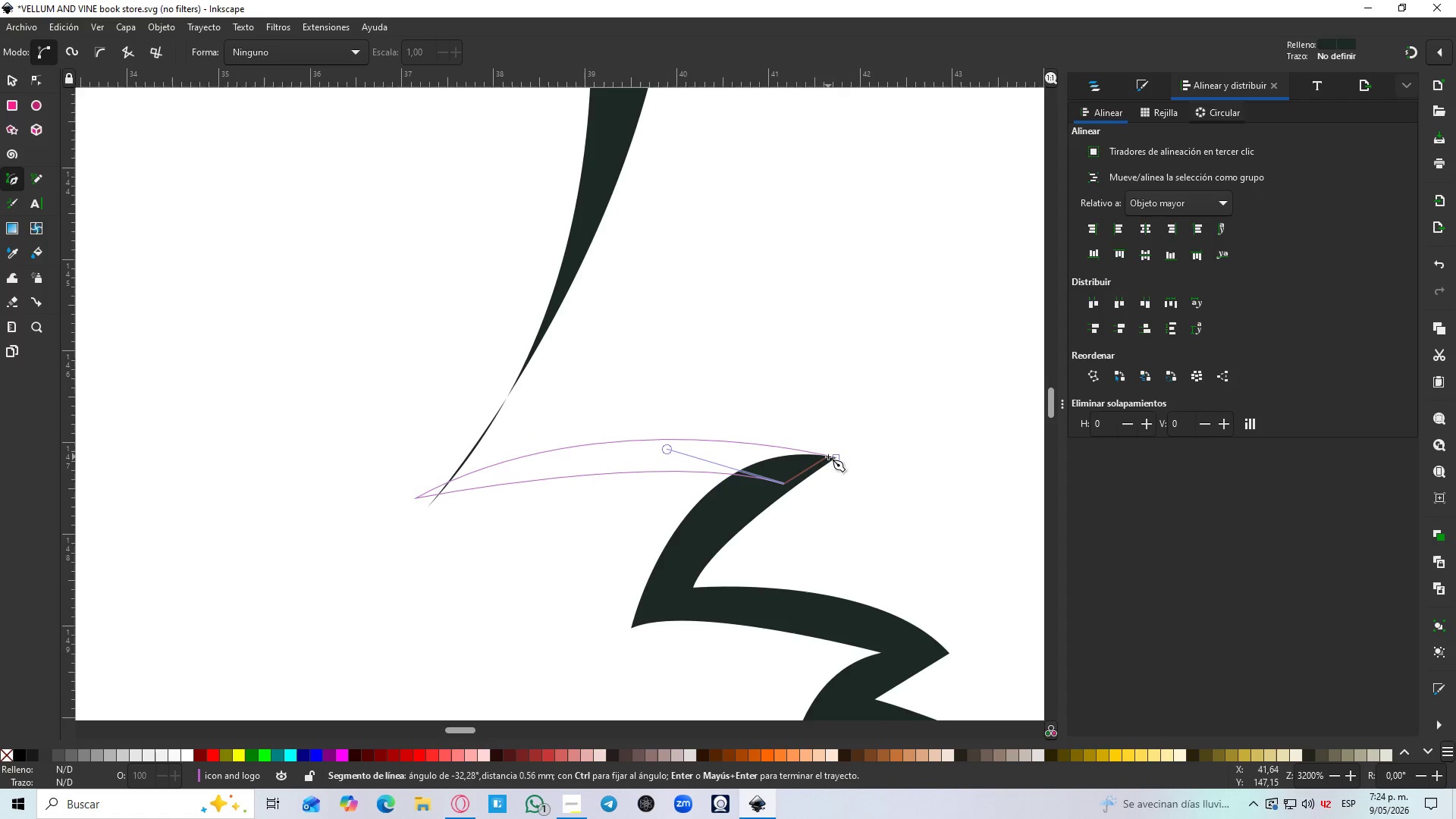 
left_click([835, 457])
 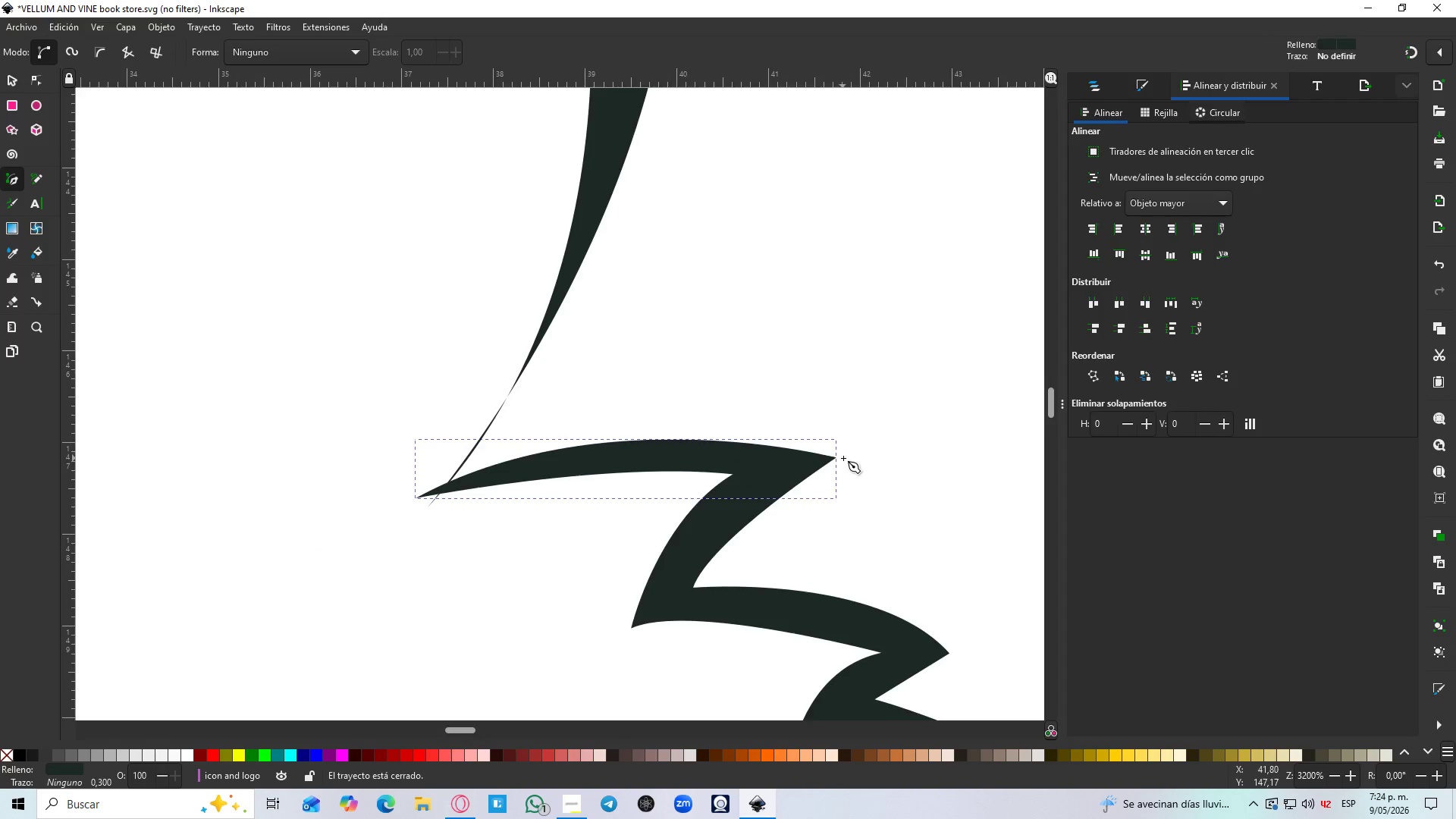 
hold_key(key=ControlLeft, duration=0.52)
 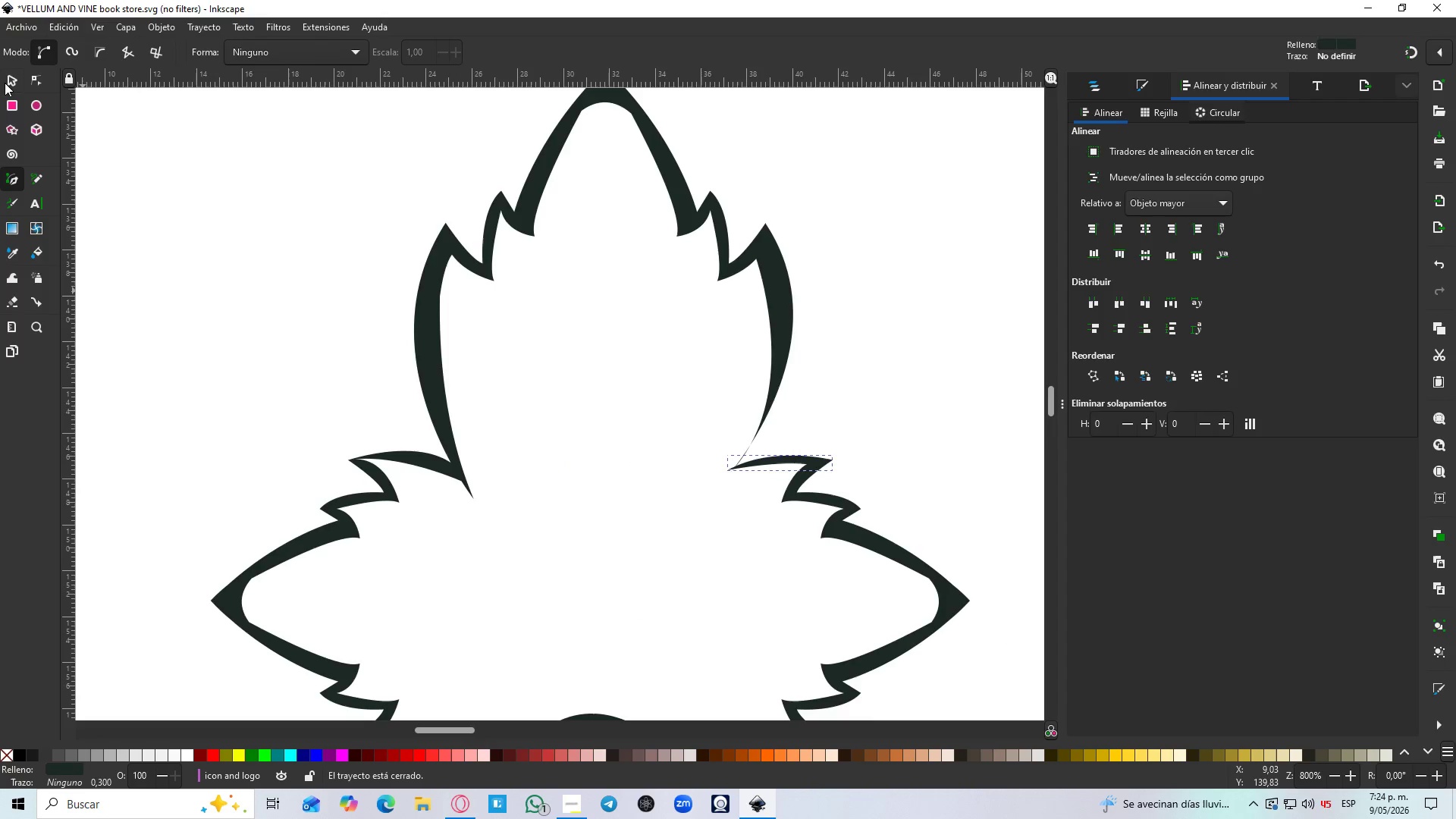 
left_click([10, 84])
 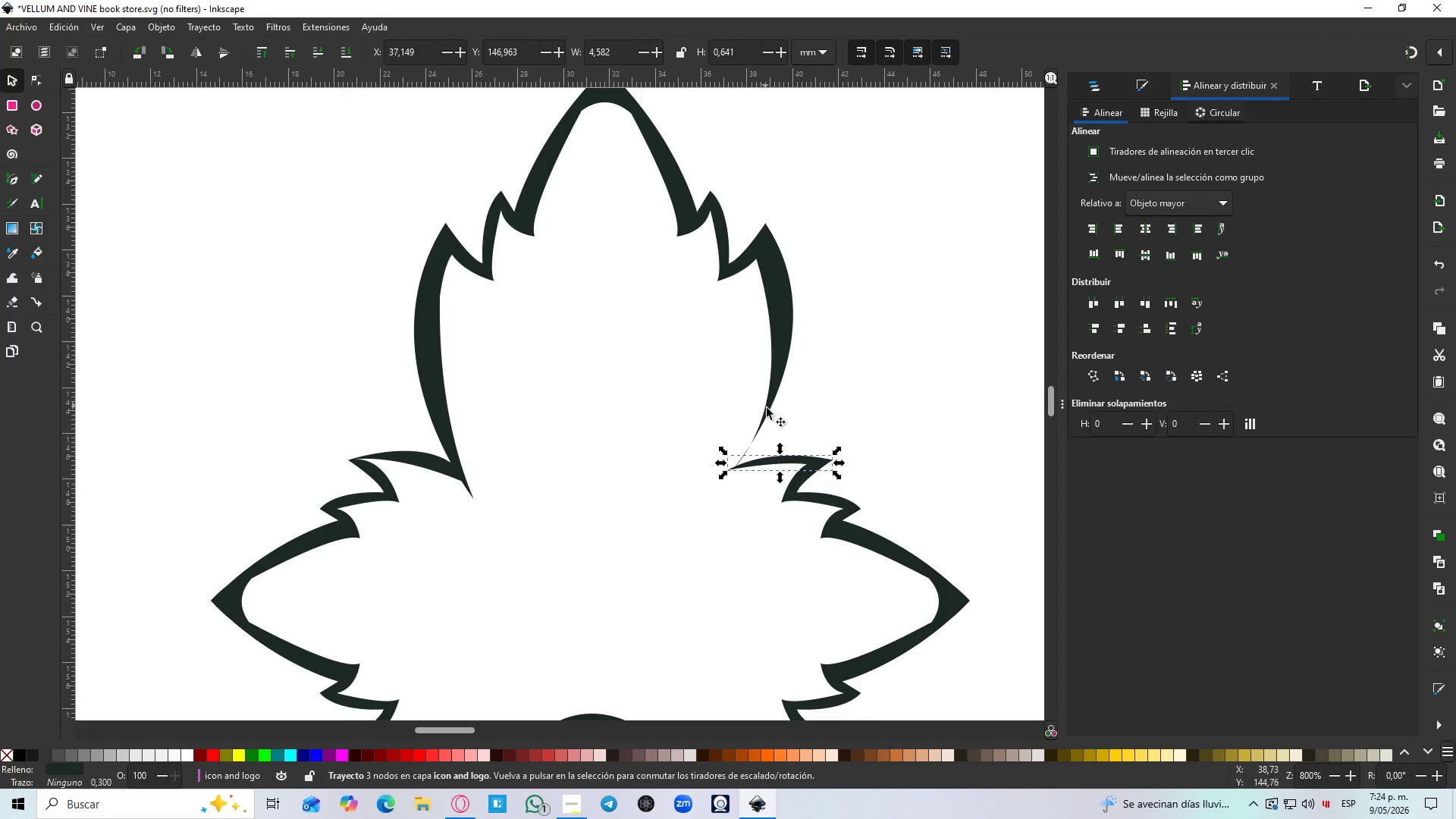 
left_click([751, 494])
 